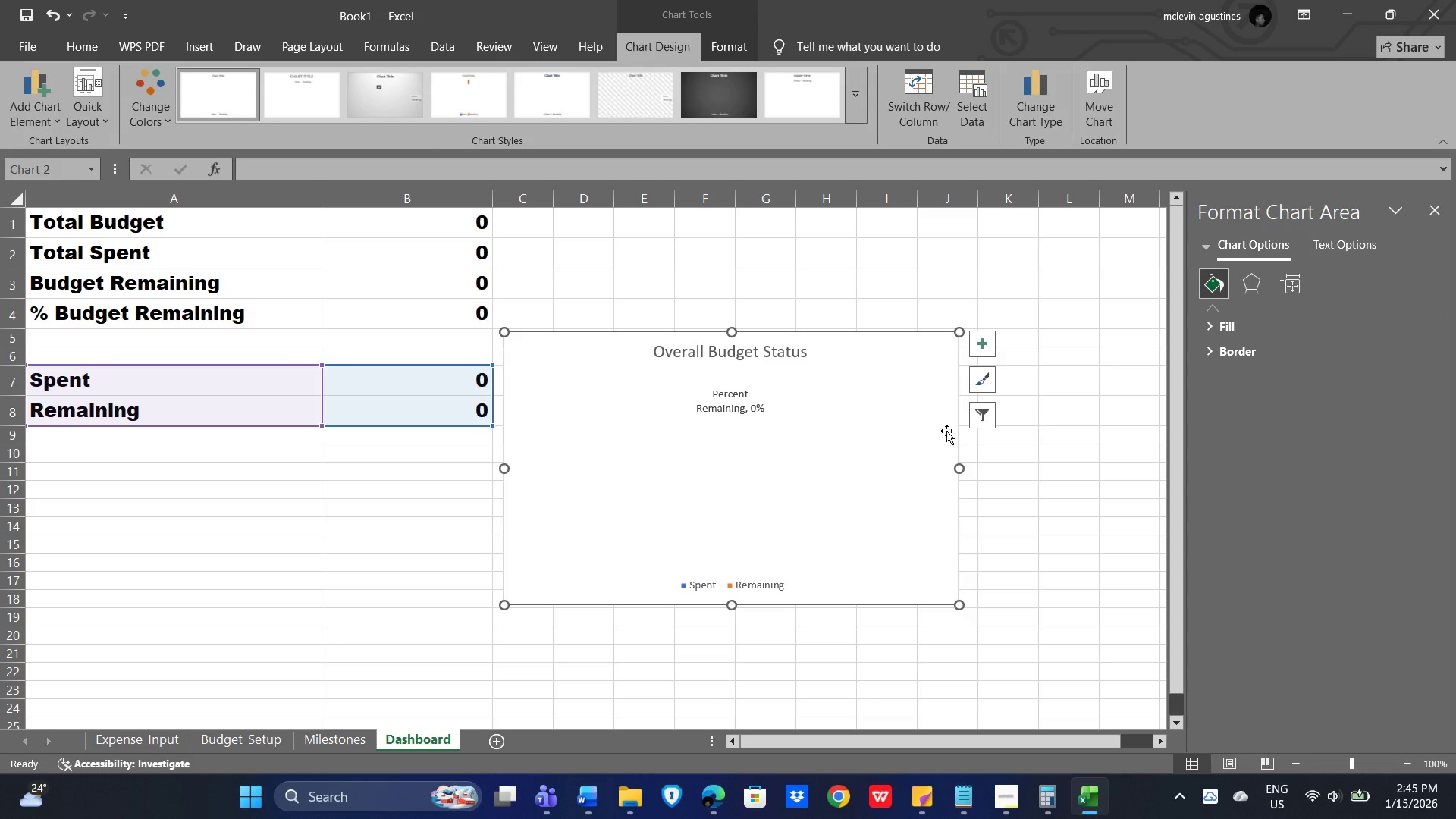 
scroll: coordinate [1116, 504], scroll_direction: down, amount: 2.0
 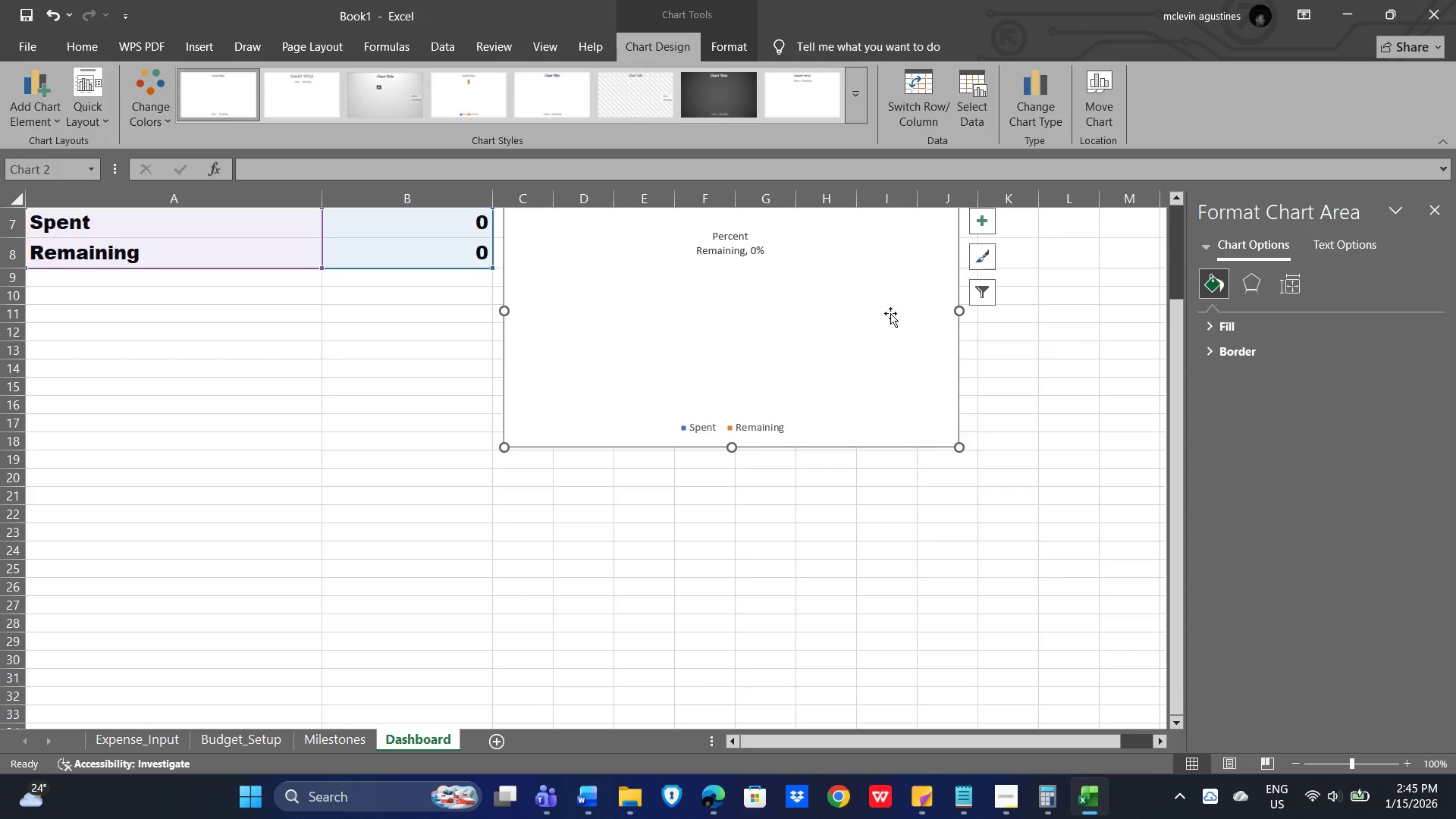 
left_click_drag(start_coordinate=[889, 280], to_coordinate=[416, 402])
 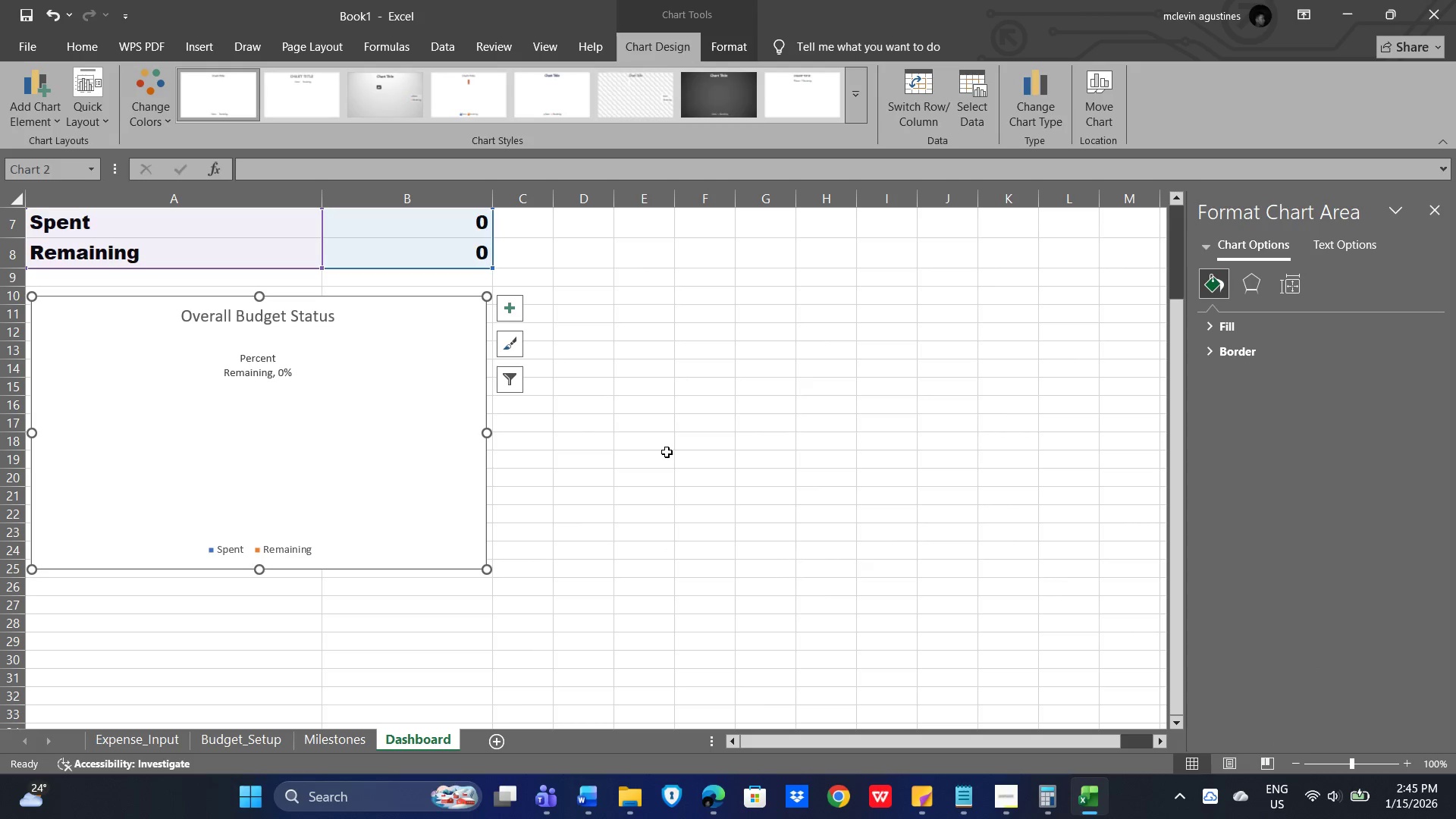 
scroll: coordinate [667, 457], scroll_direction: up, amount: 1.0
 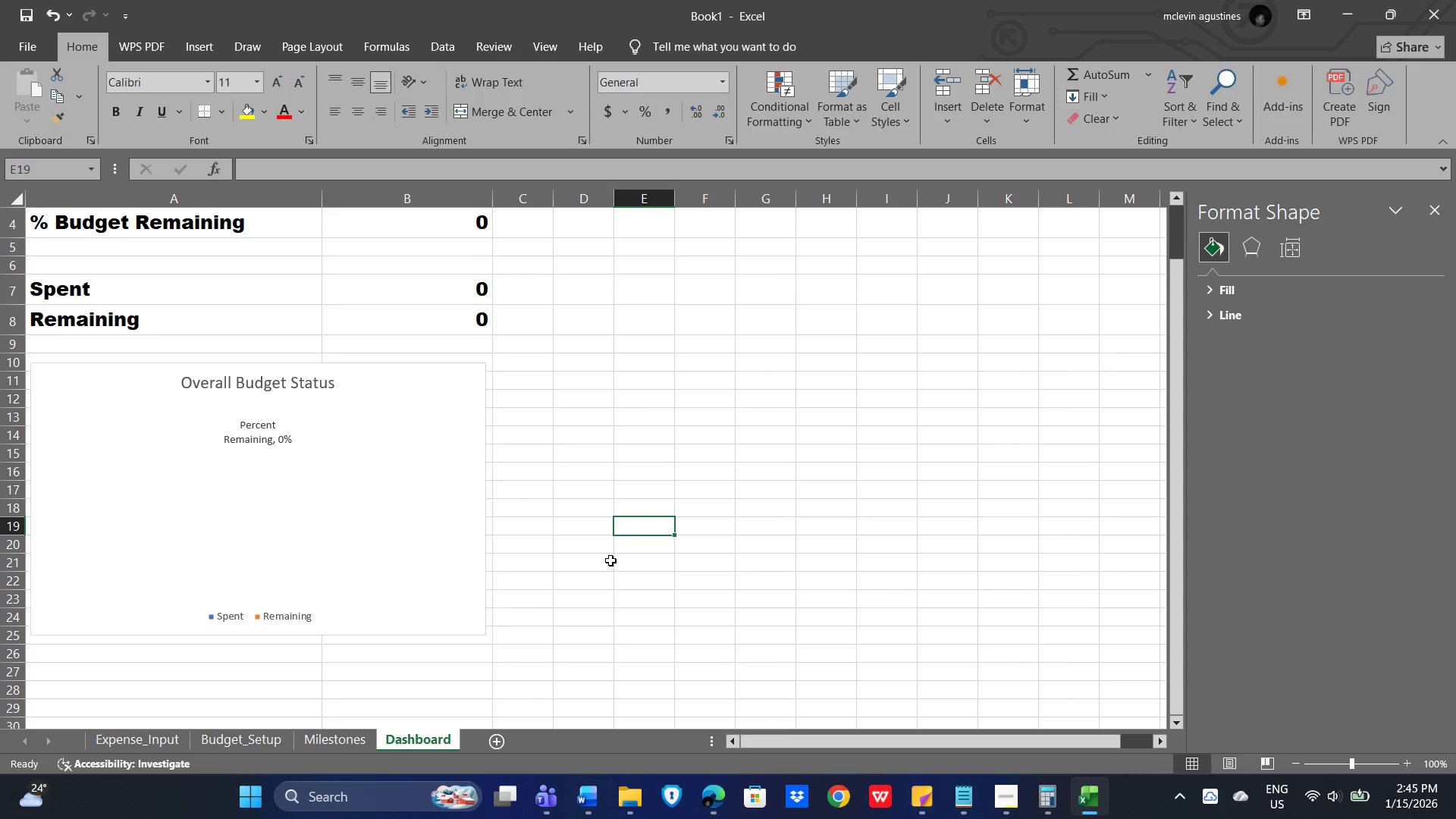 
left_click([344, 532])
 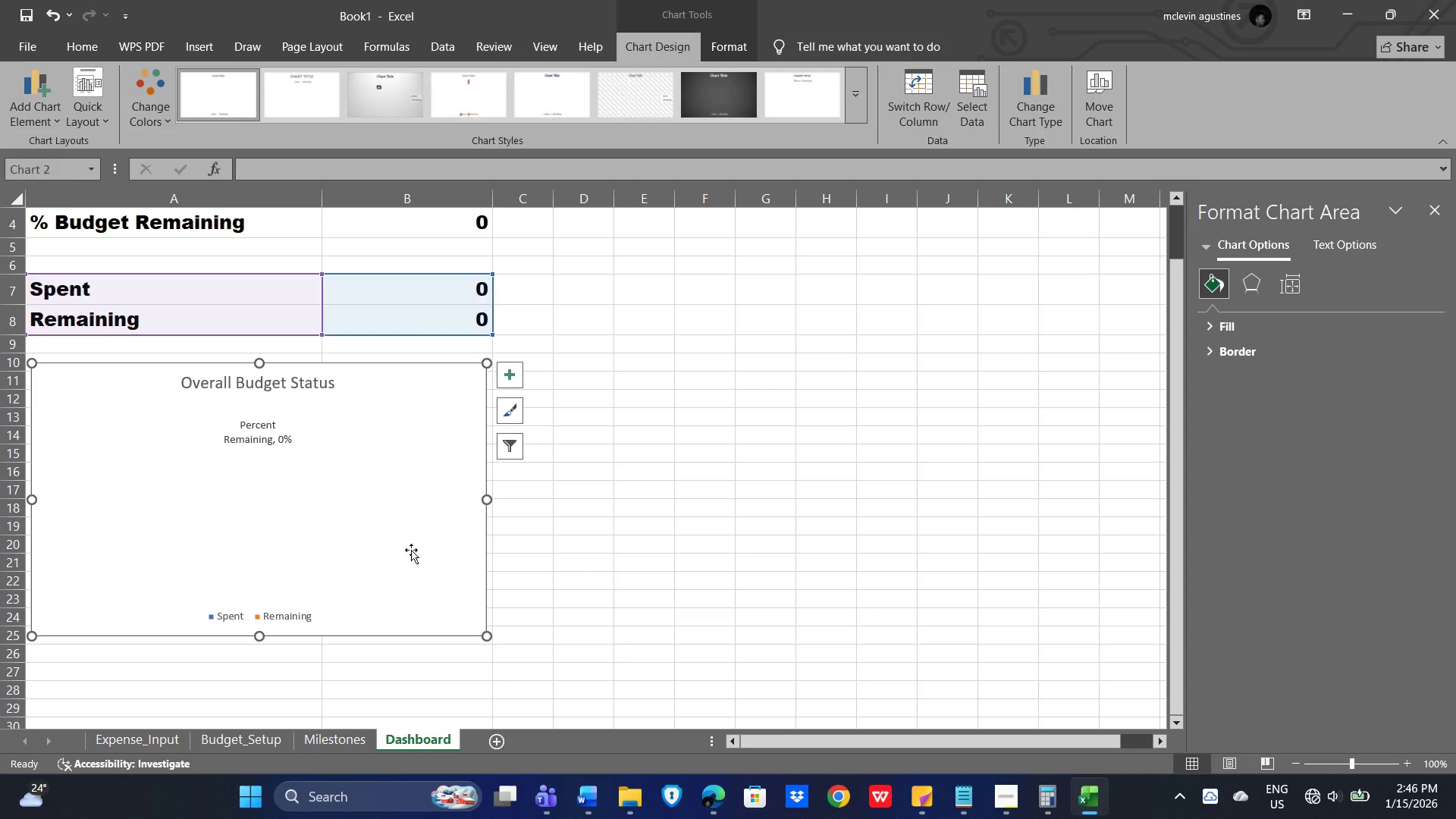 
wait(53.77)
 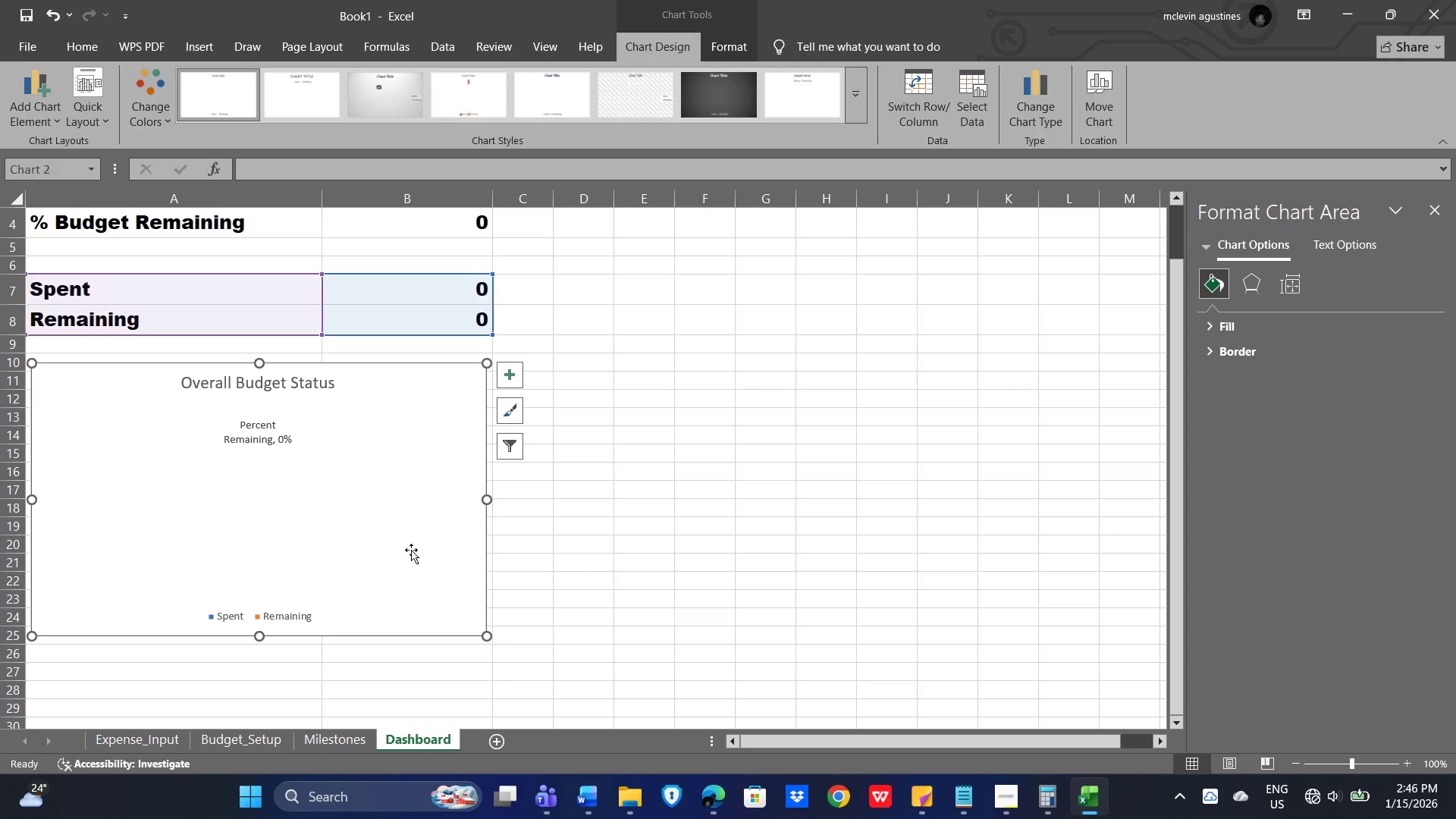 
scroll: coordinate [623, 443], scroll_direction: down, amount: 2.0
 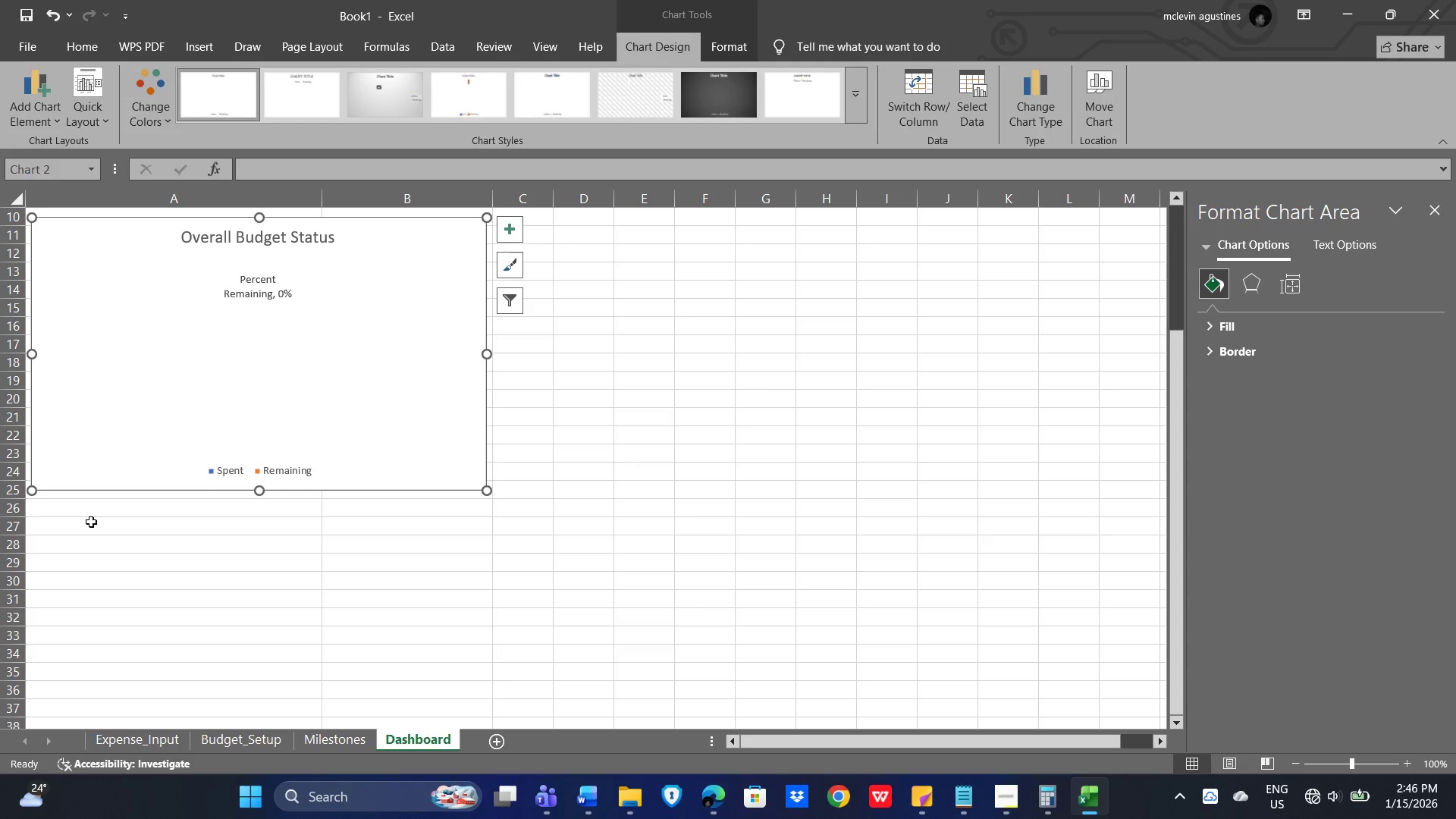 
left_click([87, 518])
 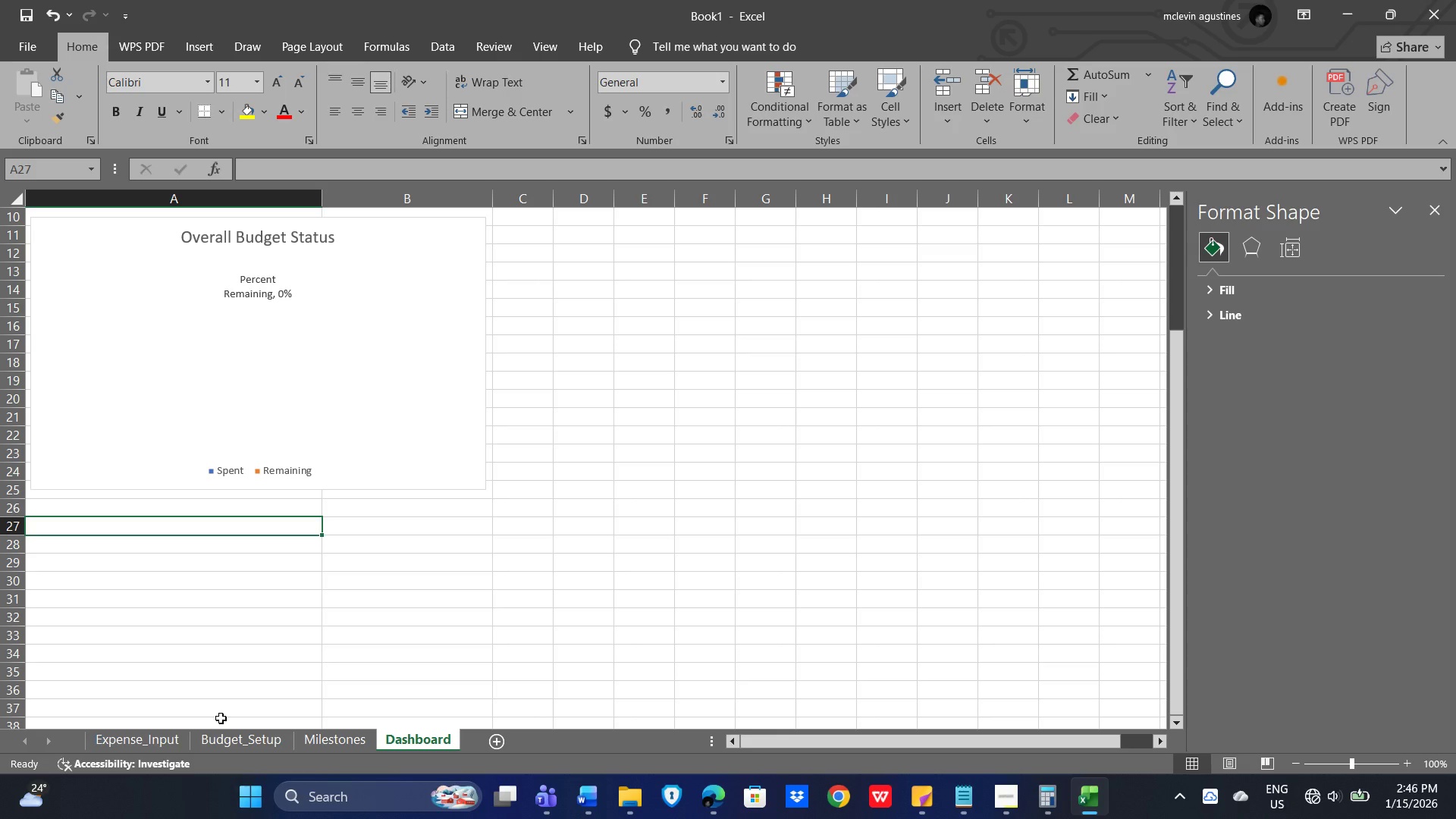 
wait(29.41)
 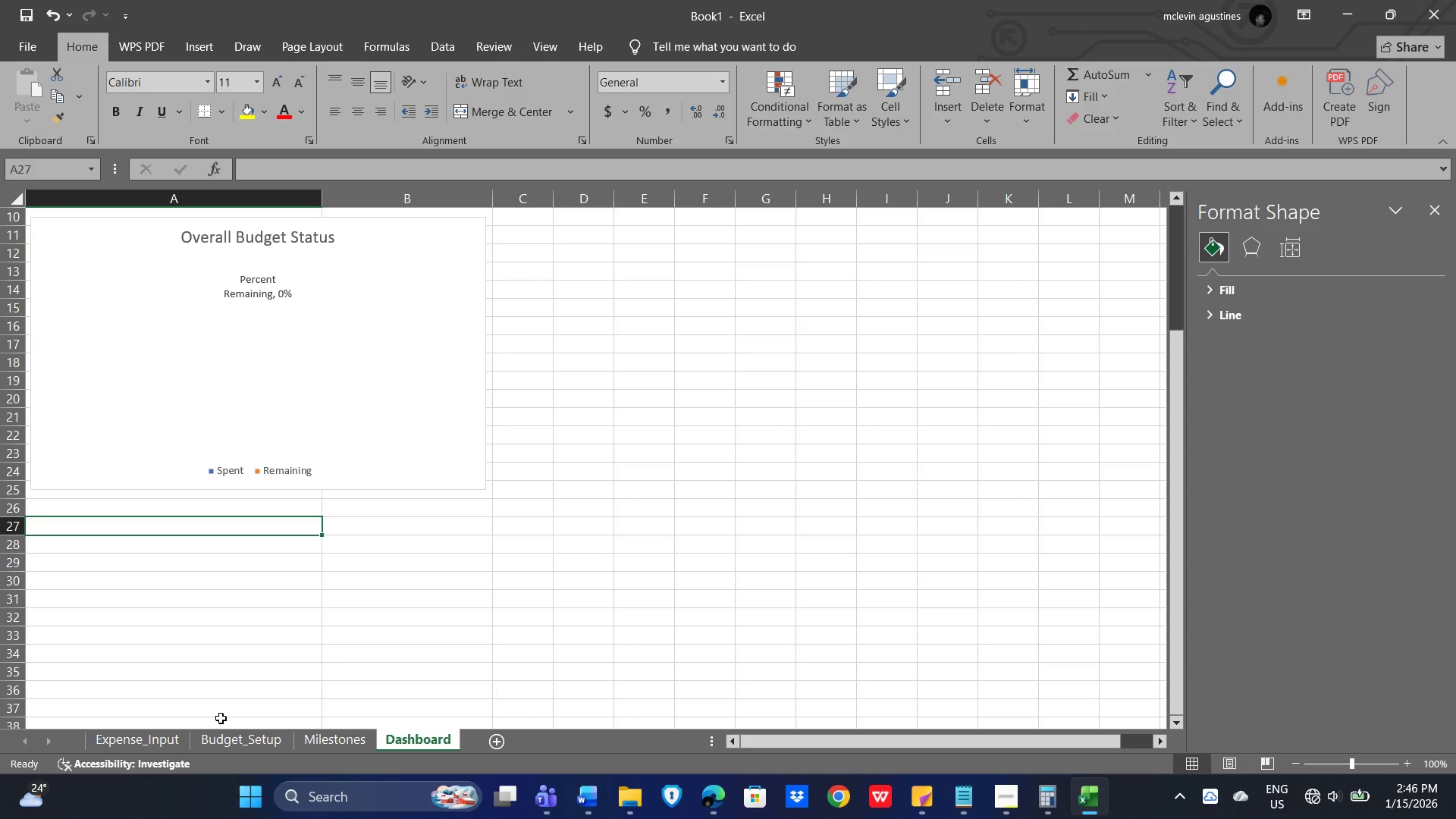 
left_click([221, 743])
 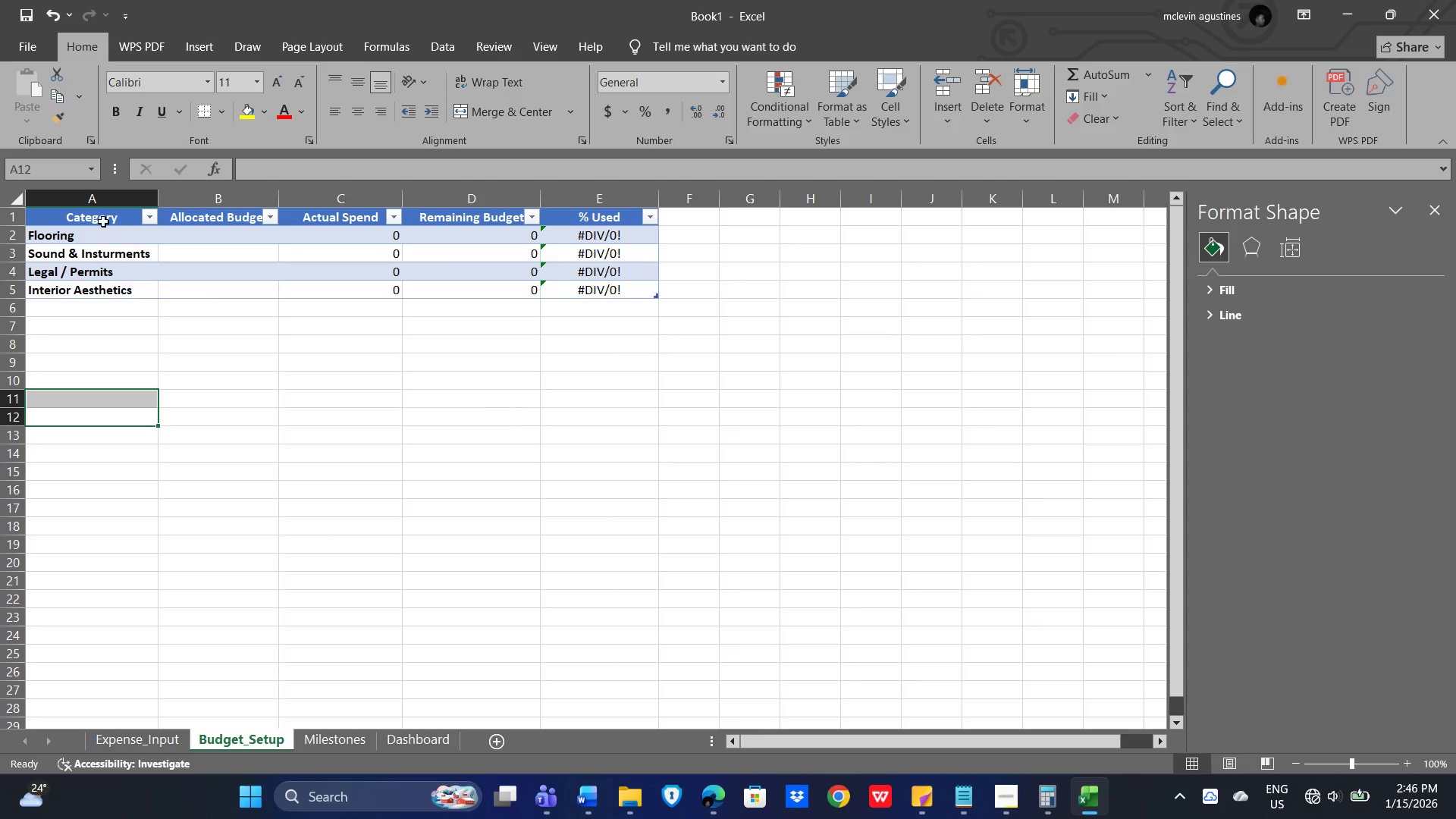 
wait(5.19)
 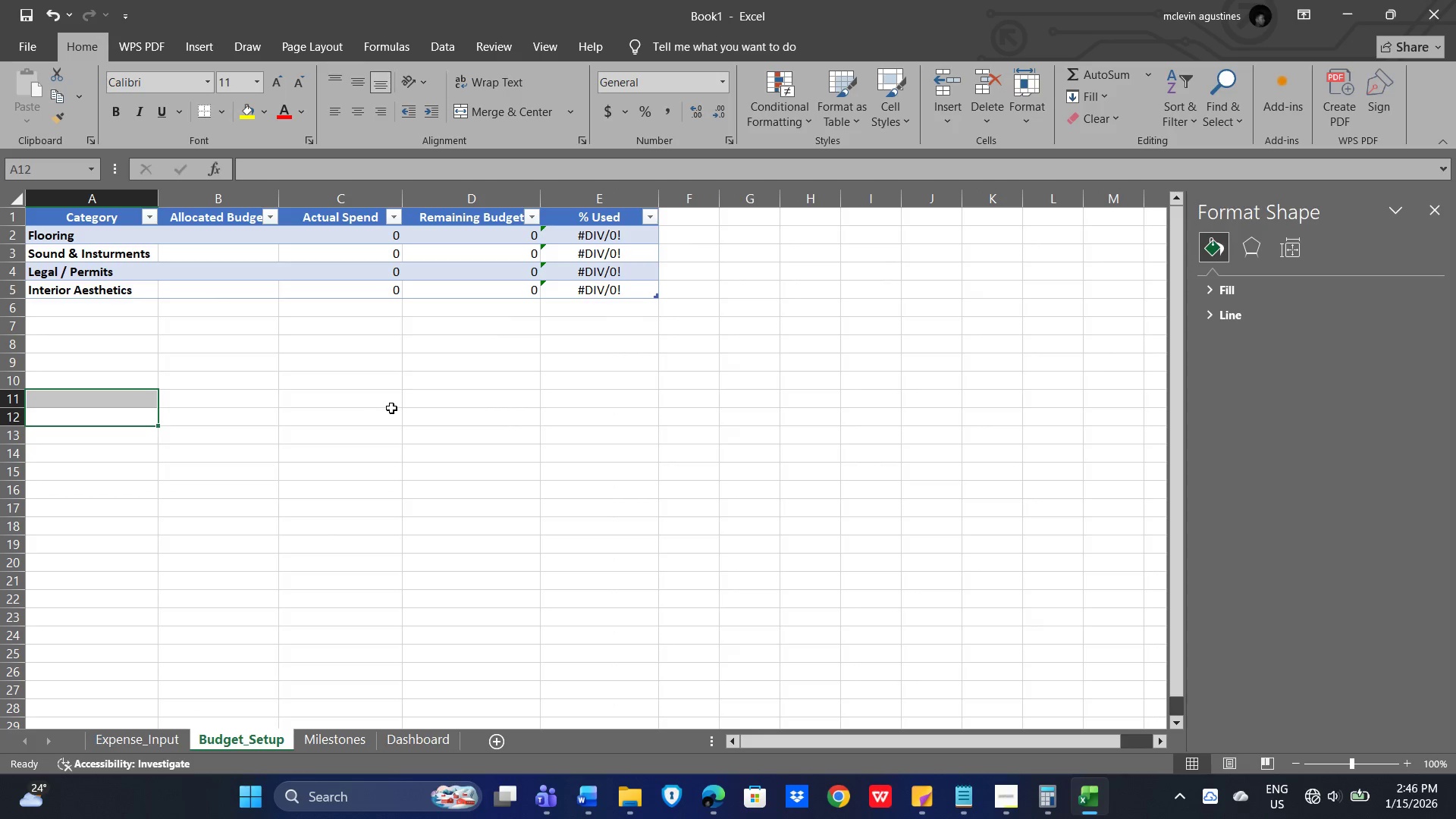 
left_click_drag(start_coordinate=[80, 215], to_coordinate=[74, 290])
 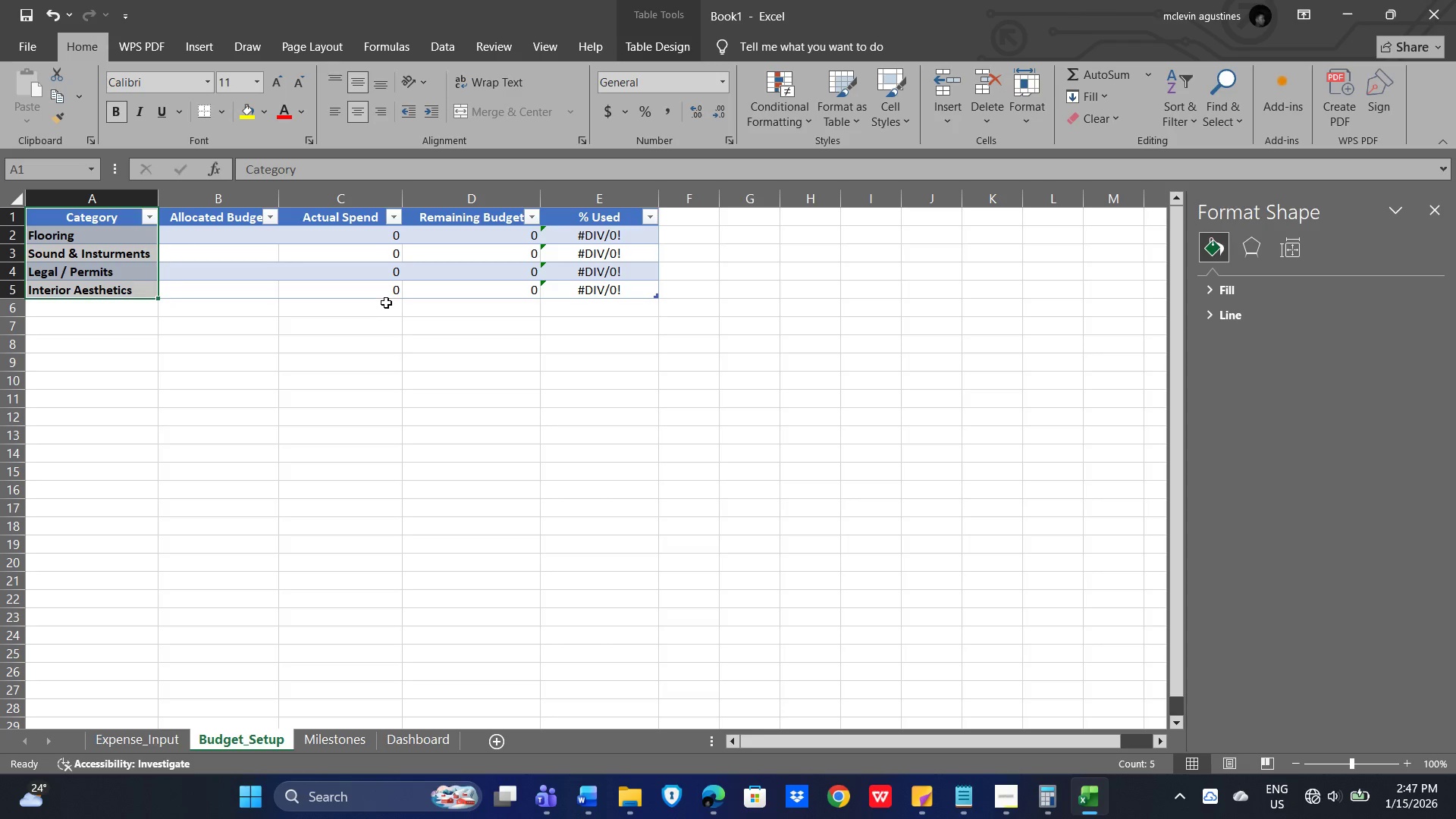 
hold_key(key=ControlLeft, duration=1.53)
left_click_drag(start_coordinate=[366, 213], to_coordinate=[359, 291])
 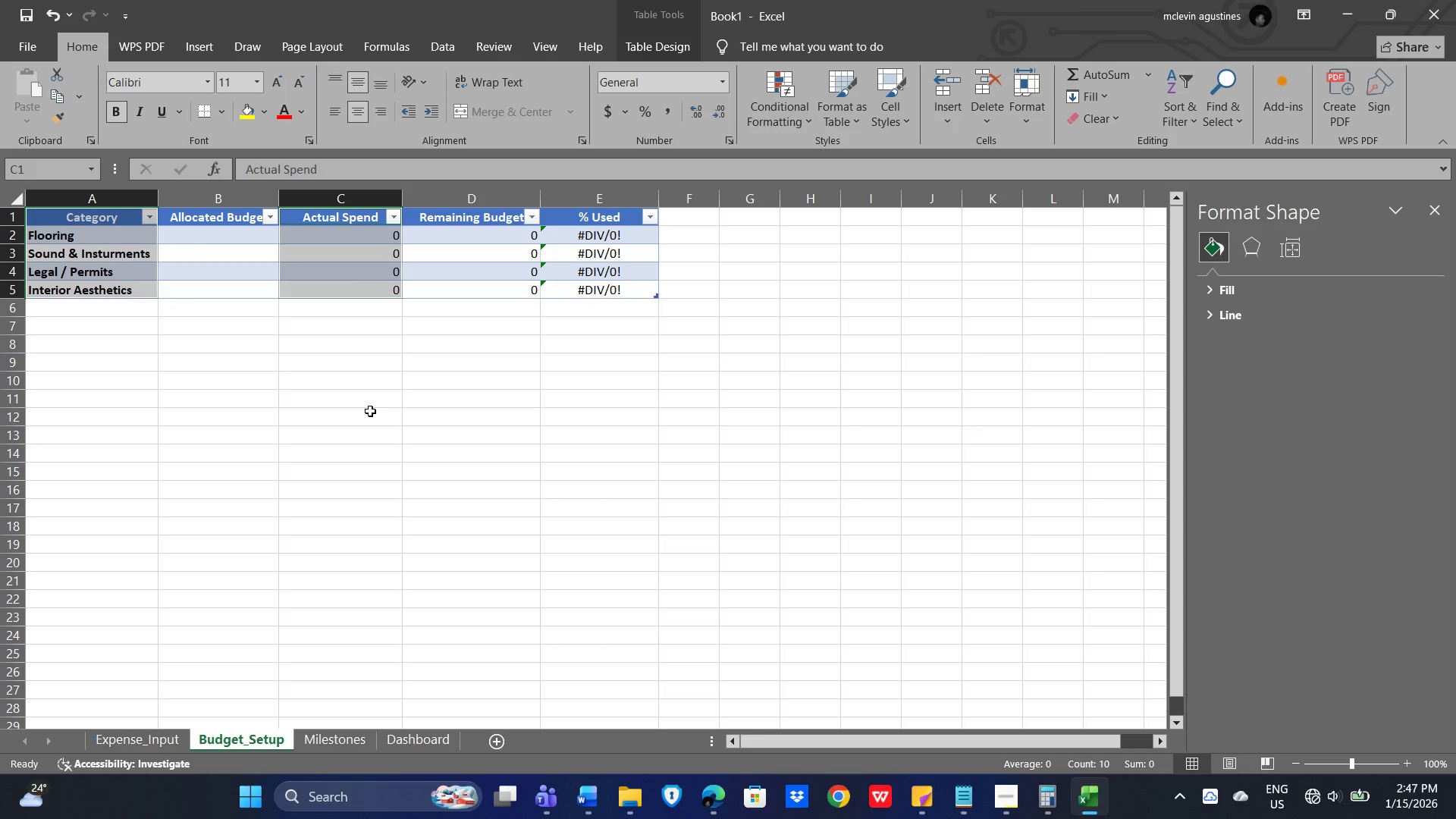 
hold_key(key=ControlLeft, duration=1.12)
 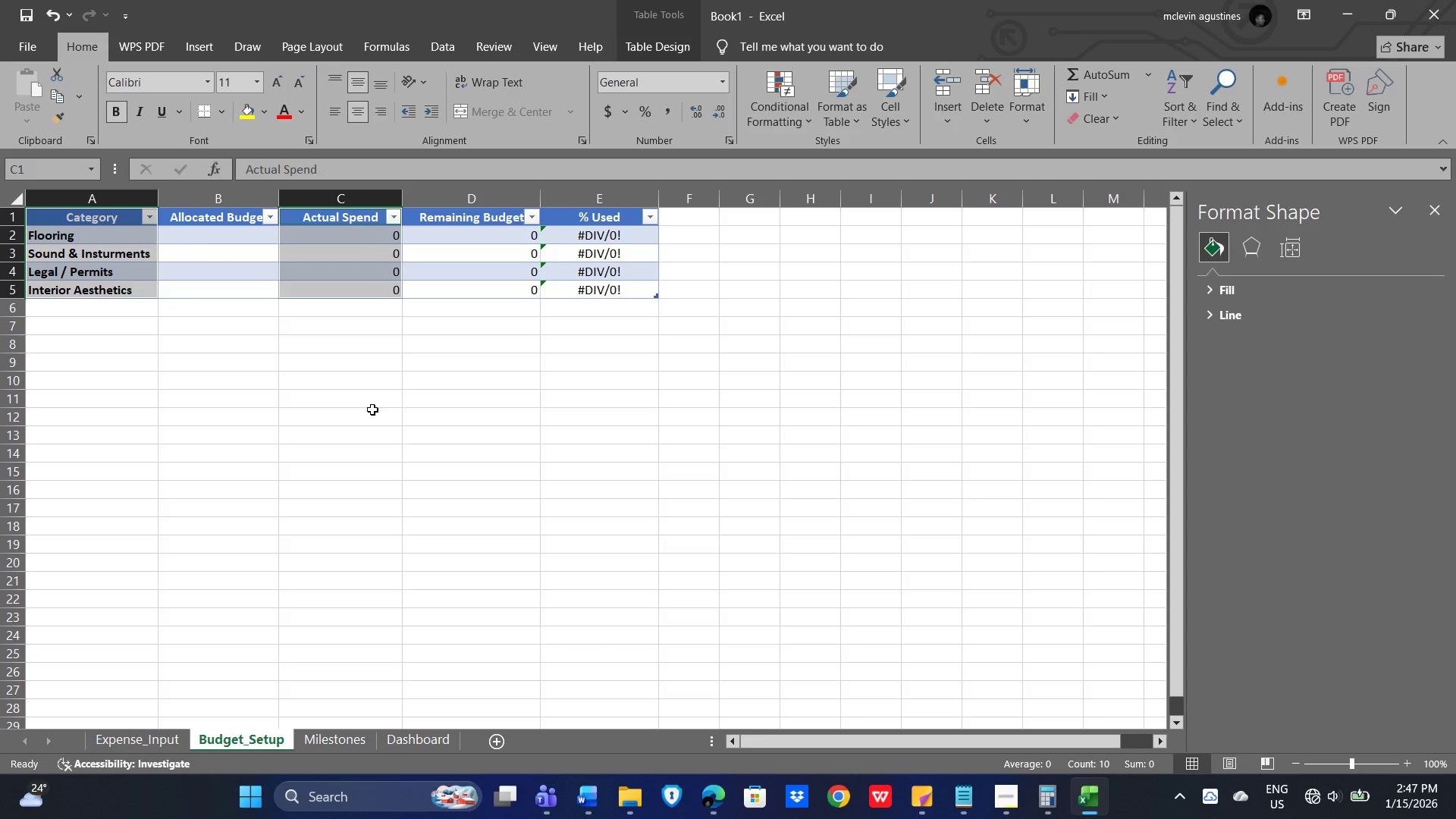 
left_click([213, 42])
 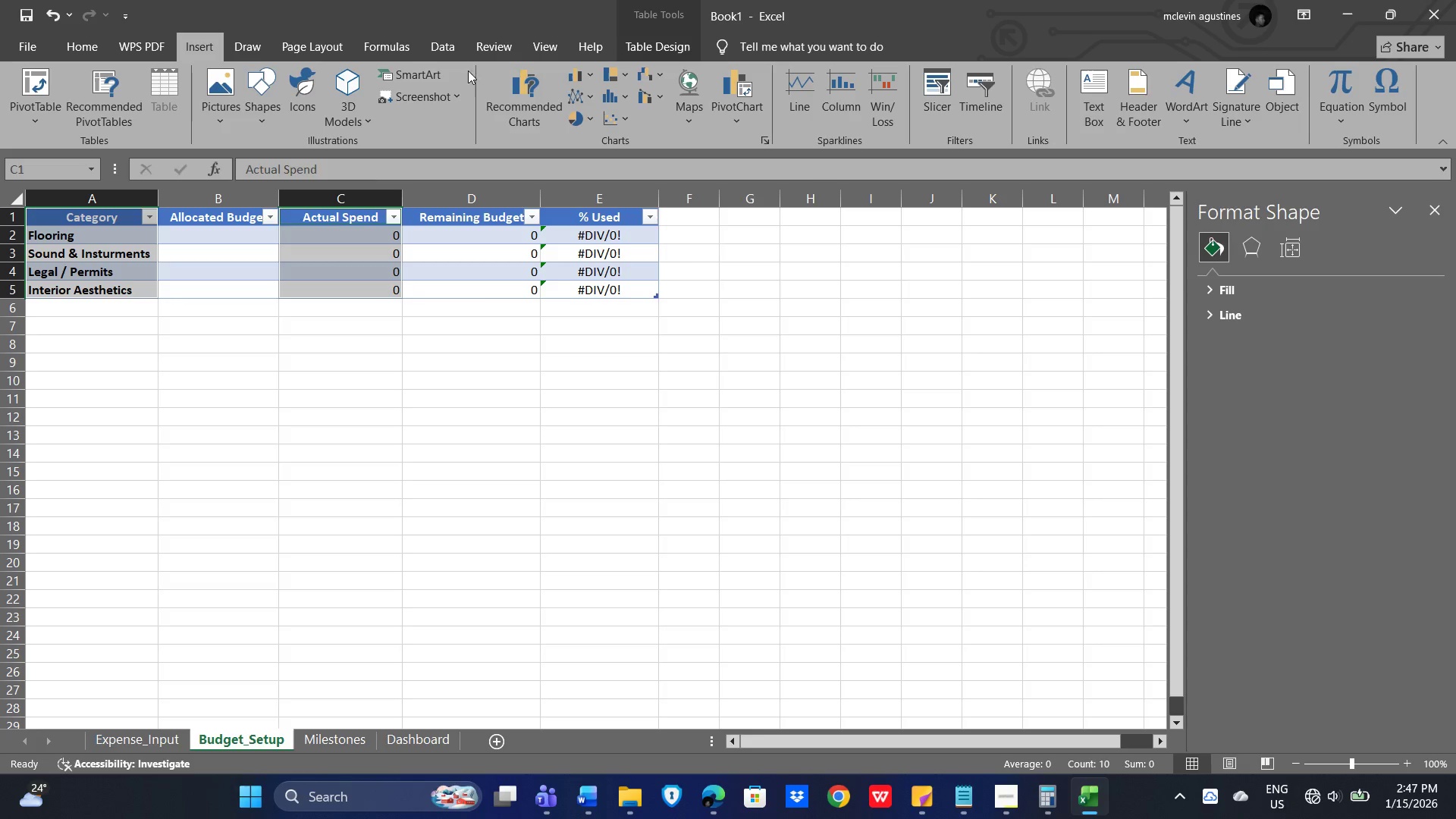 
left_click([623, 96])
 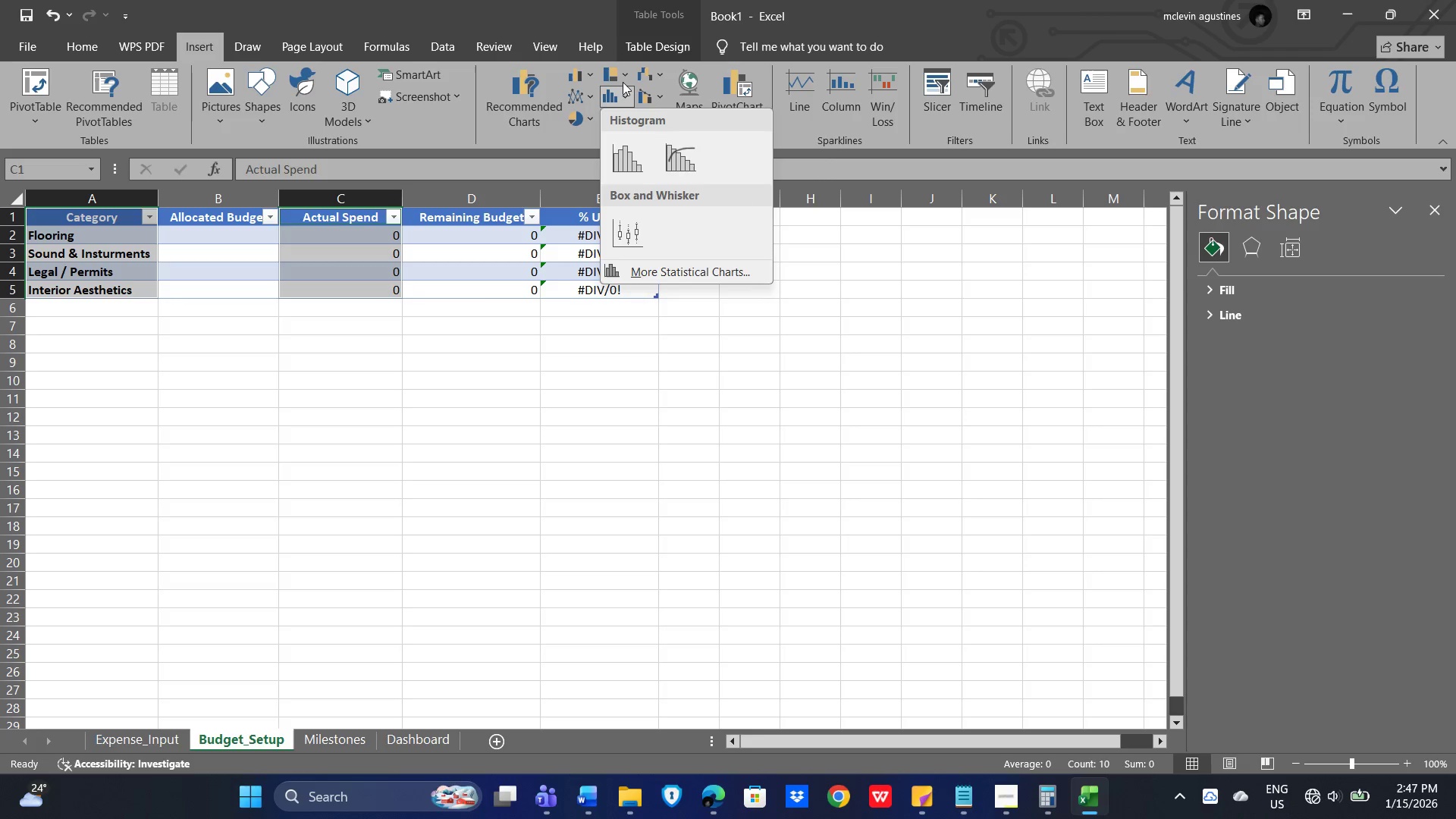 
left_click([623, 75])
 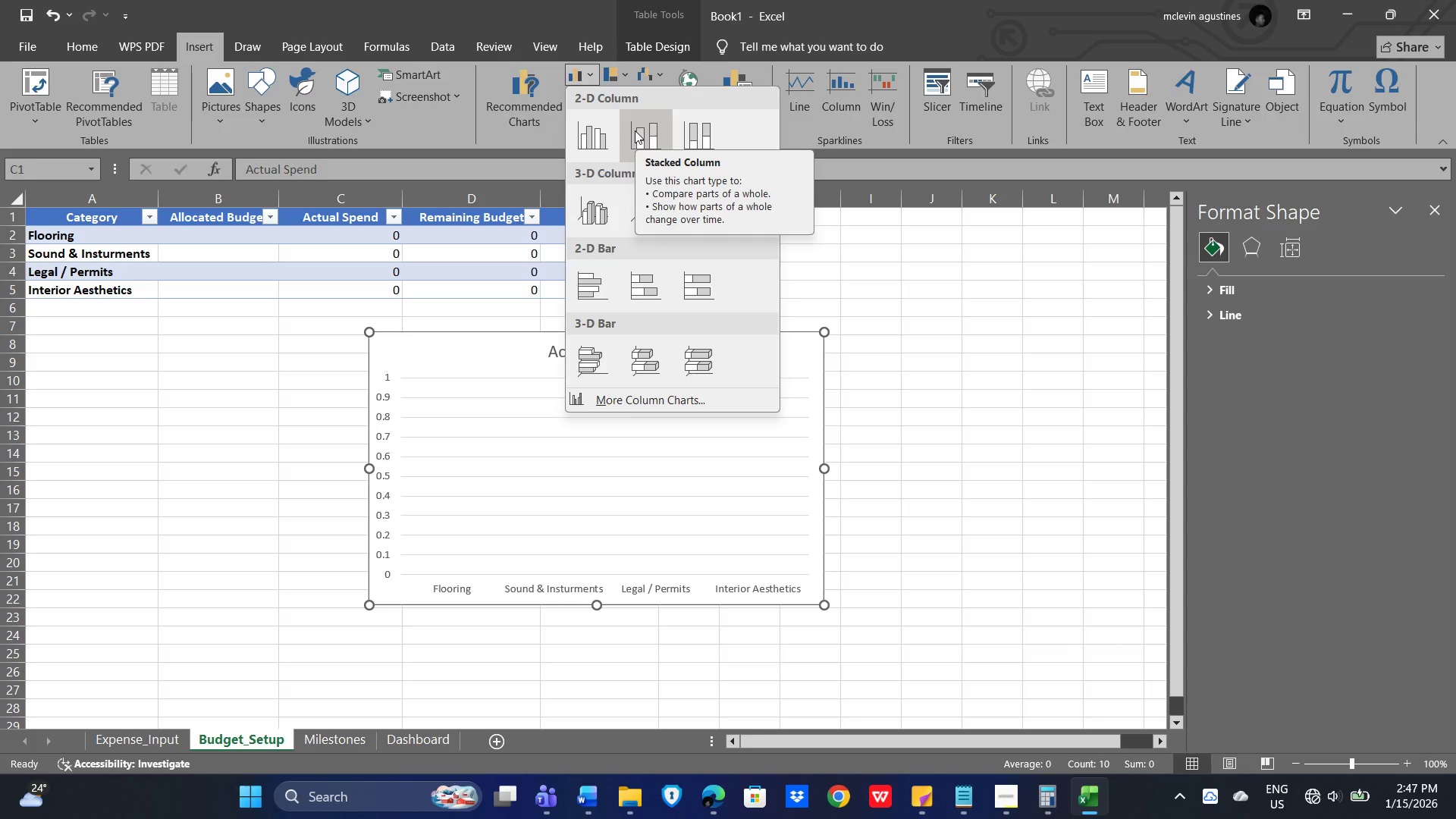 
wait(19.33)
 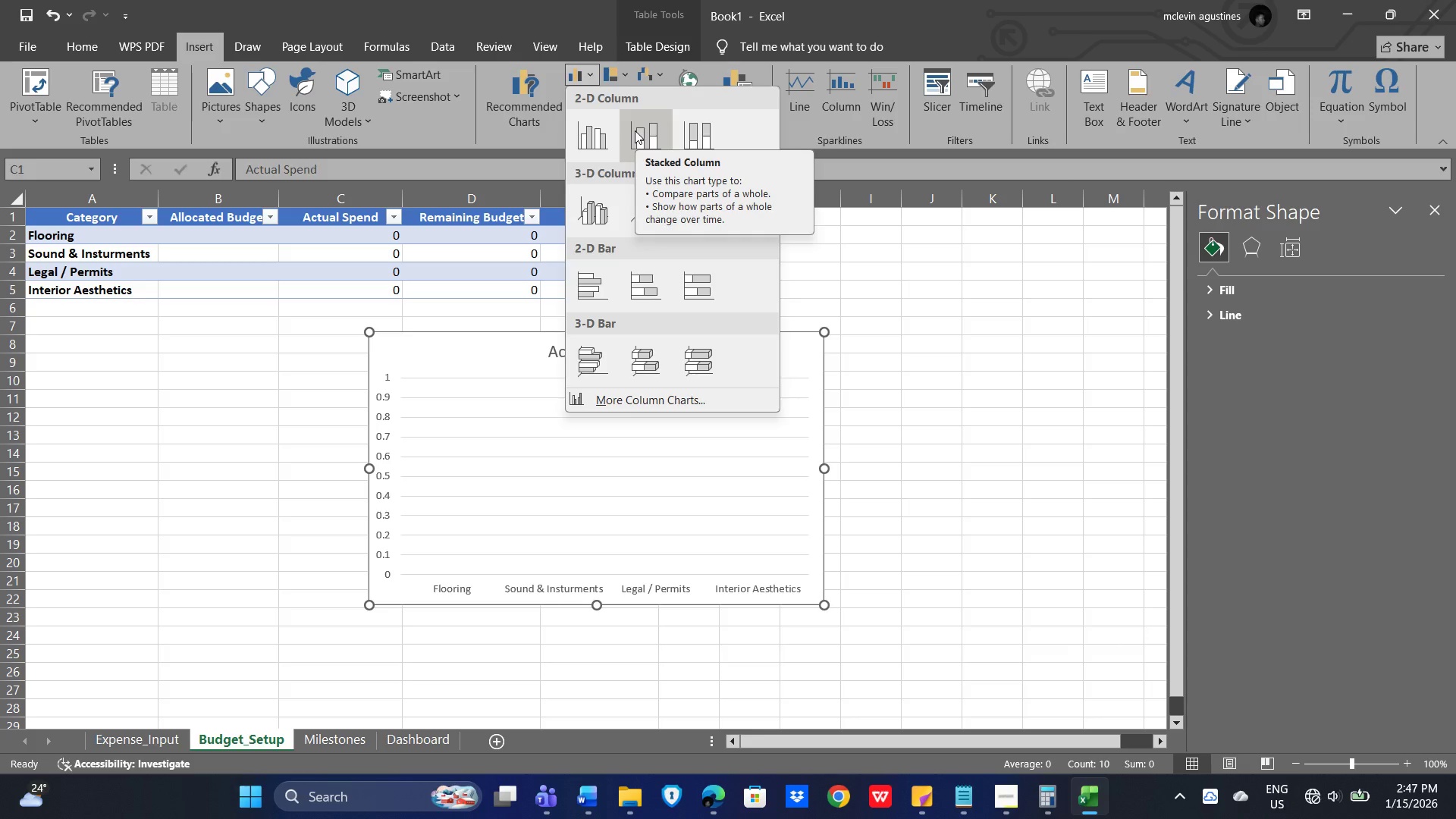 
left_click([547, 77])
 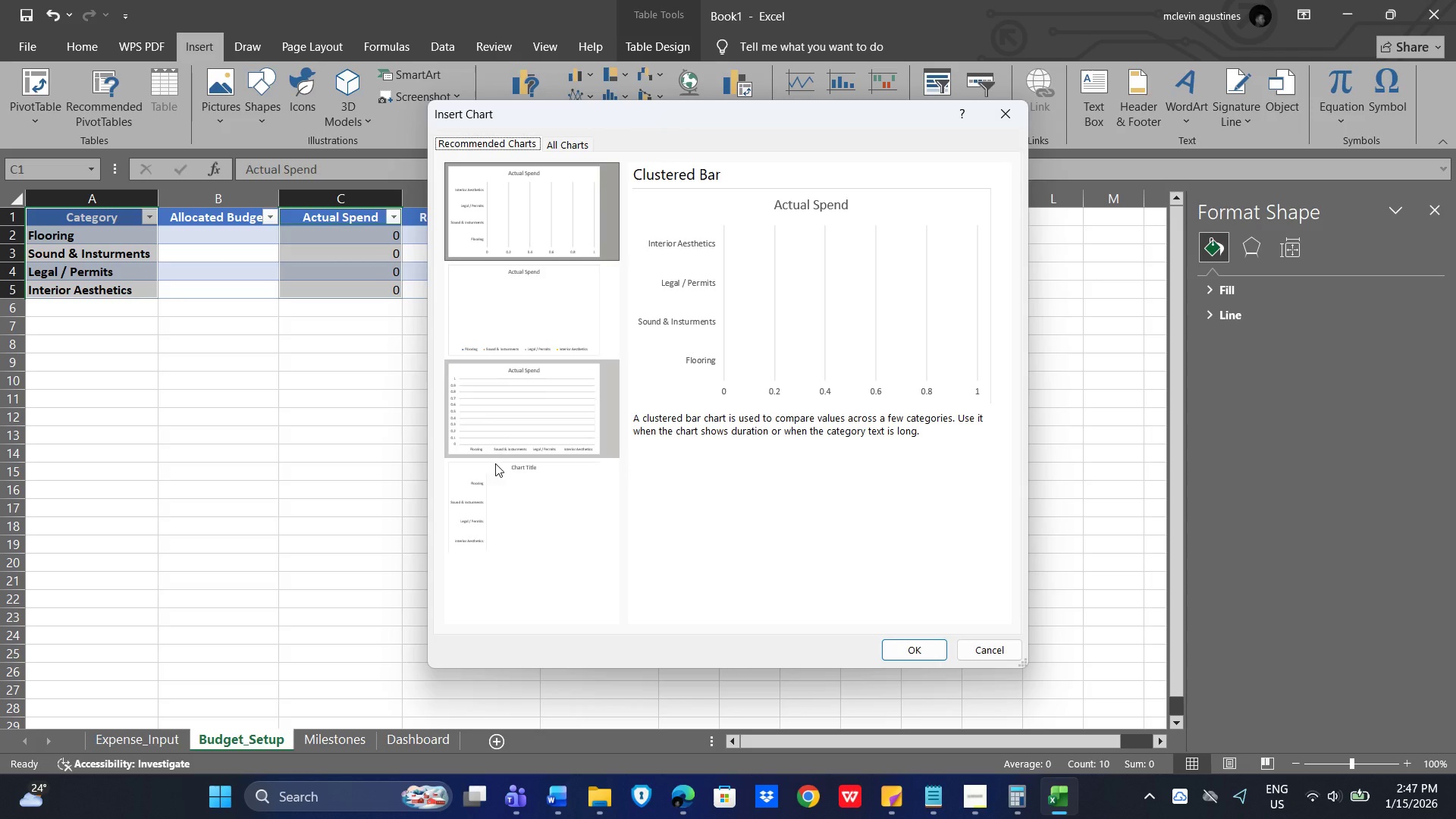 
left_click([538, 315])
 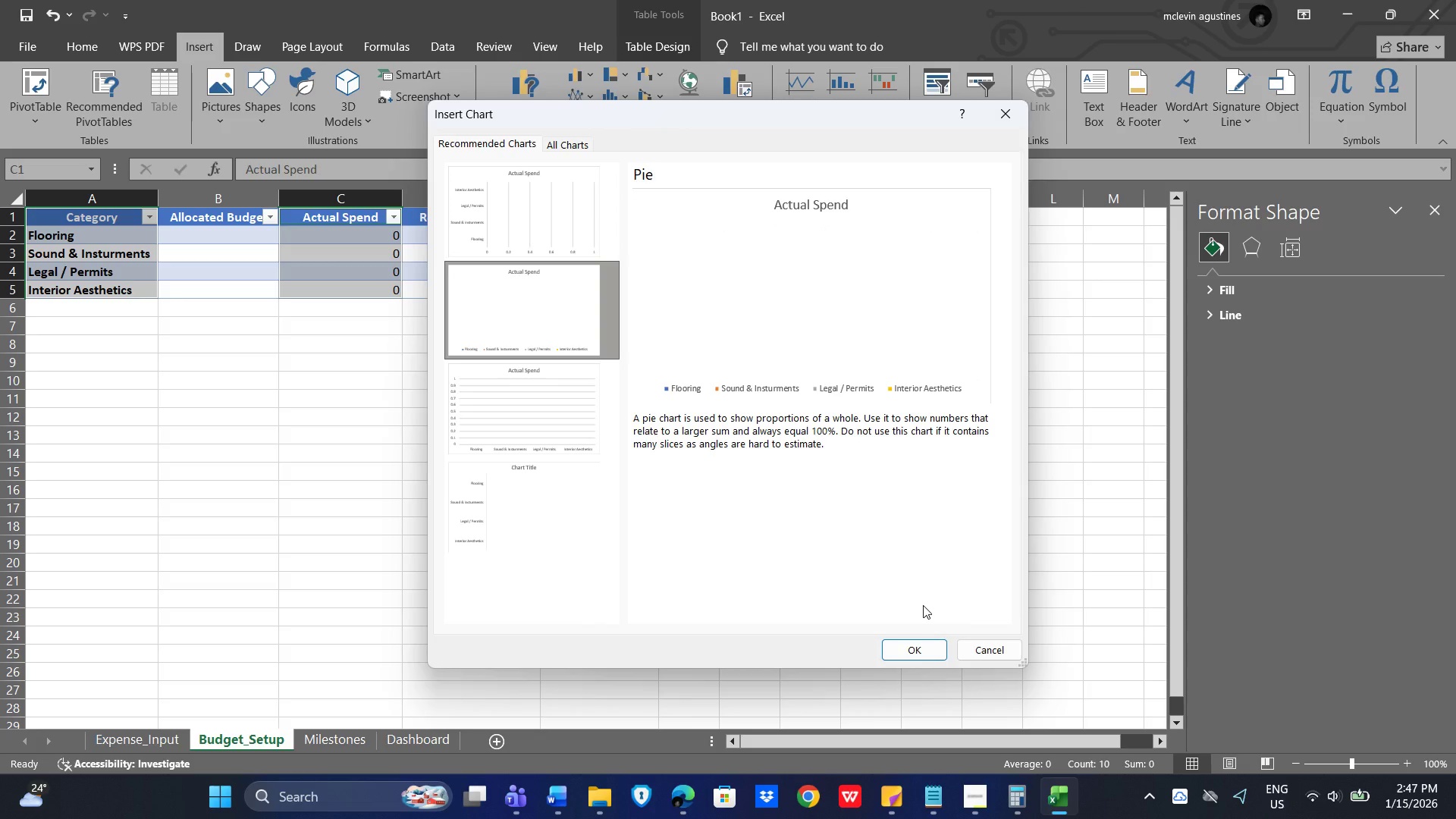 
wait(7.09)
 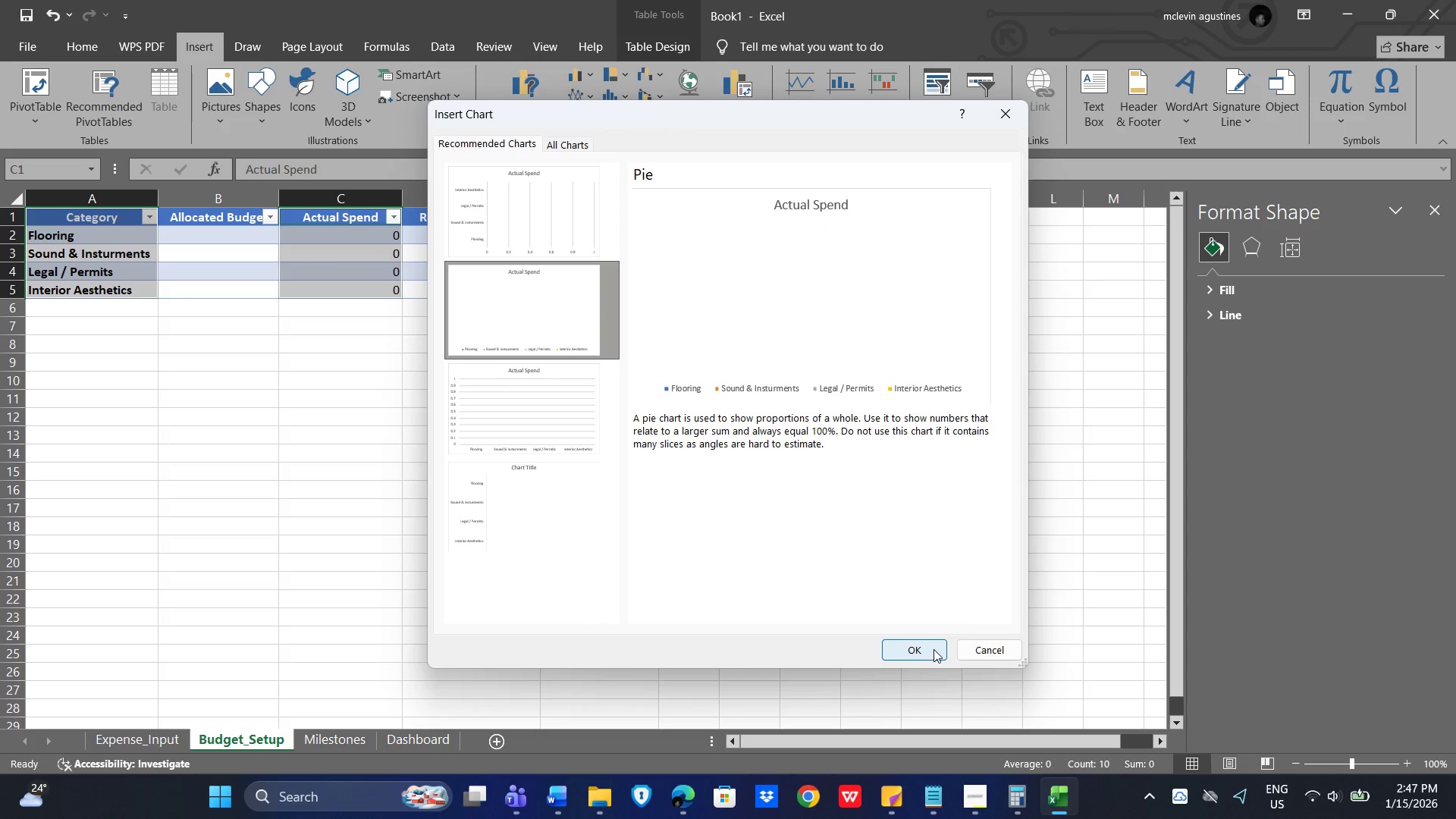 
left_click([906, 650])
 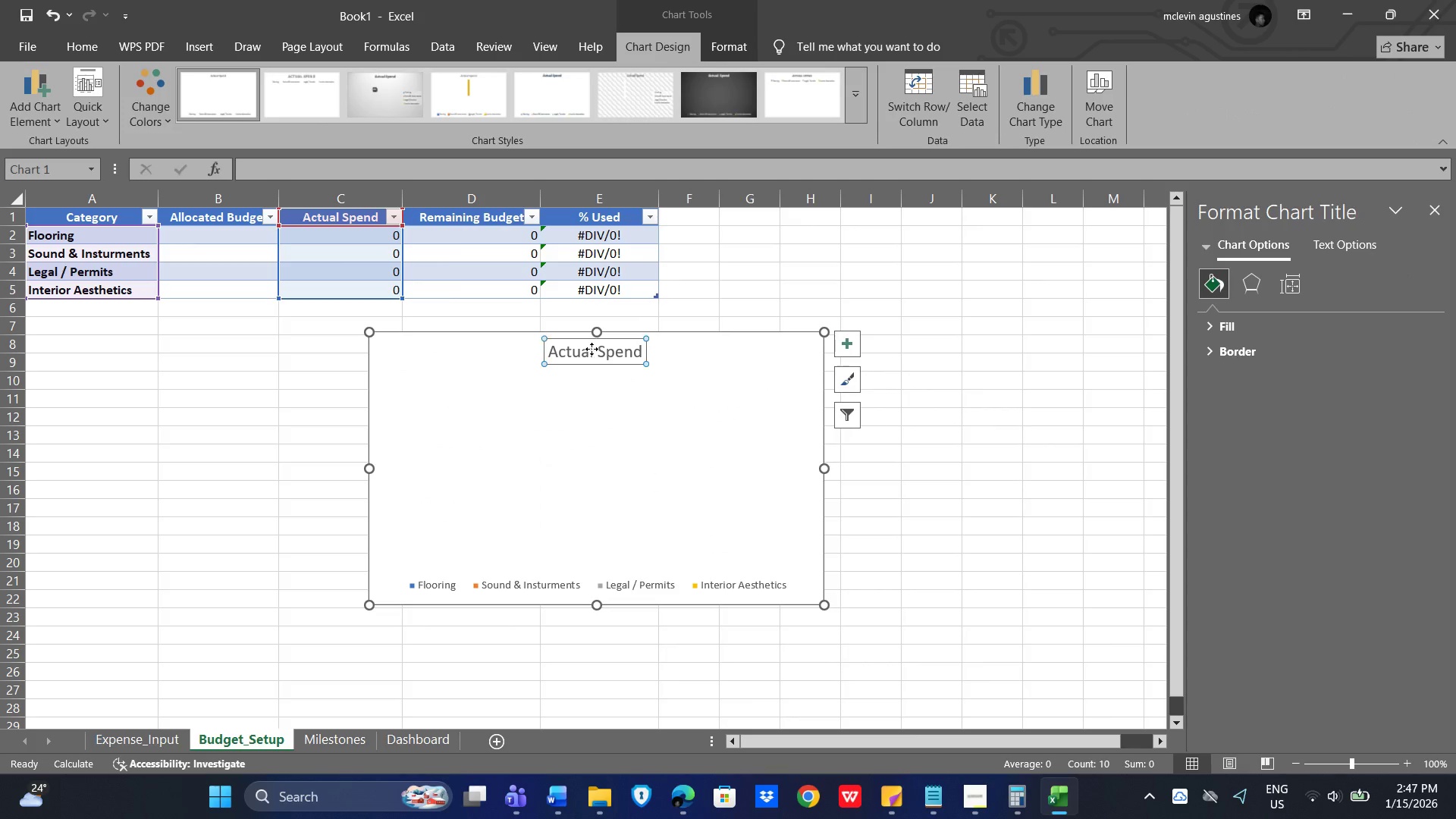 
double_click([595, 352])
 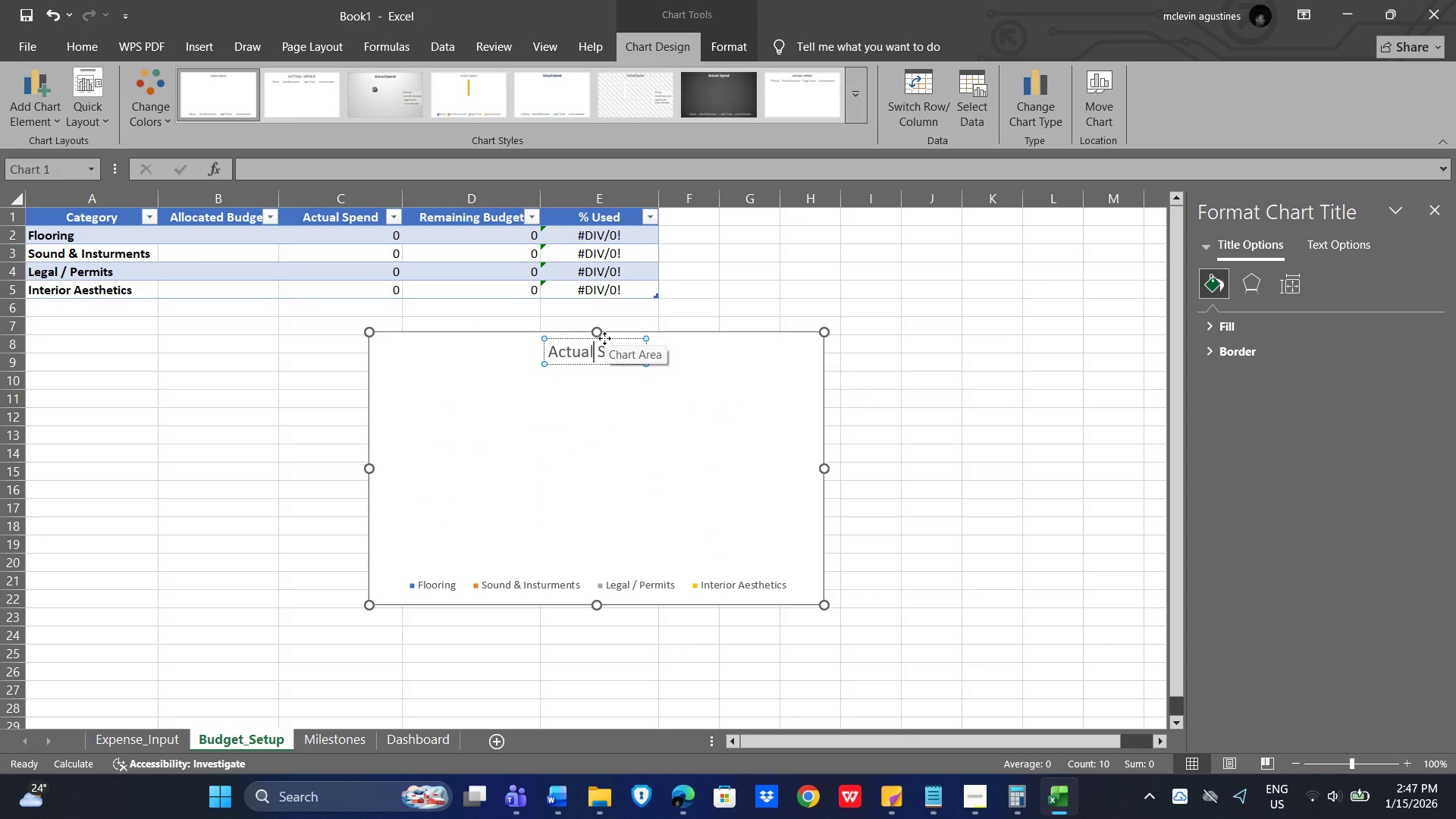 
key(Control+A)
 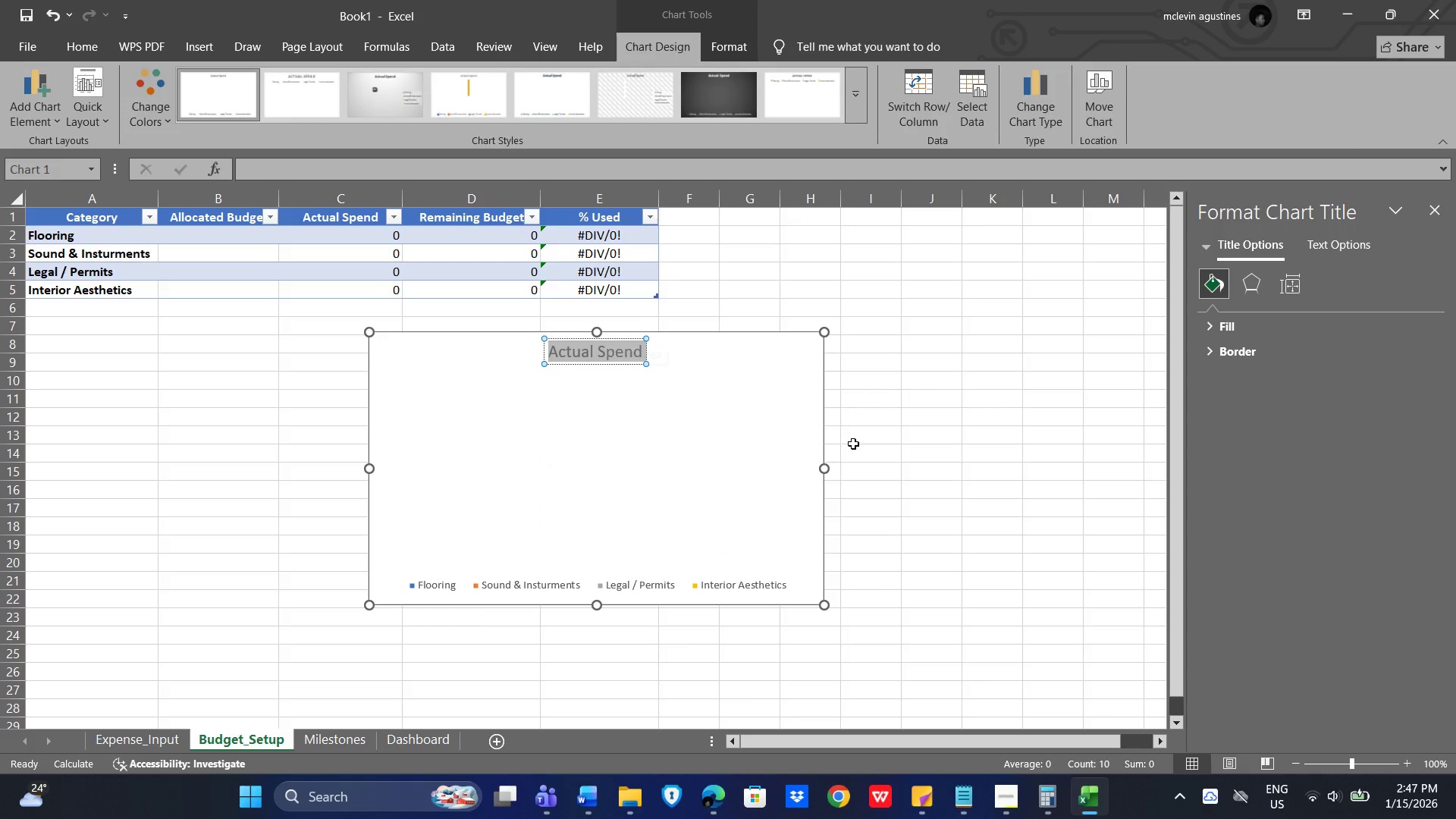 
type(Expenses by Category)
 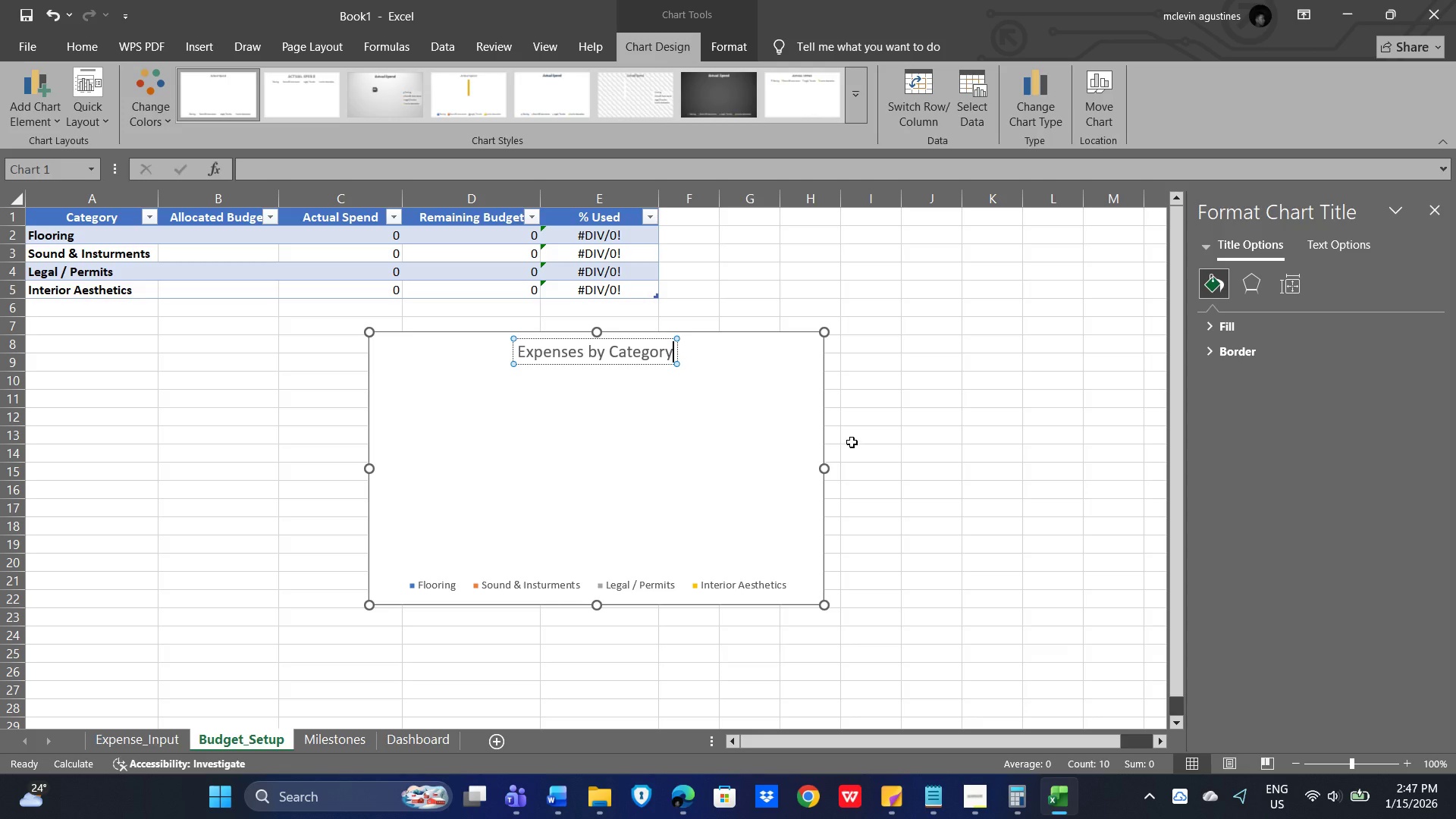 
double_click([711, 422])
 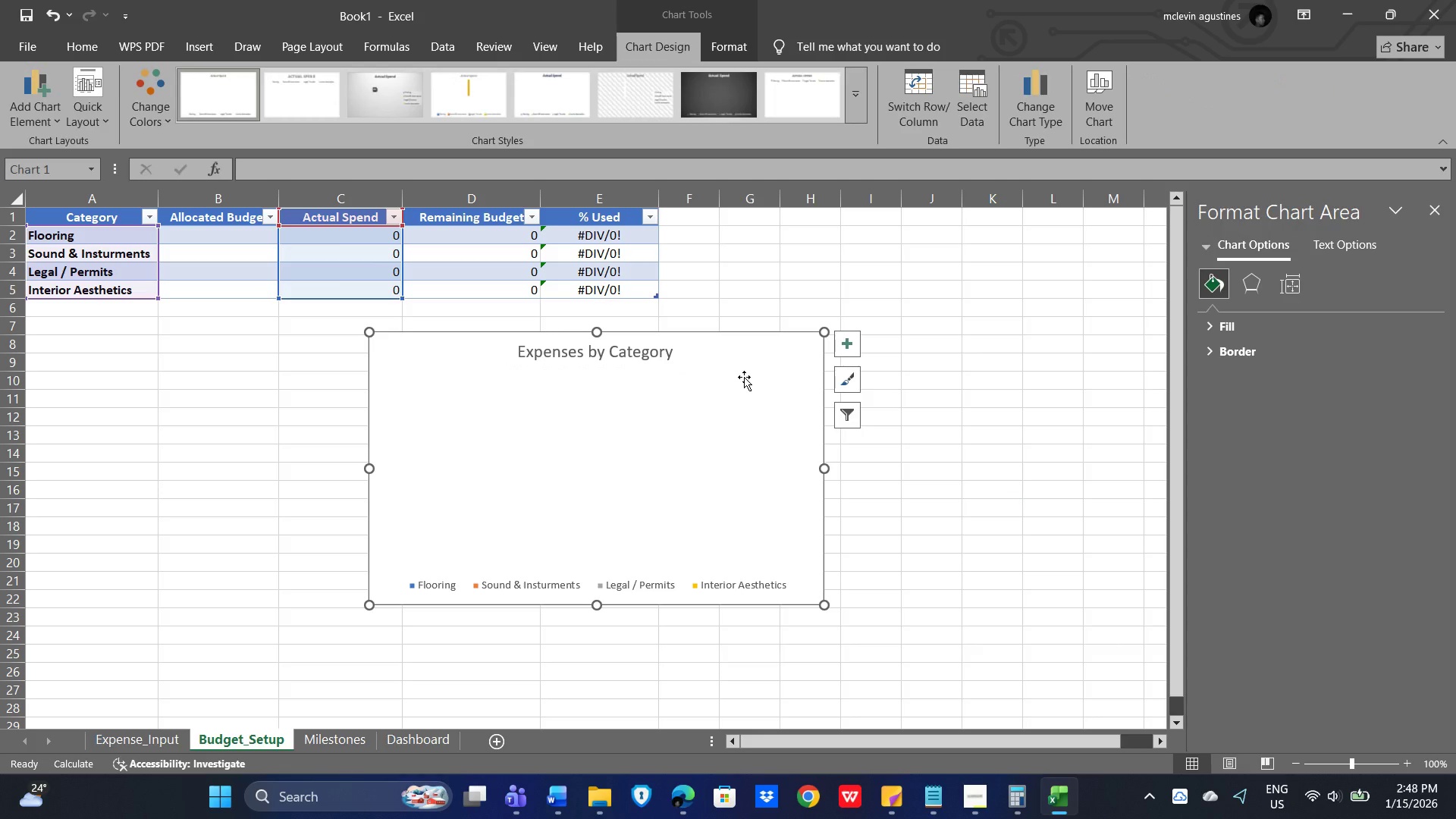 
key(Control+X)
 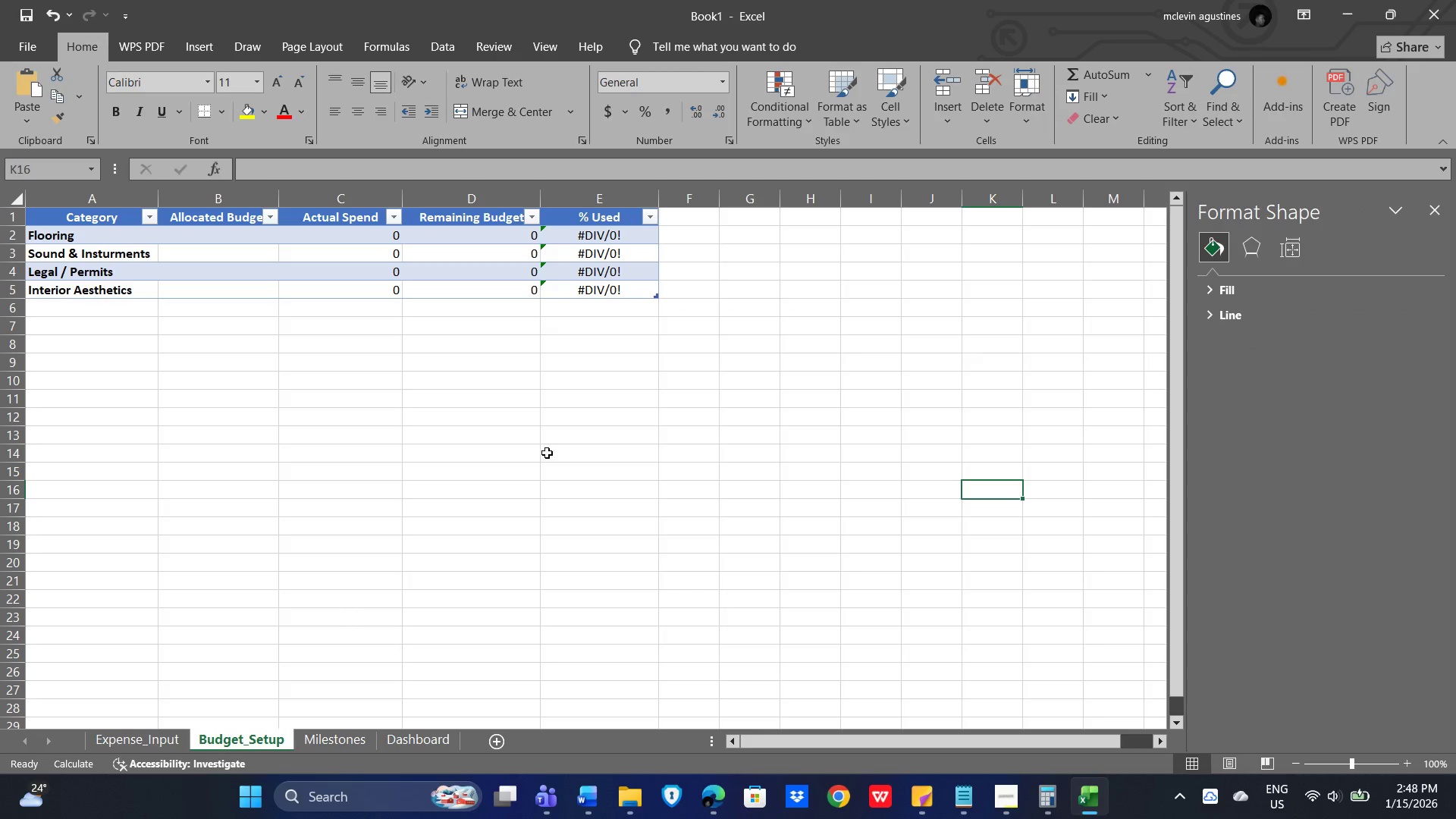 
left_click([348, 738])
 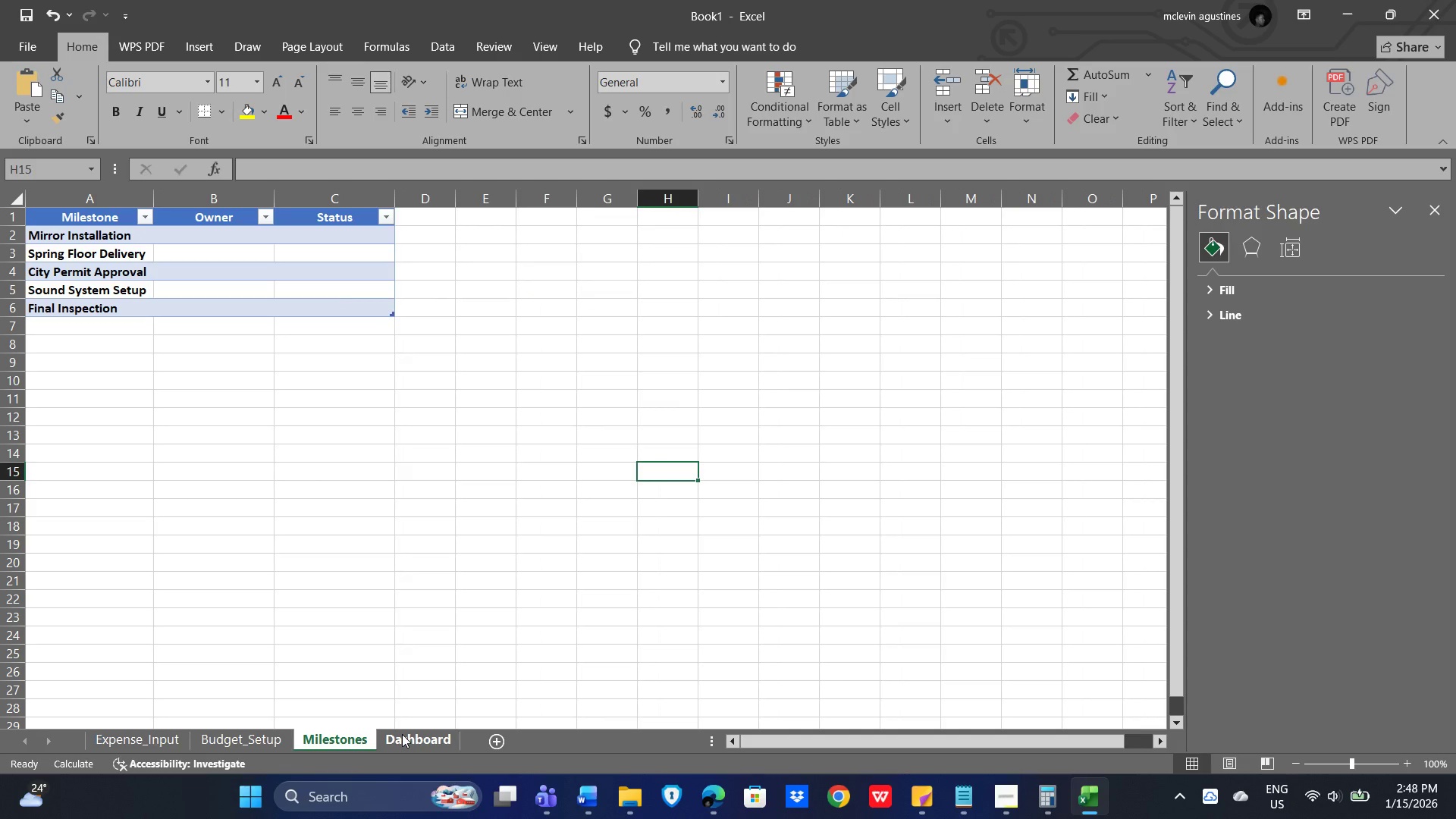 
left_click([403, 735])
 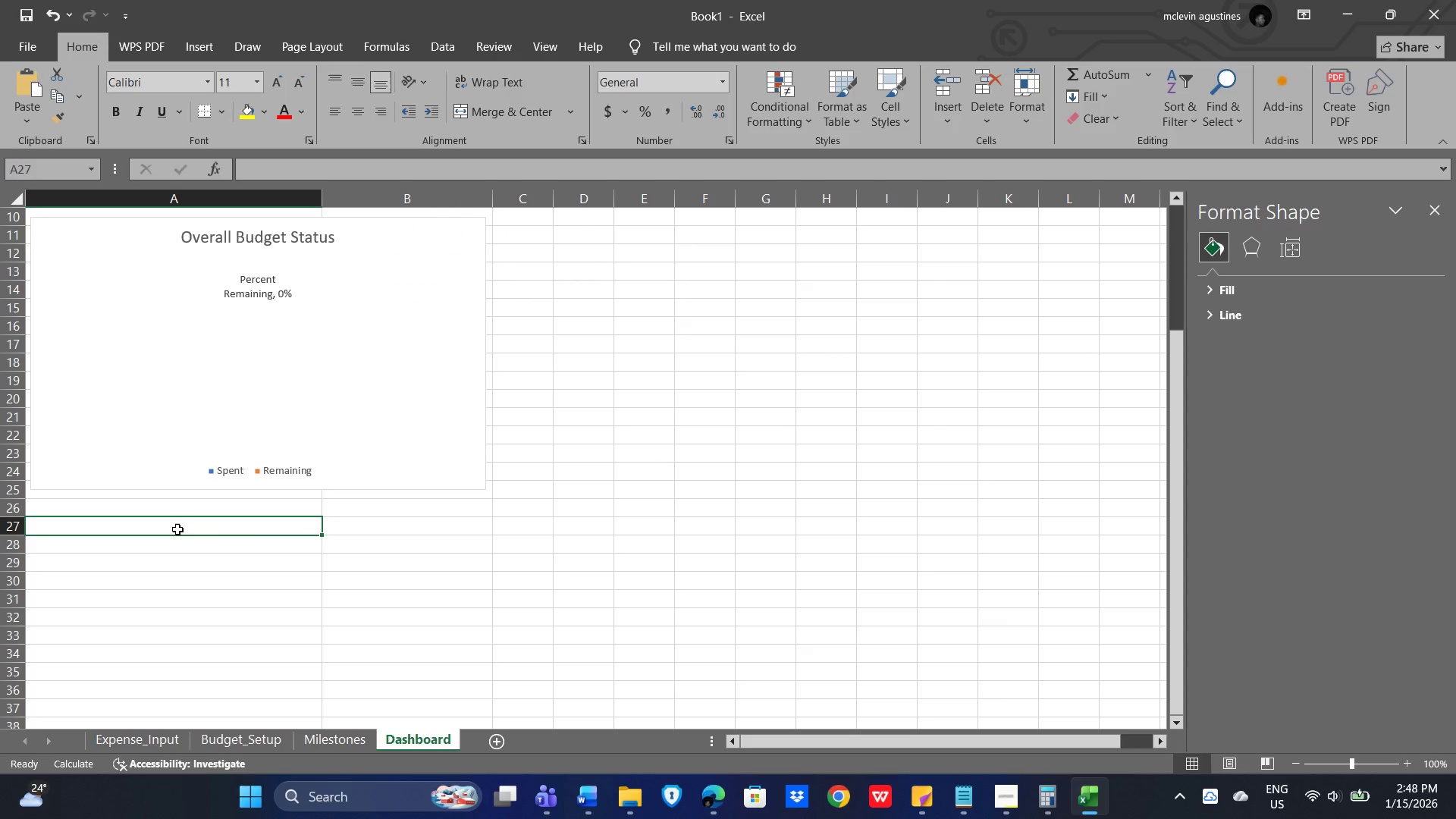 
key(Control+V)
 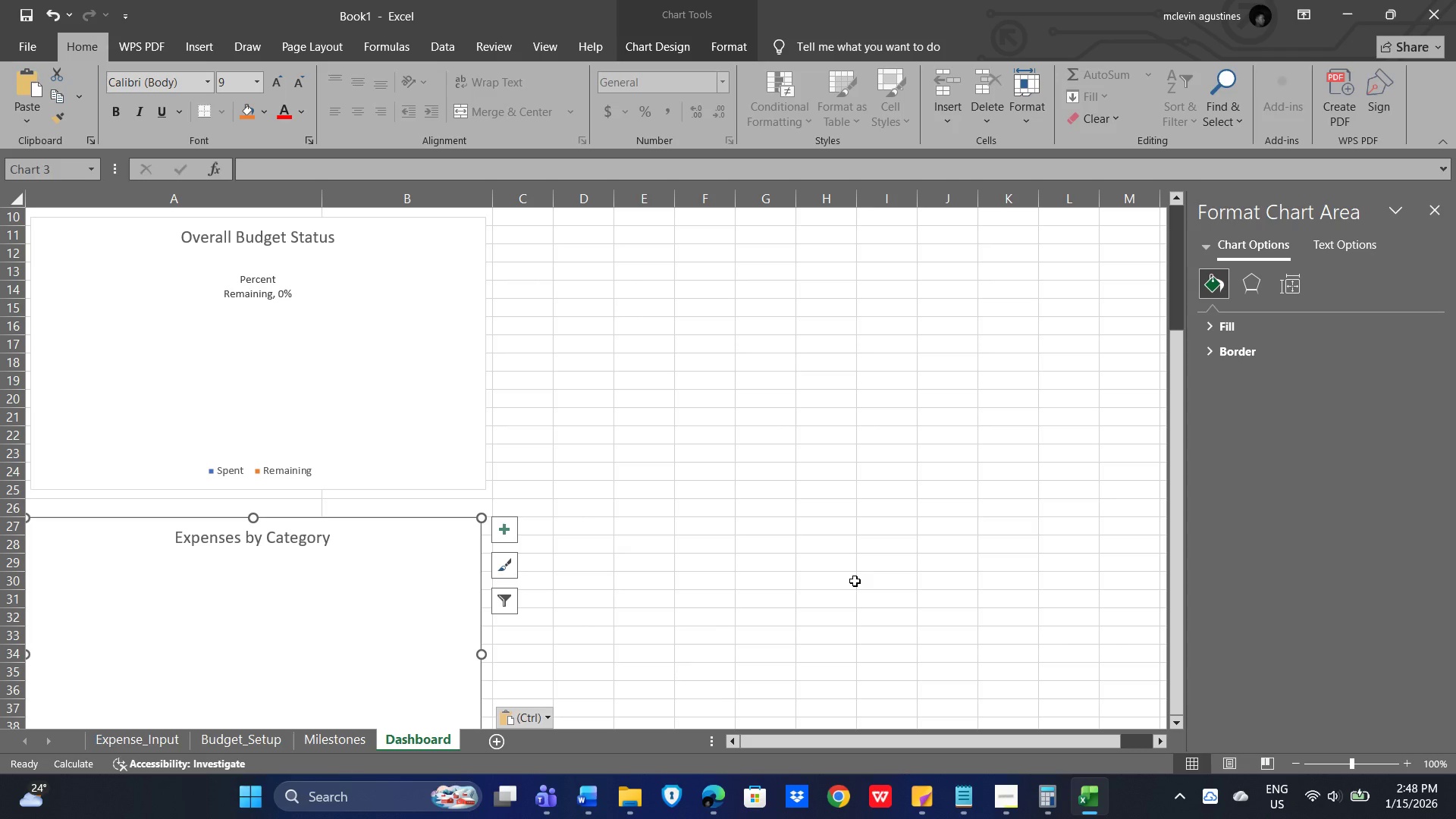 
wait(26.66)
 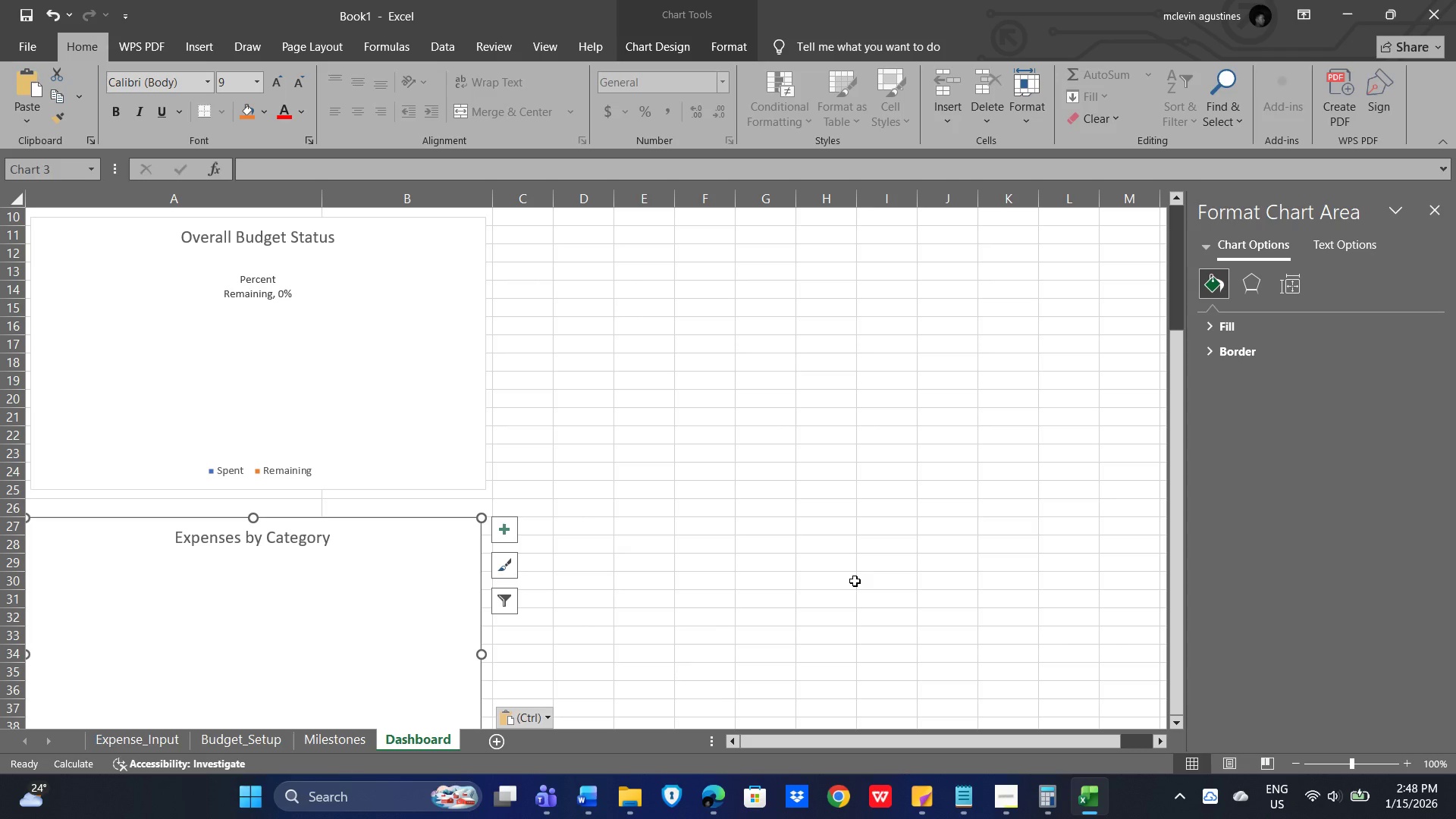 
scroll: coordinate [612, 554], scroll_direction: down, amount: 5.0
 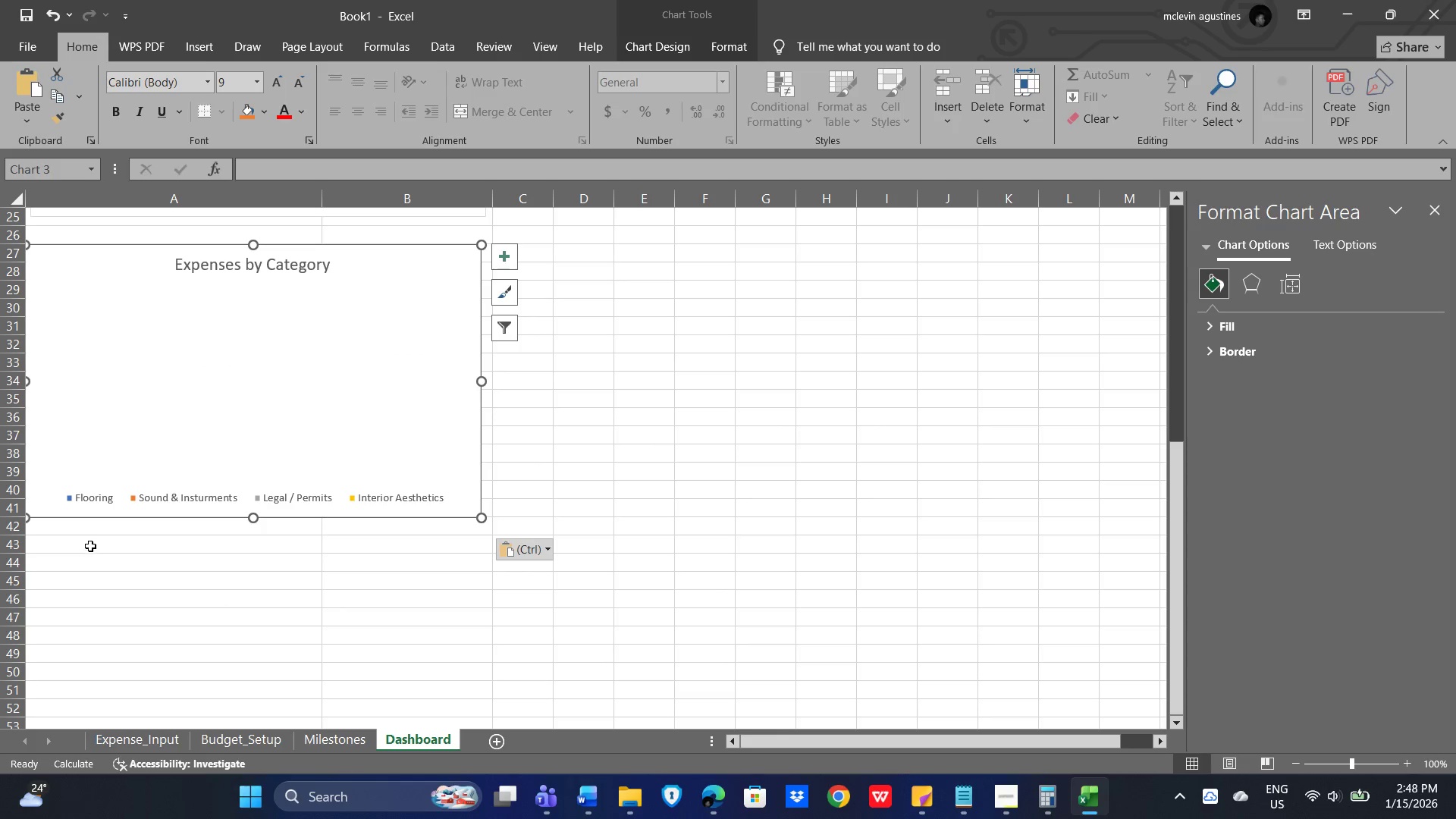 
scroll: coordinate [686, 595], scroll_direction: up, amount: 11.0
 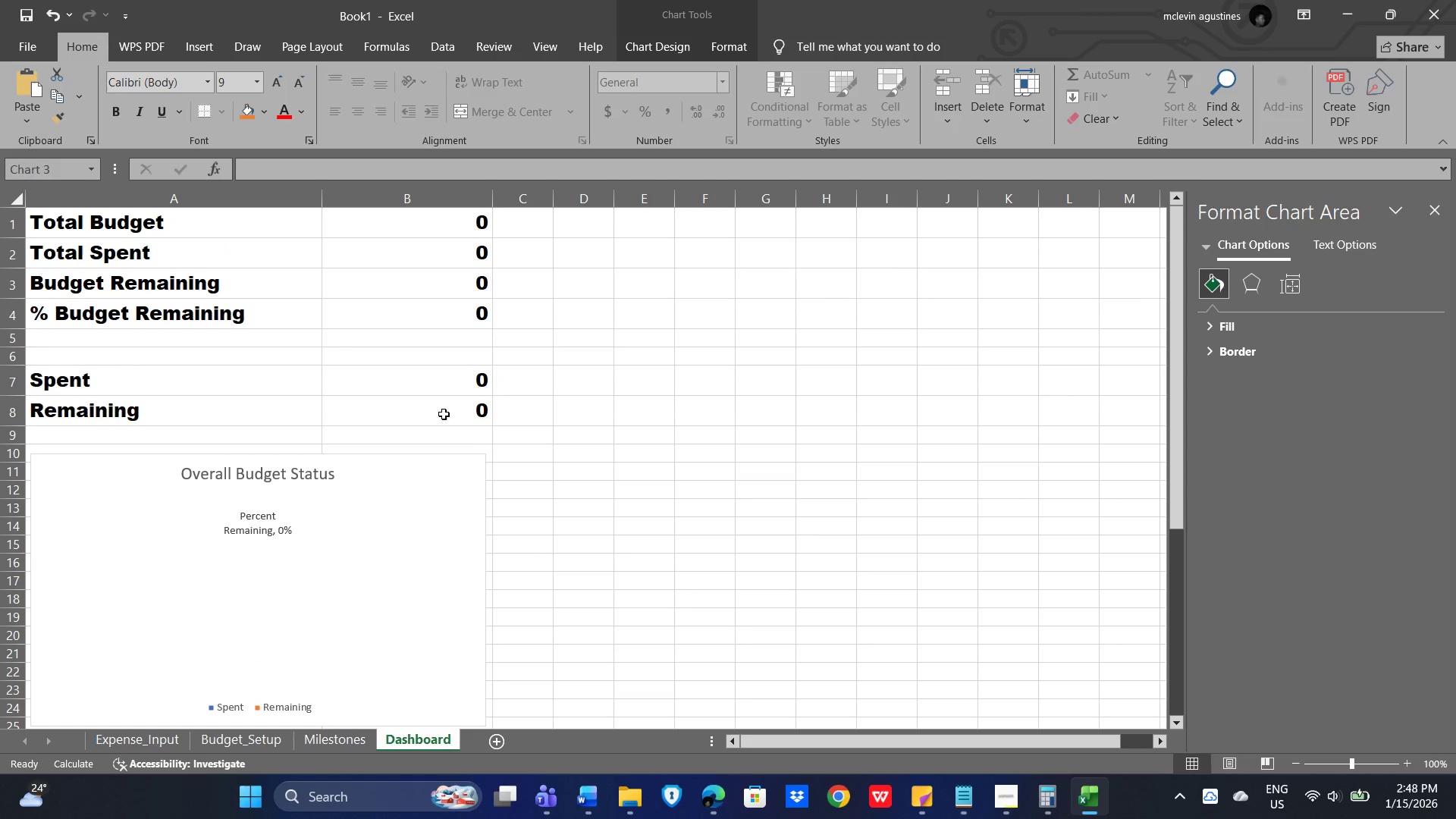 
left_click_drag(start_coordinate=[462, 410], to_coordinate=[80, 218])
 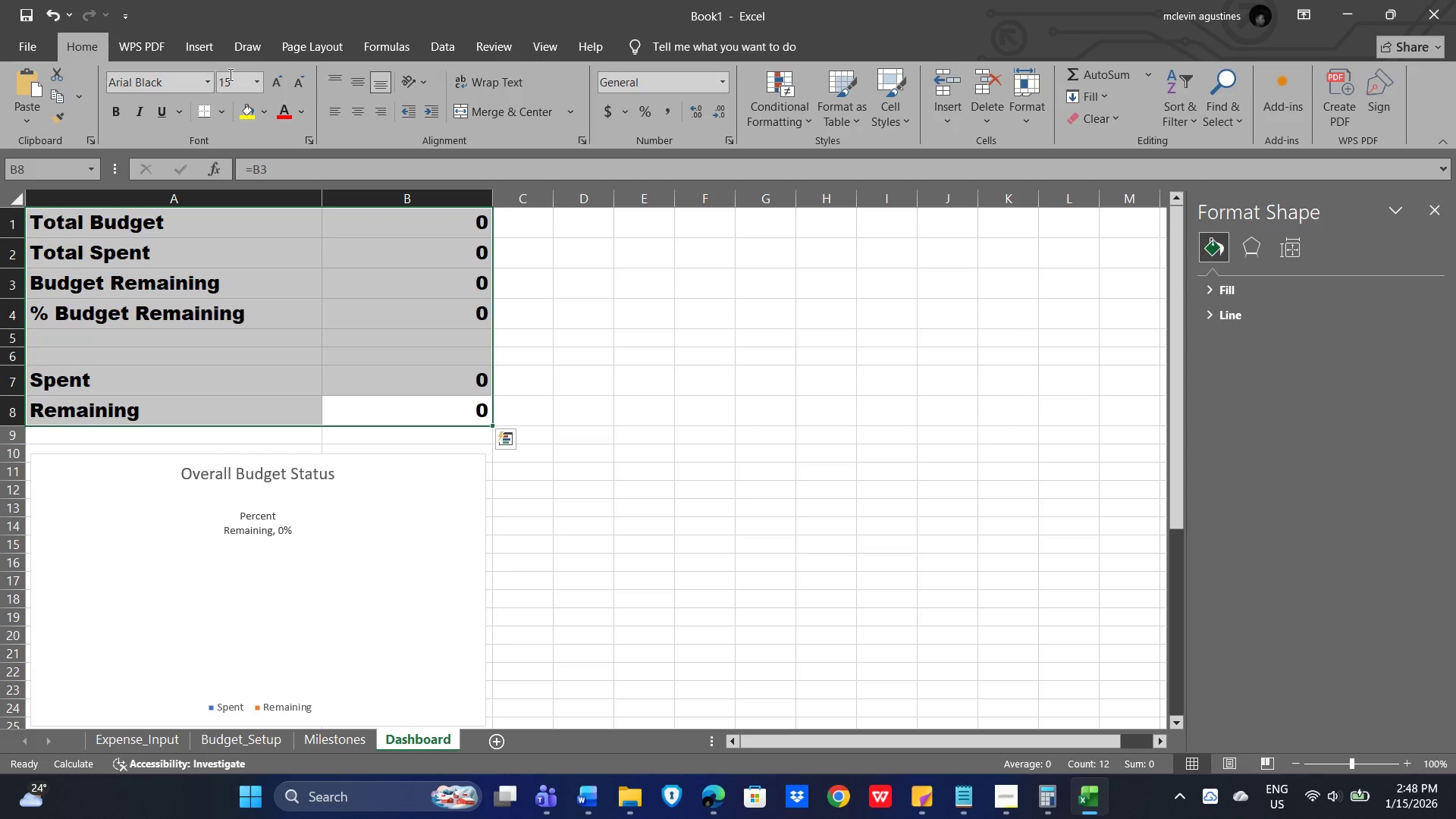 
left_click([233, 77])
 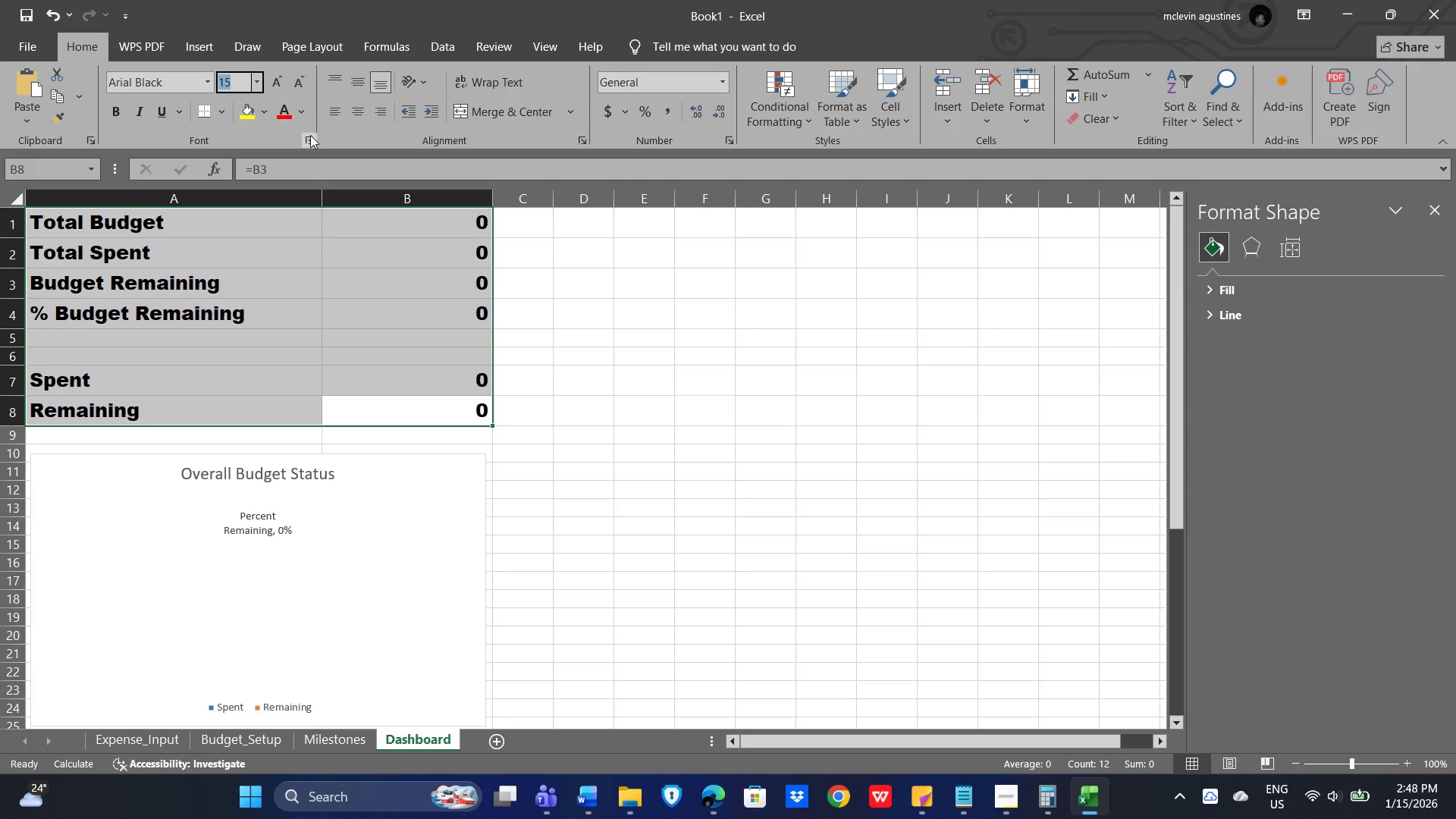 
key(Numpad1)
 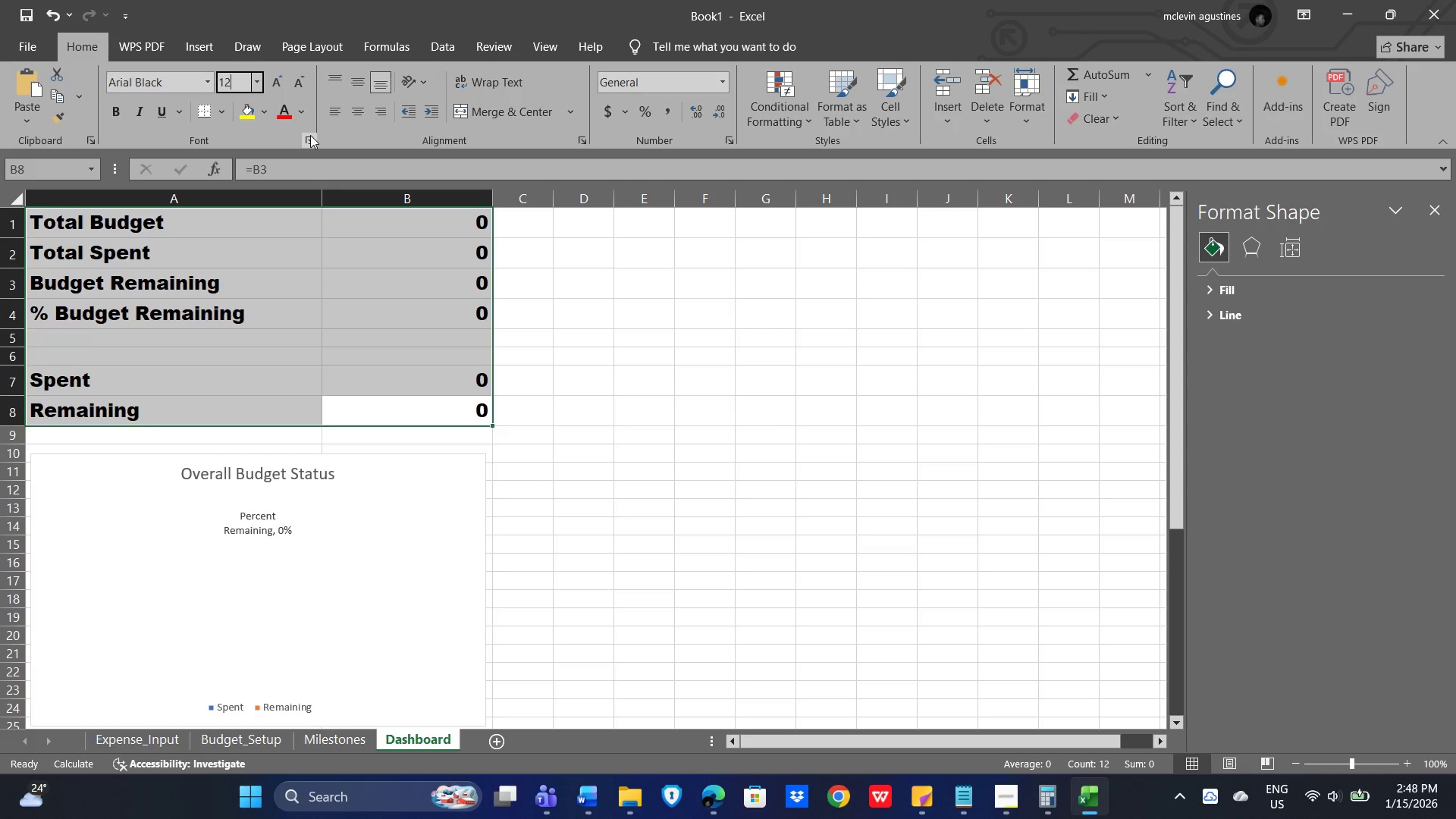 
key(Numpad2)
 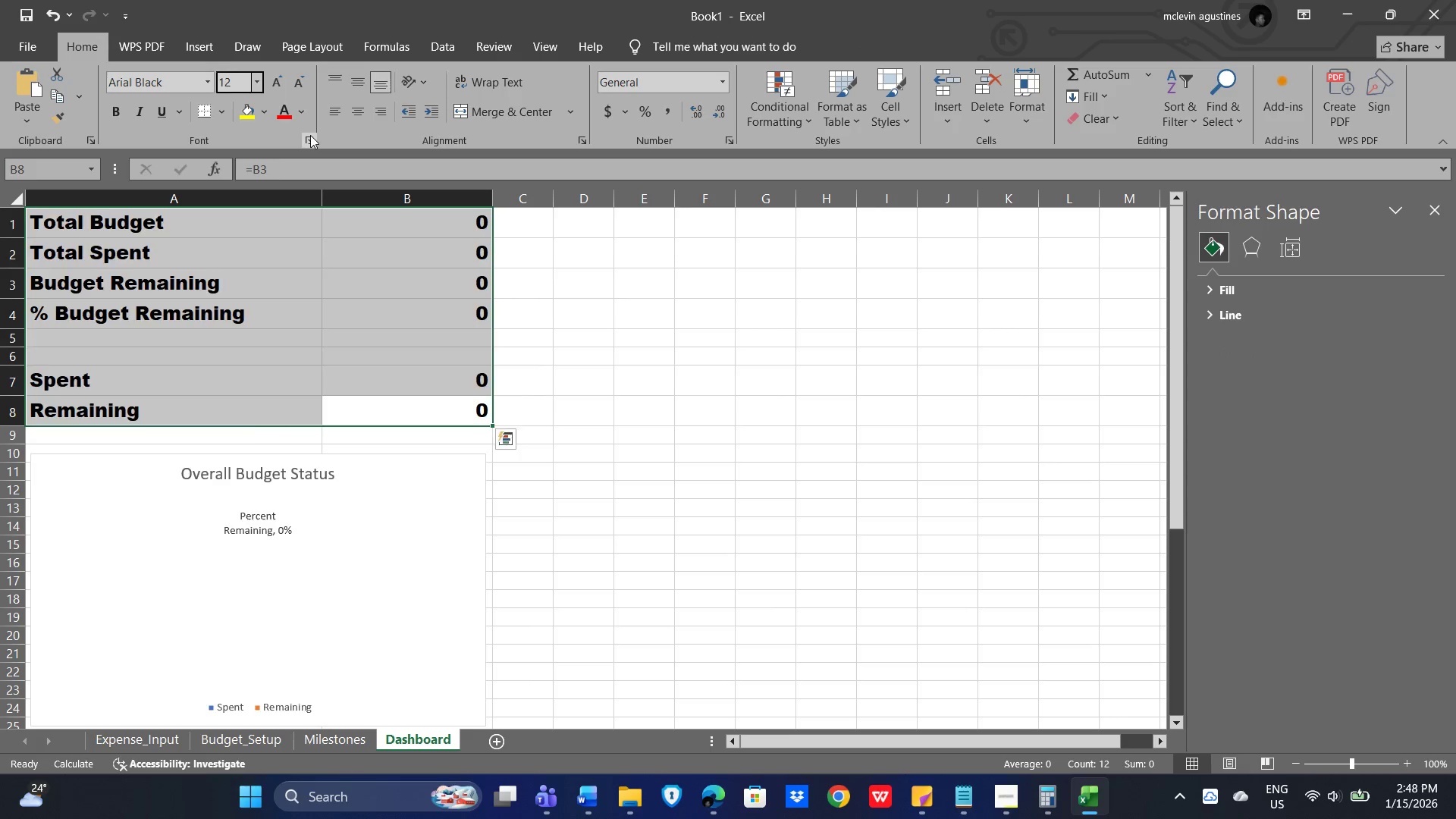 
key(NumpadEnter)
 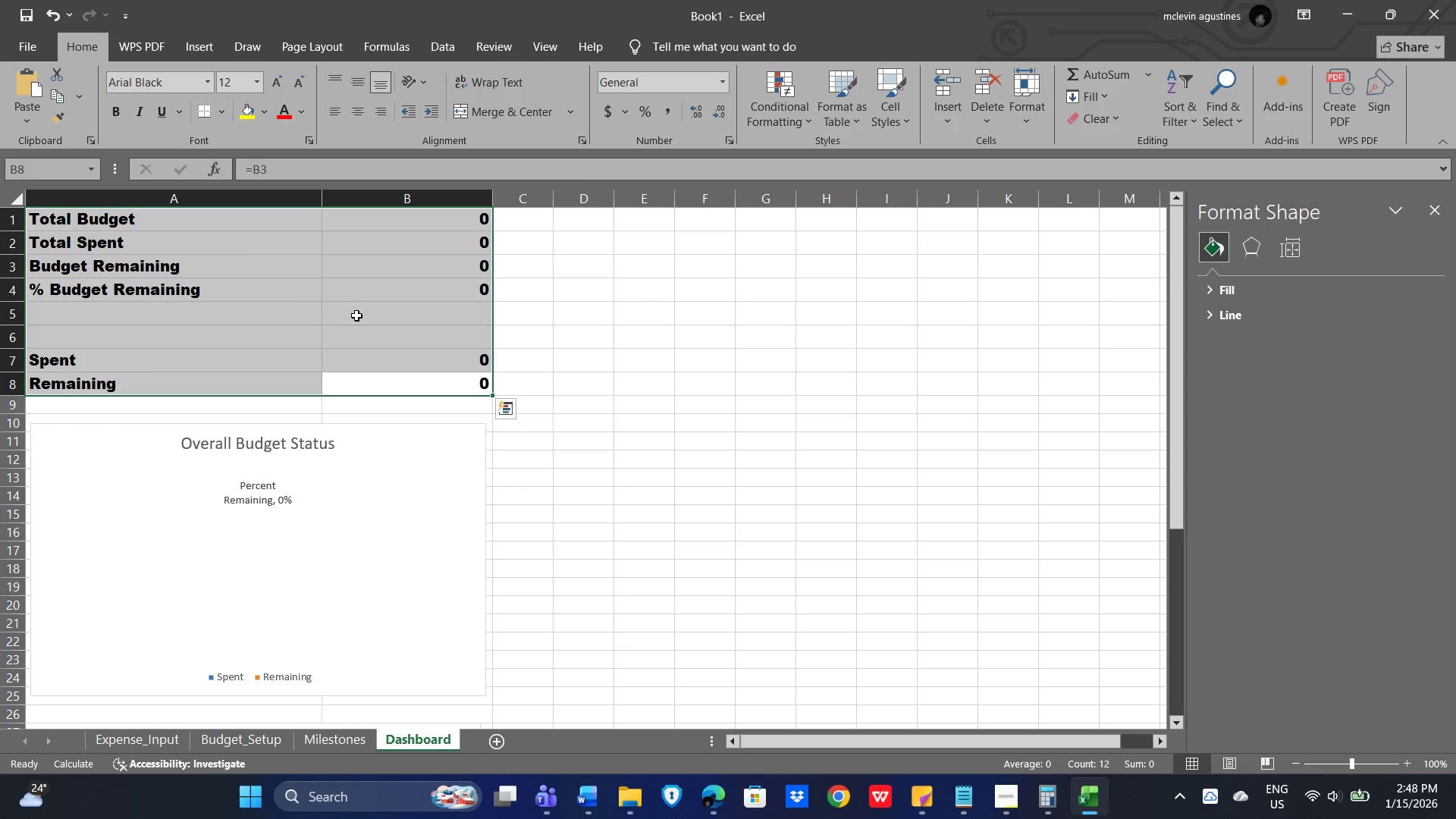 
left_click([665, 426])
 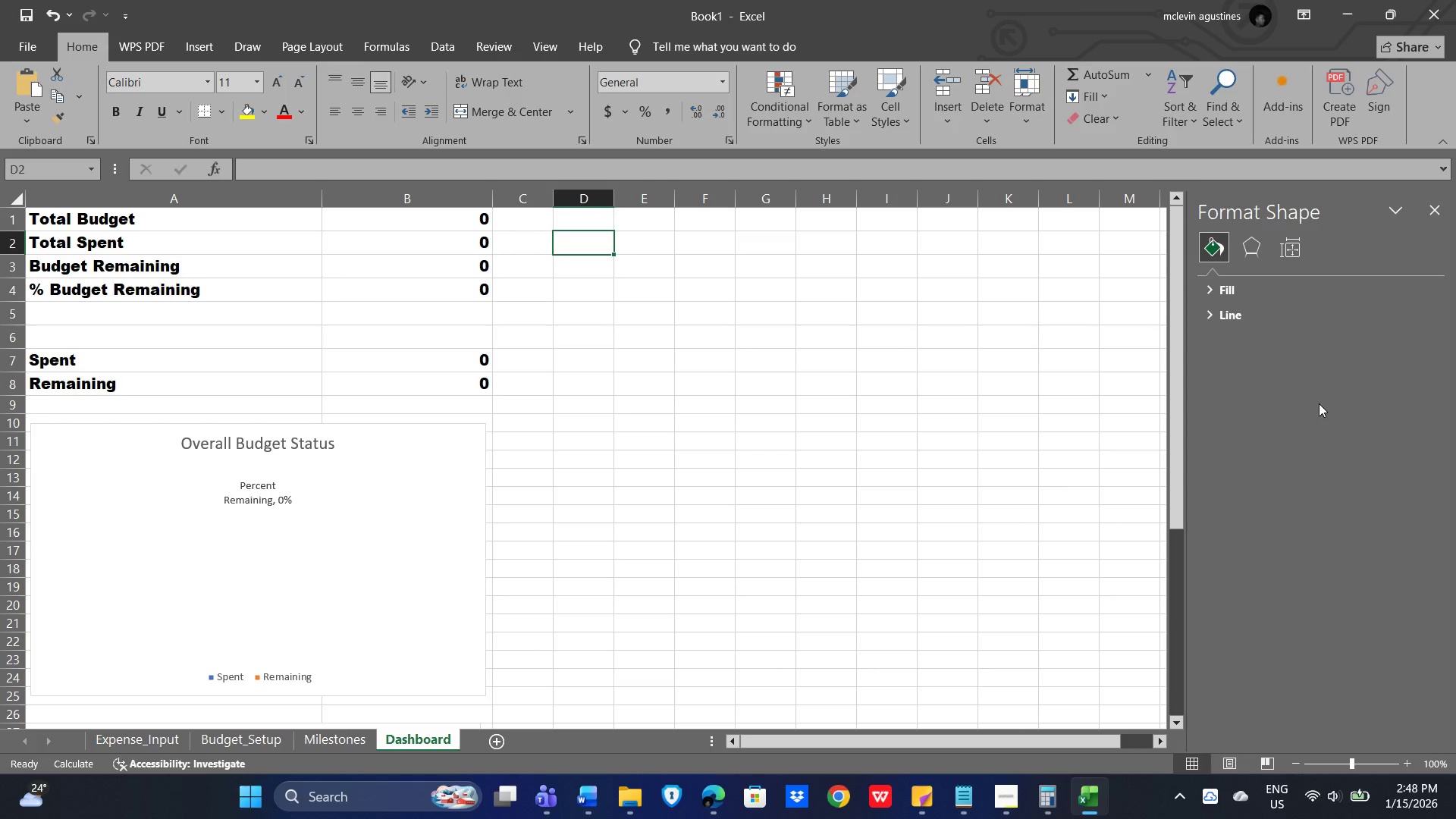 
wait(11.03)
 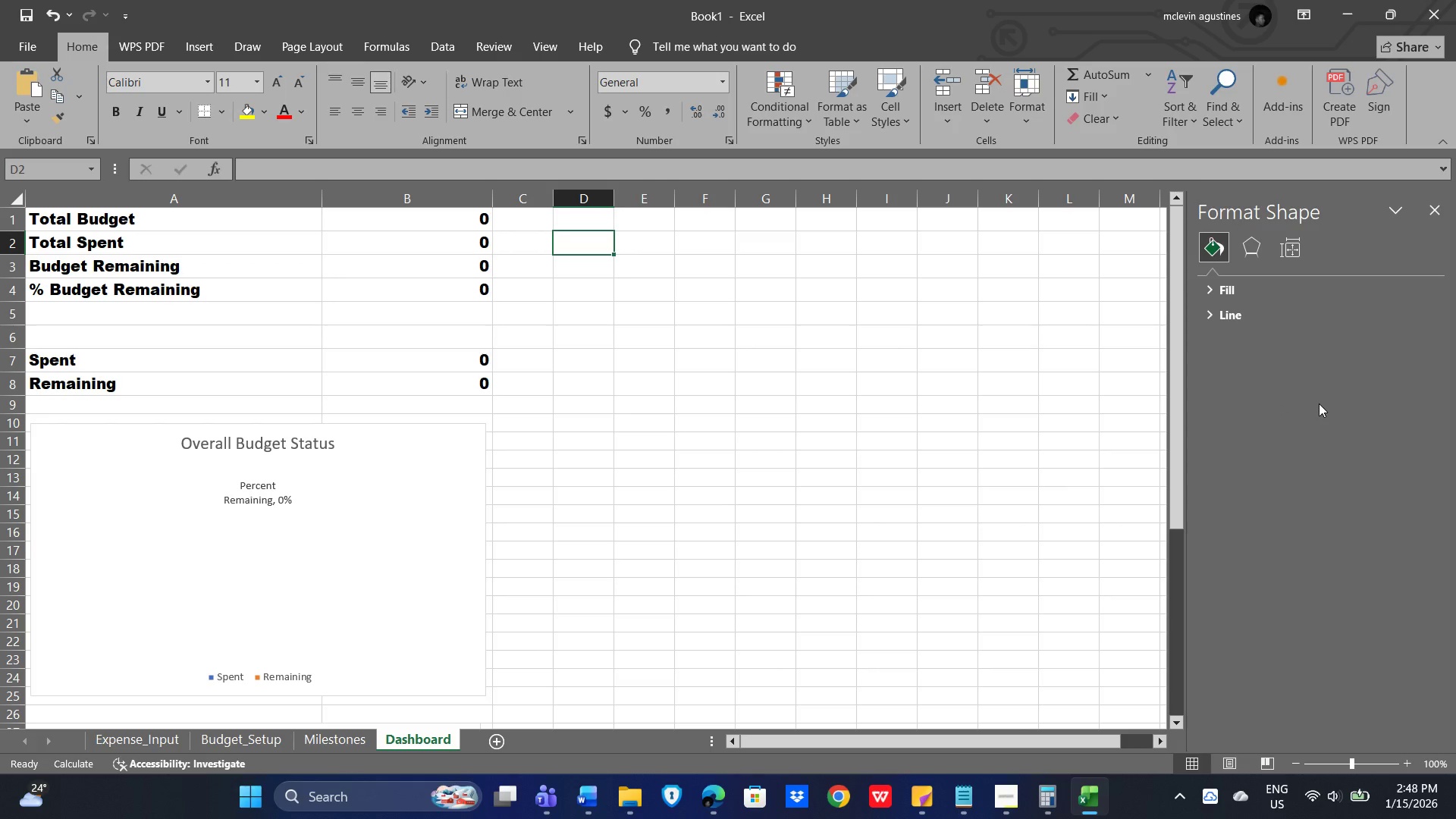 
left_click([193, 49])
 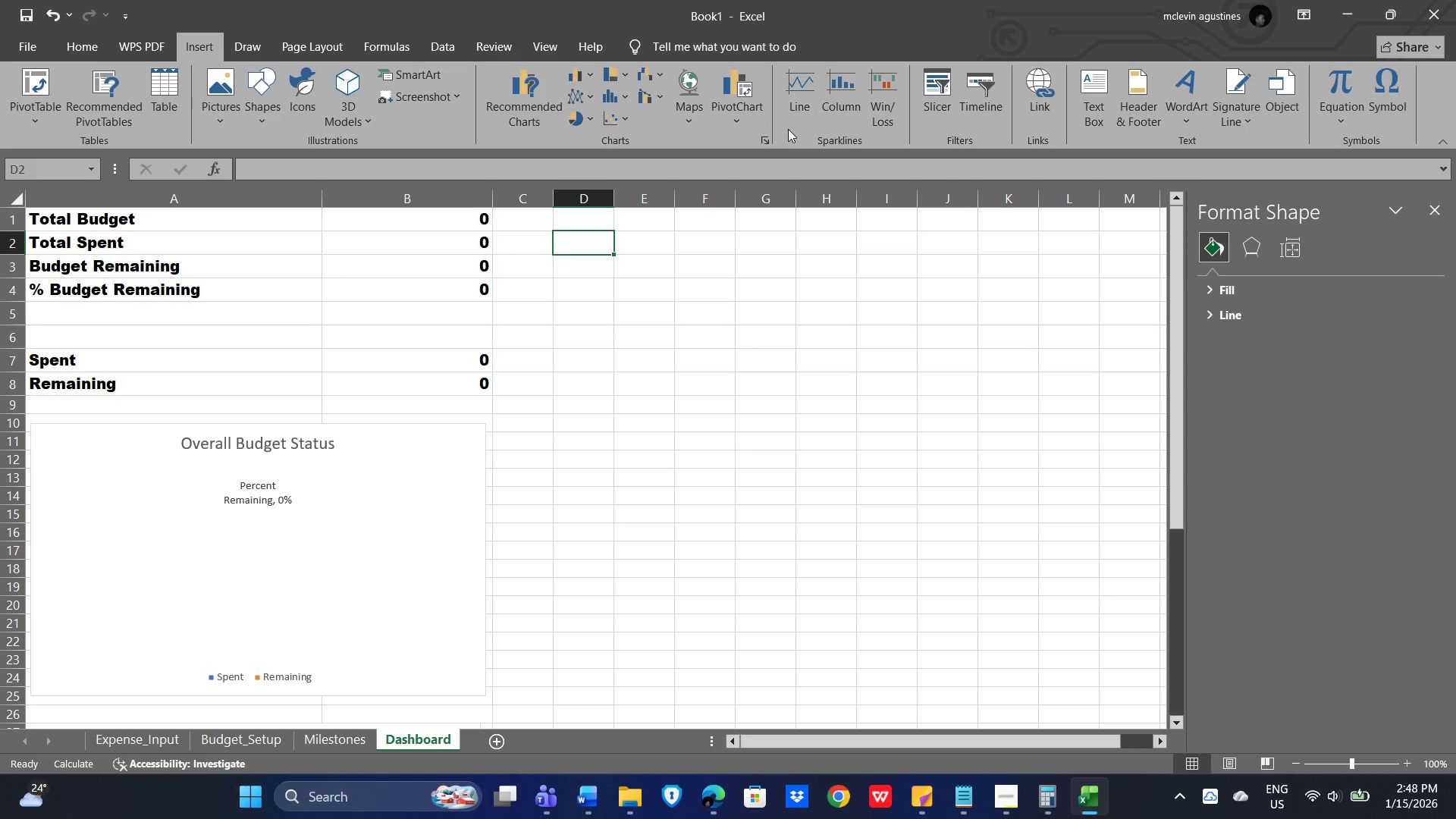 
mouse_move([716, 121])
 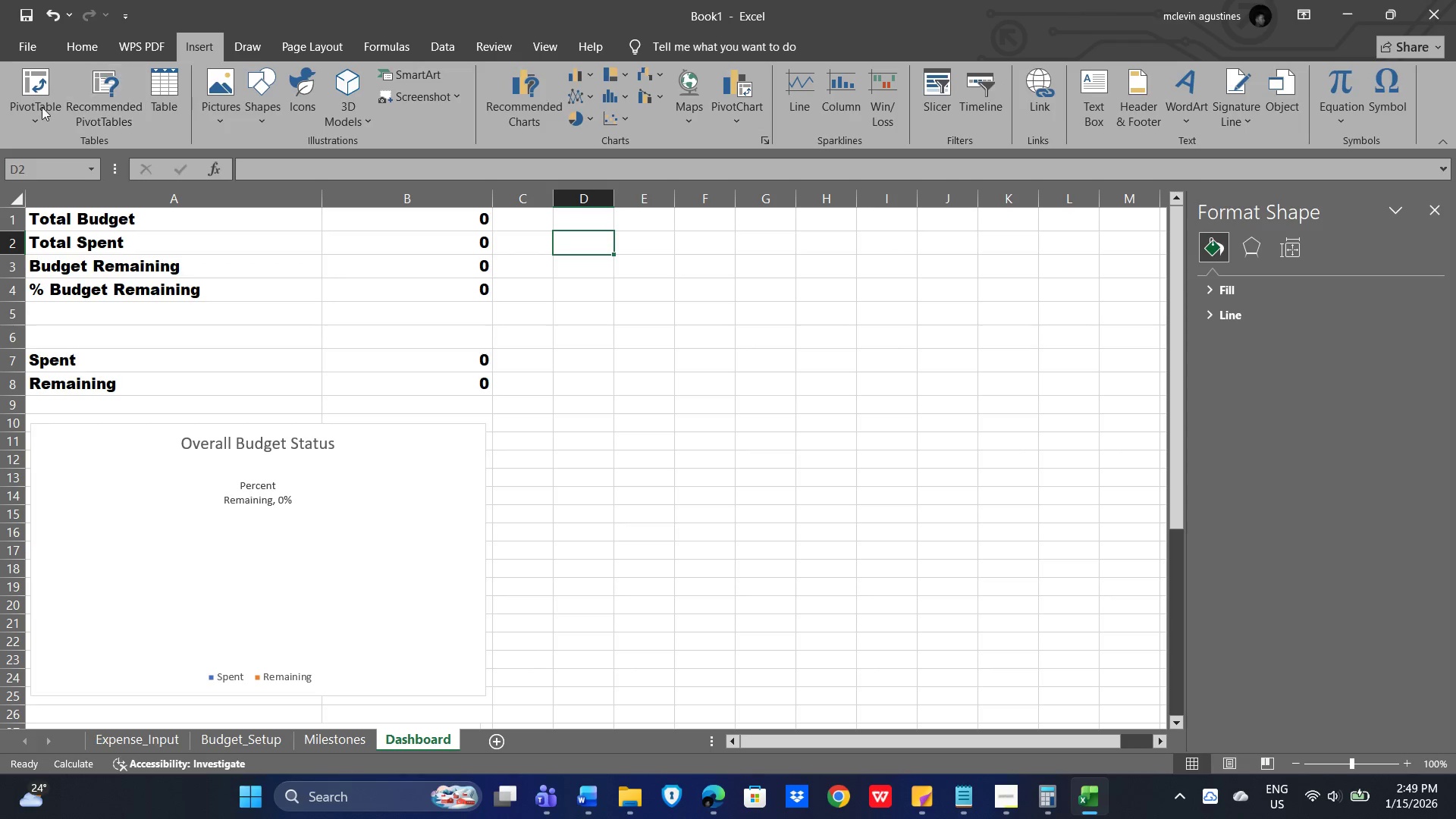 
left_click([36, 107])
 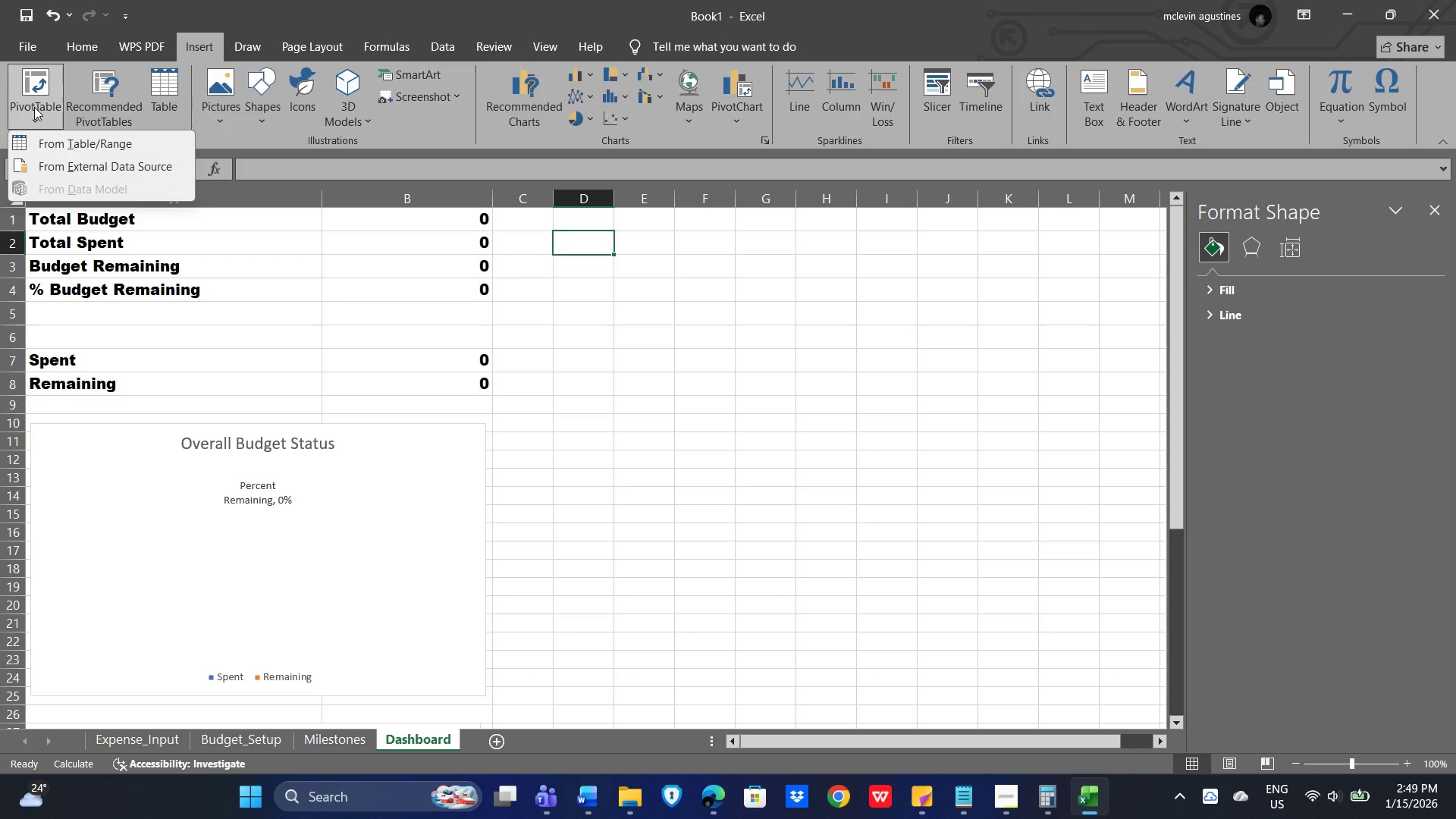 
wait(5.6)
 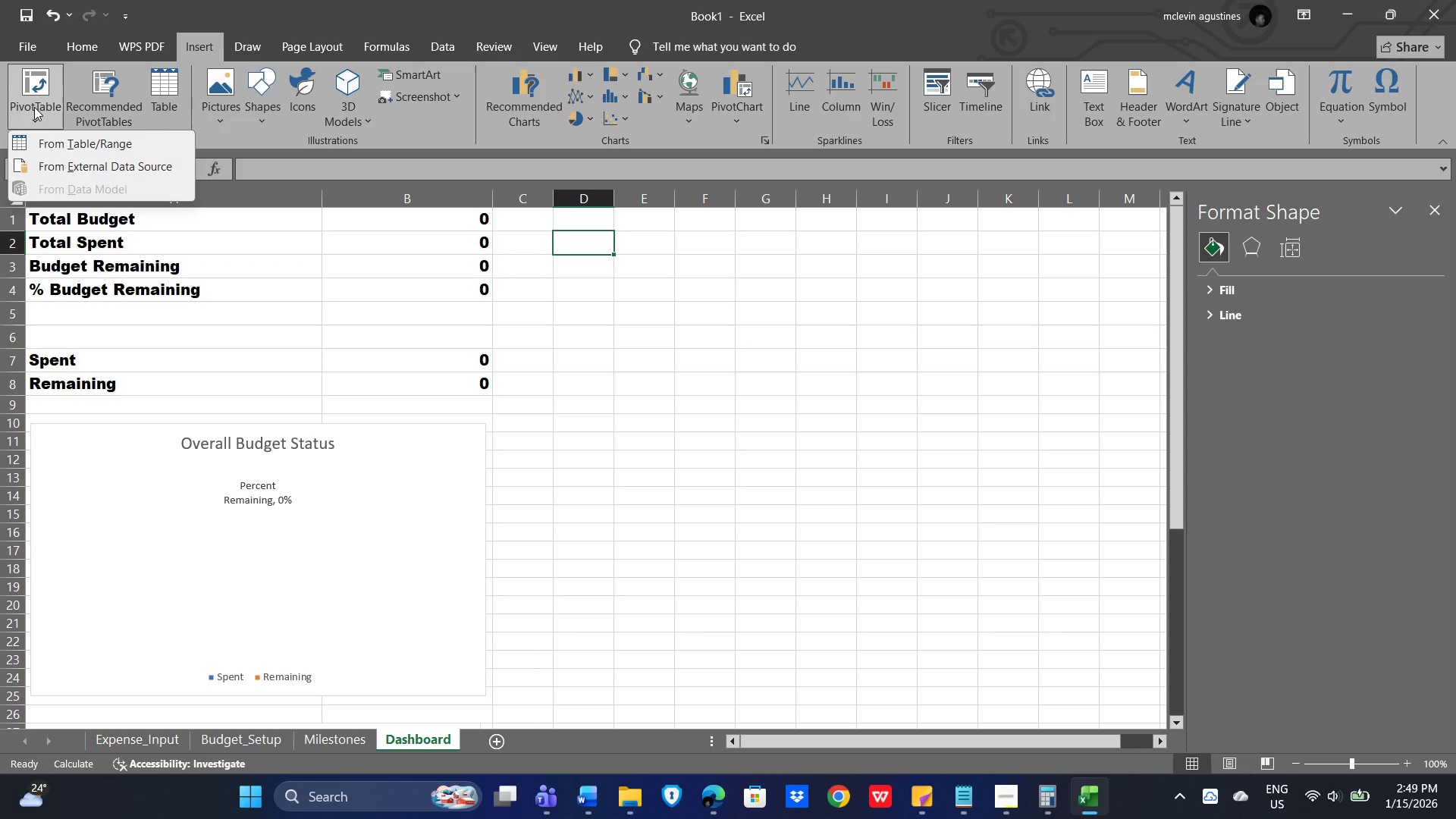 
mouse_move([76, 158])
 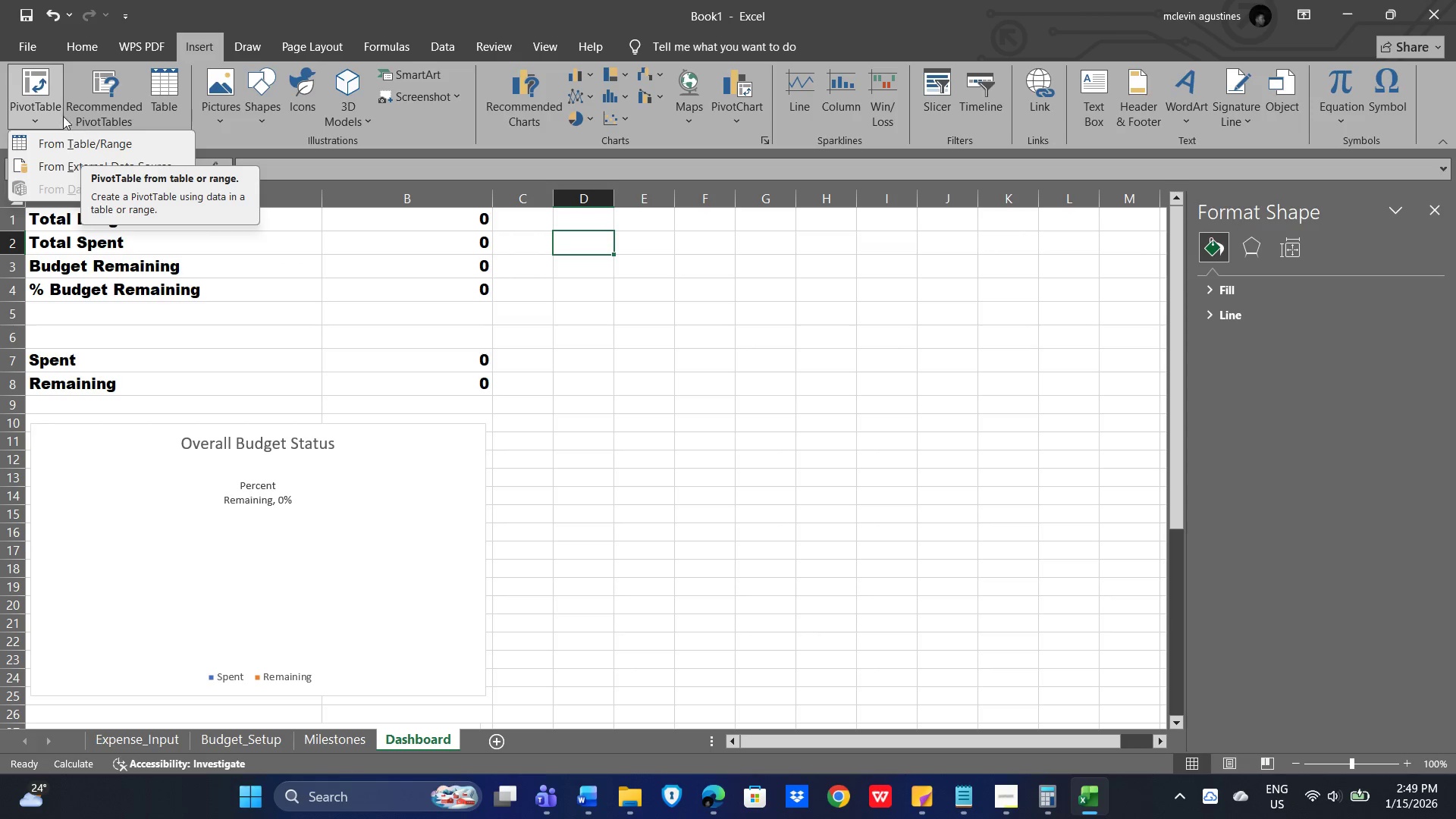 
left_click([39, 117])
 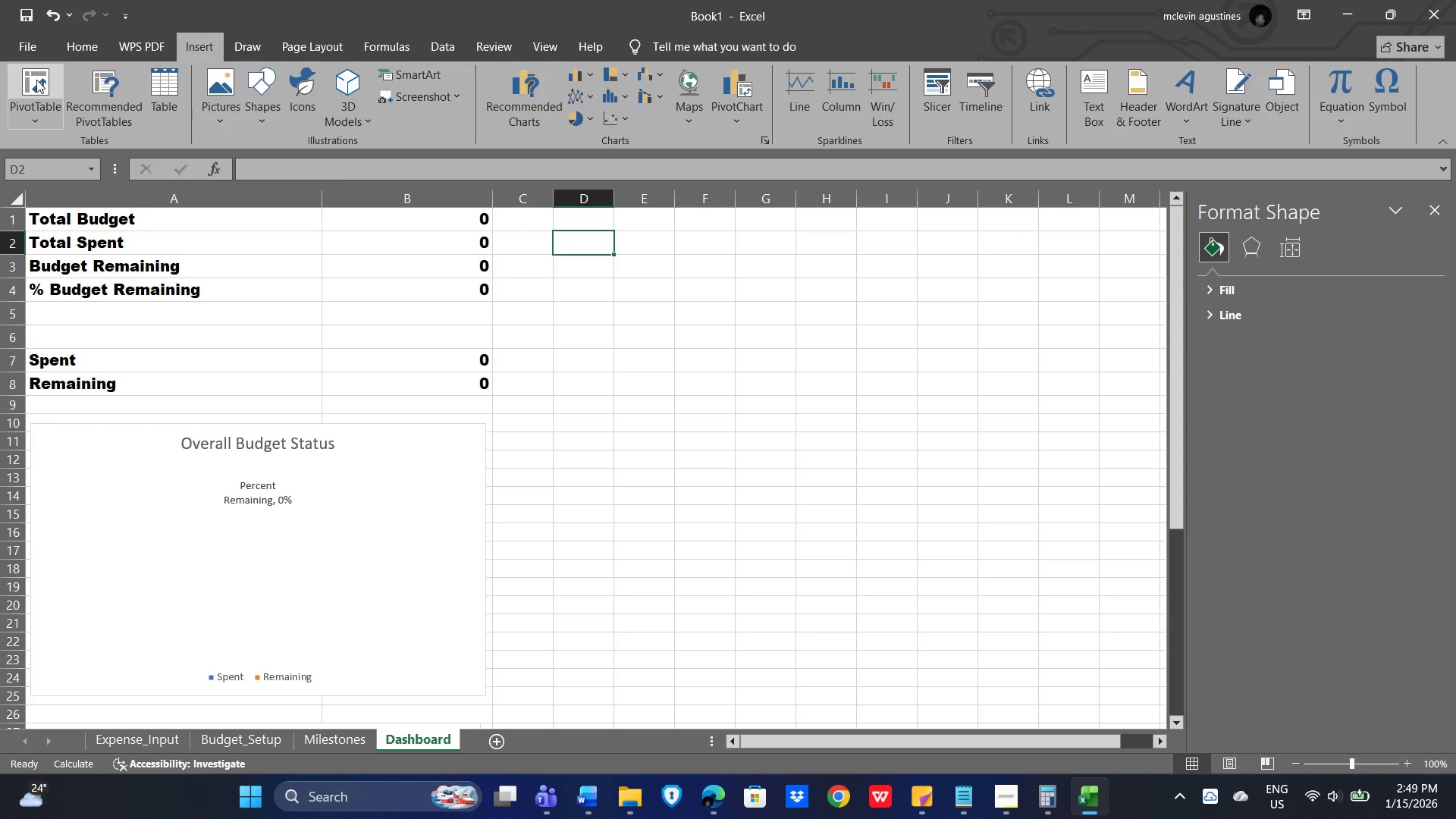 
left_click([36, 80])
 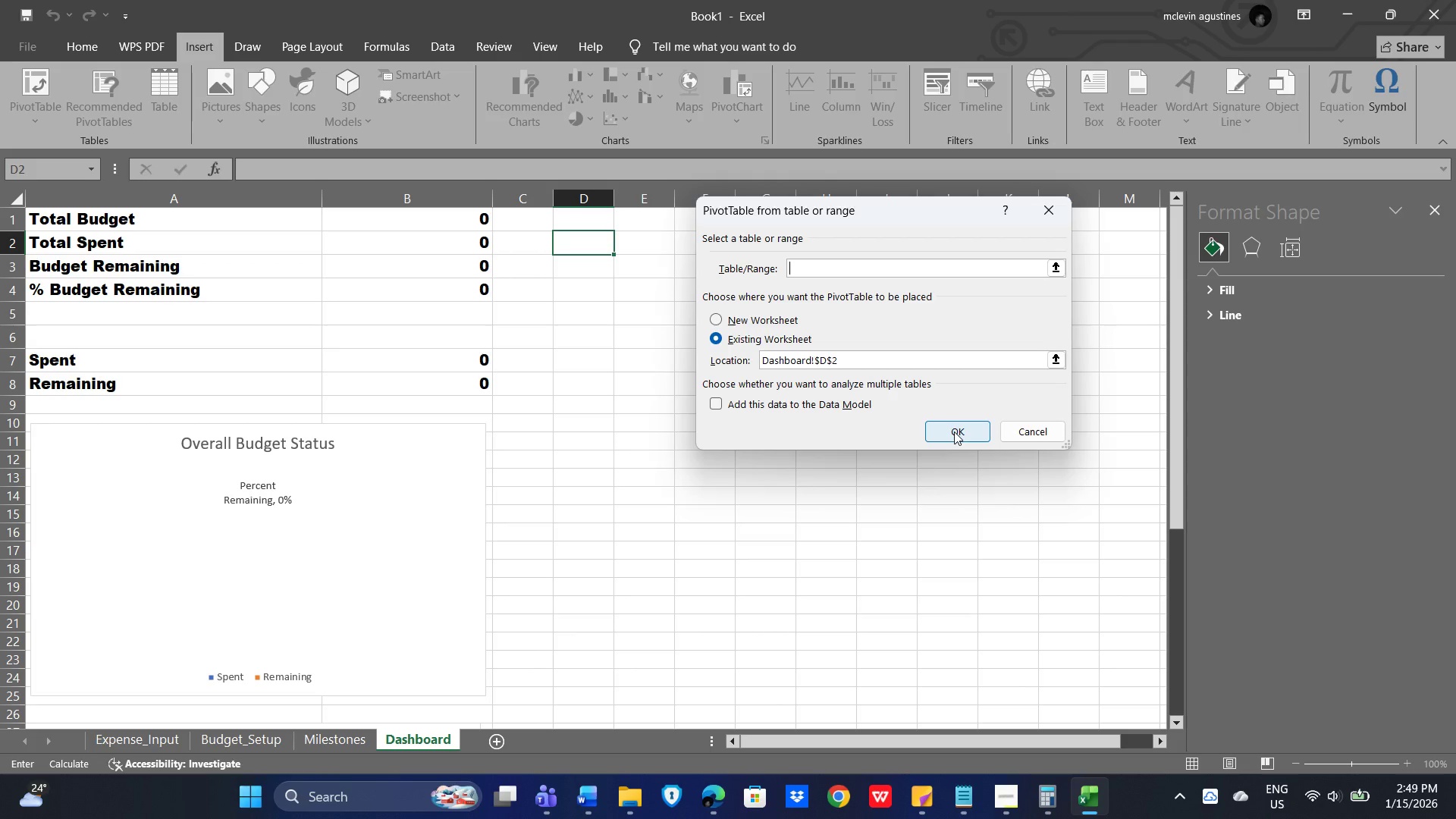 
wait(28.62)
 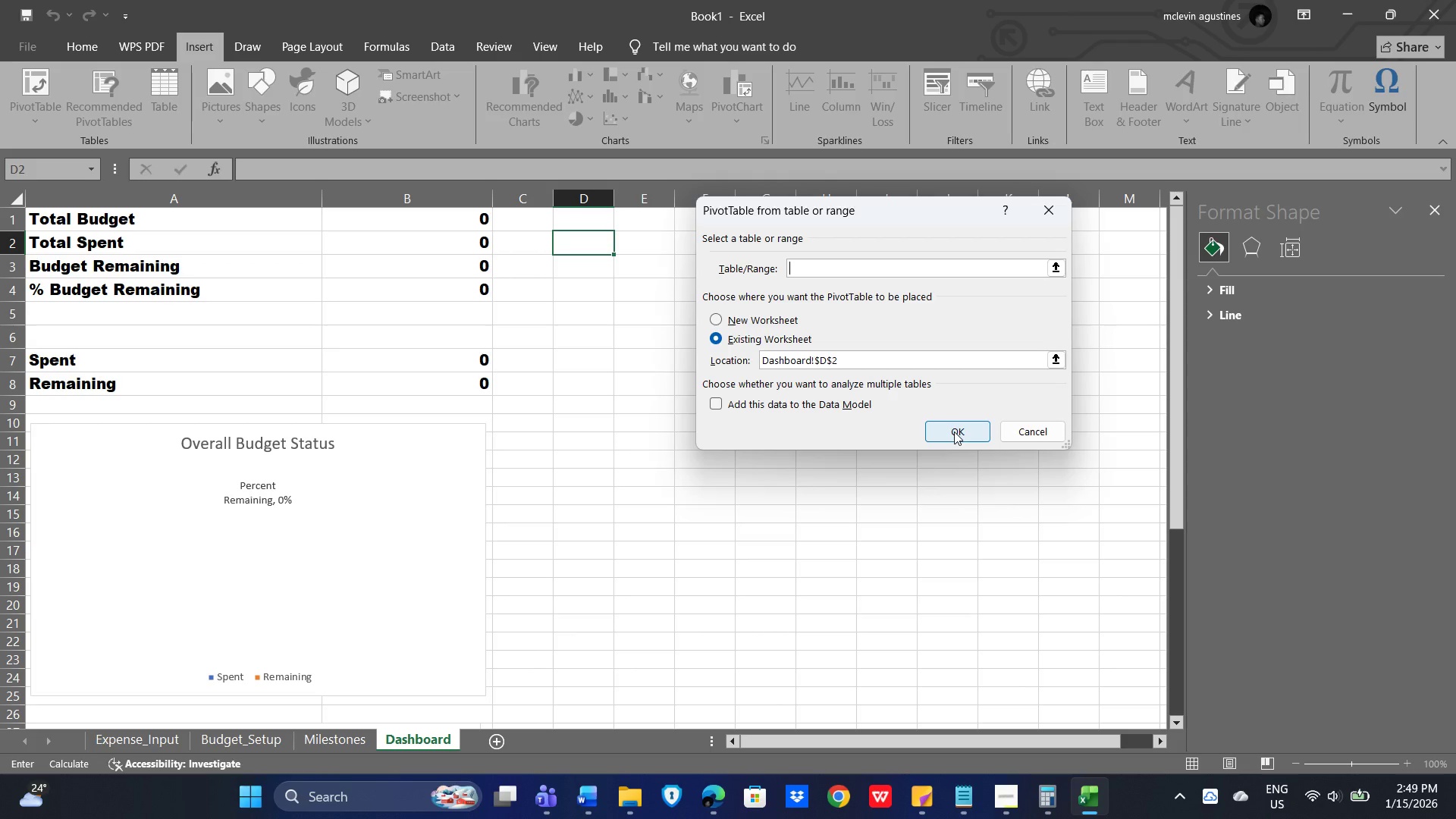 
left_click([1055, 212])
 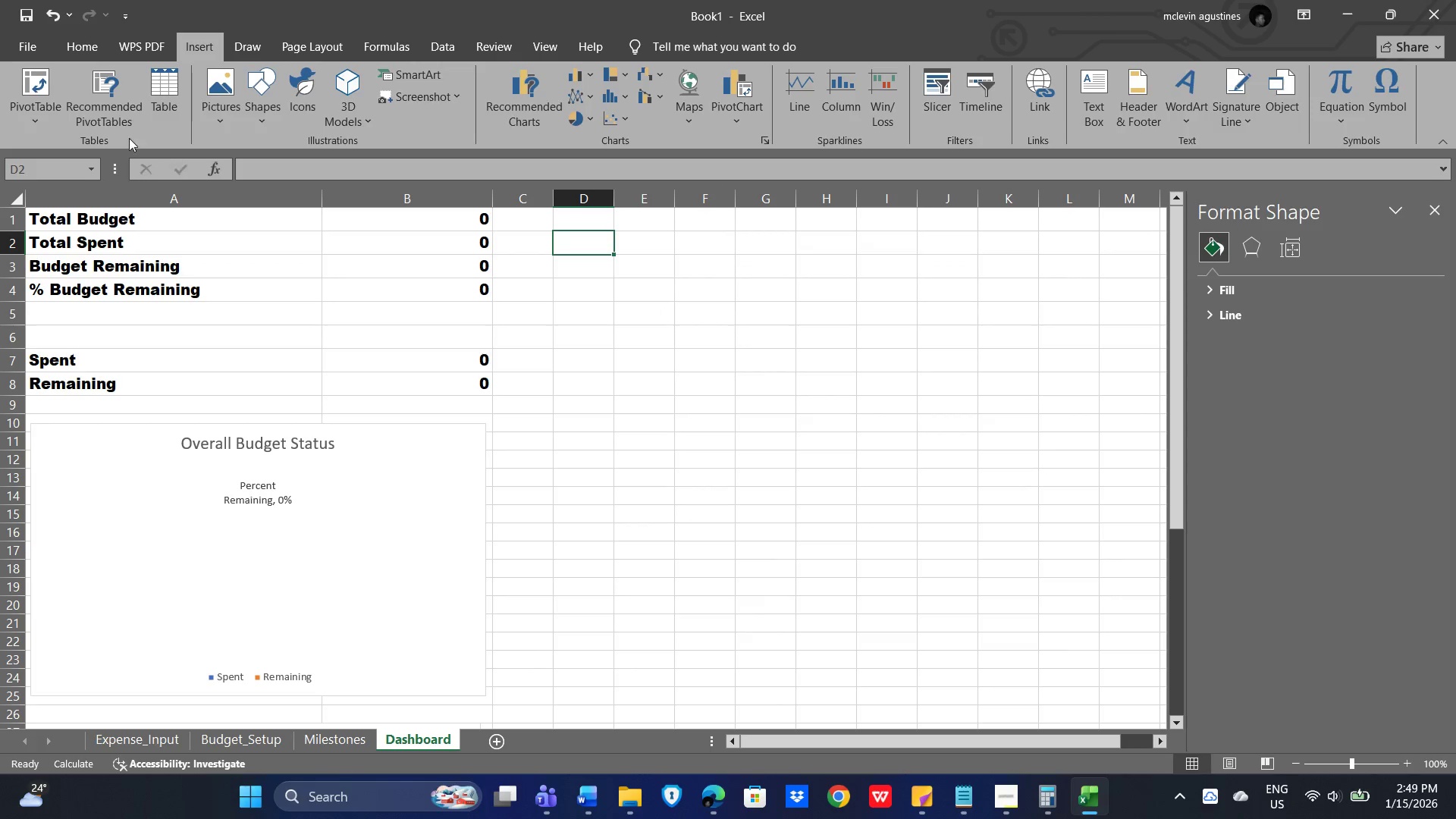 
left_click([87, 78])
 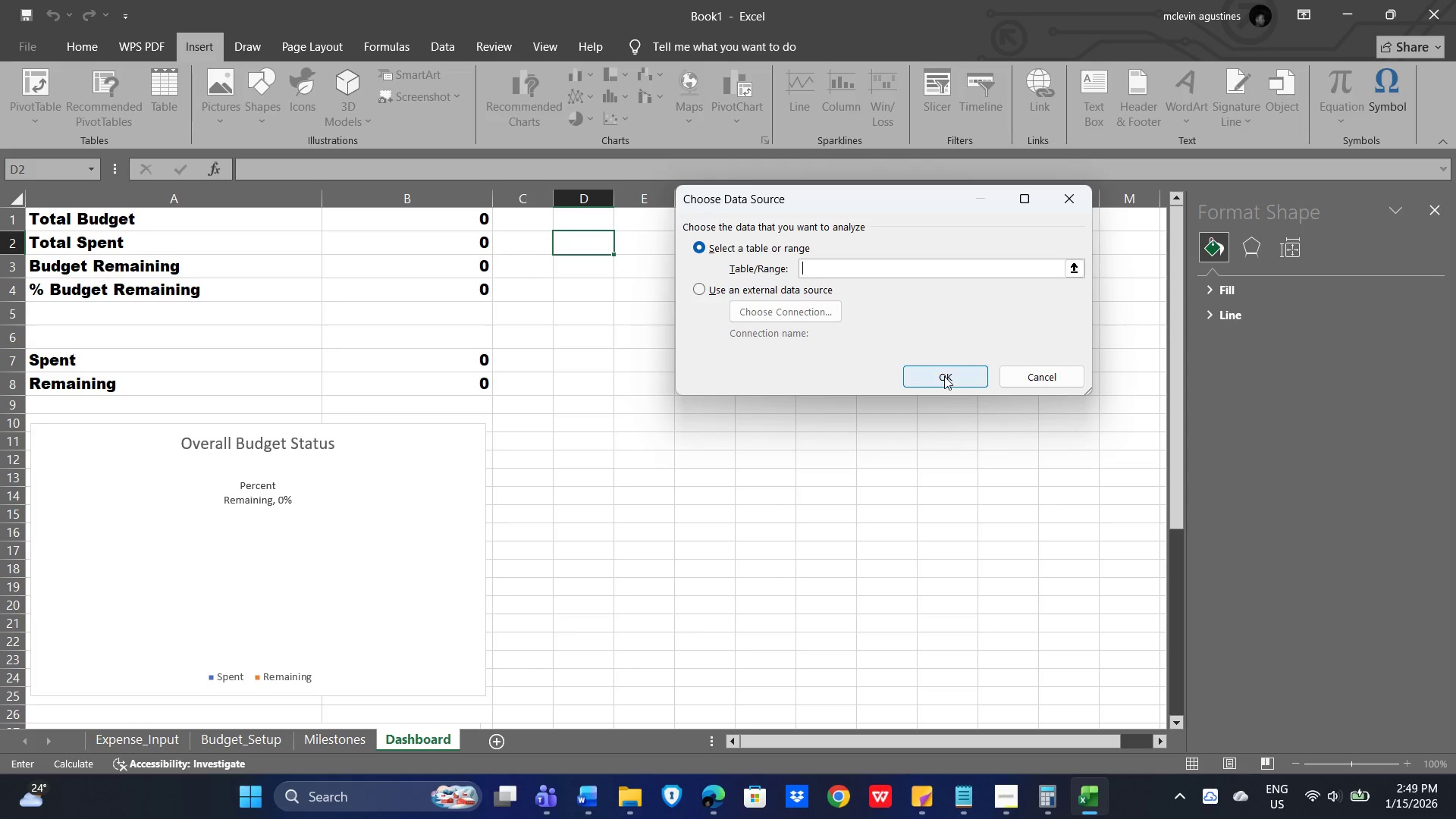 
left_click([739, 450])
 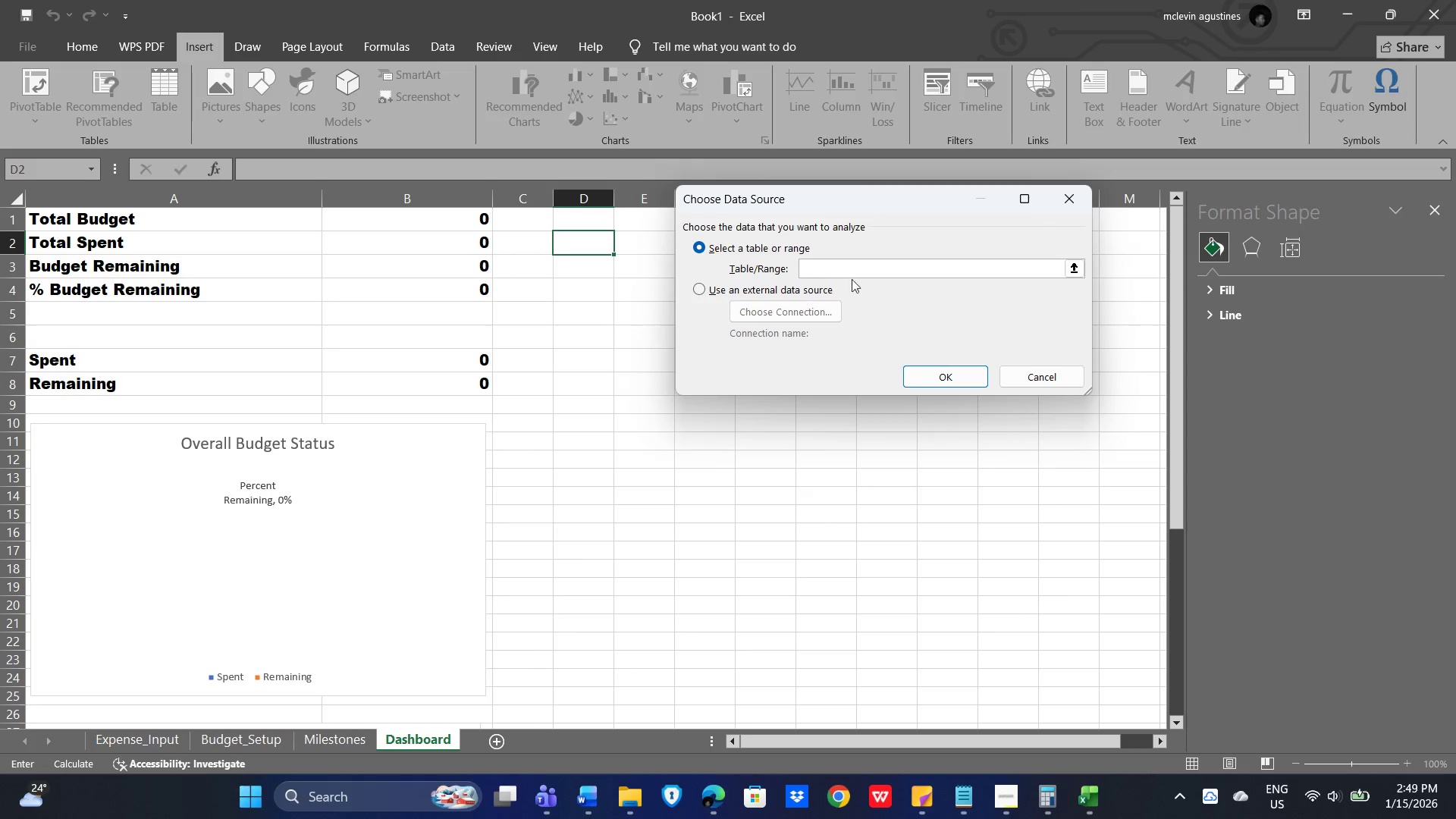 
left_click([834, 271])
 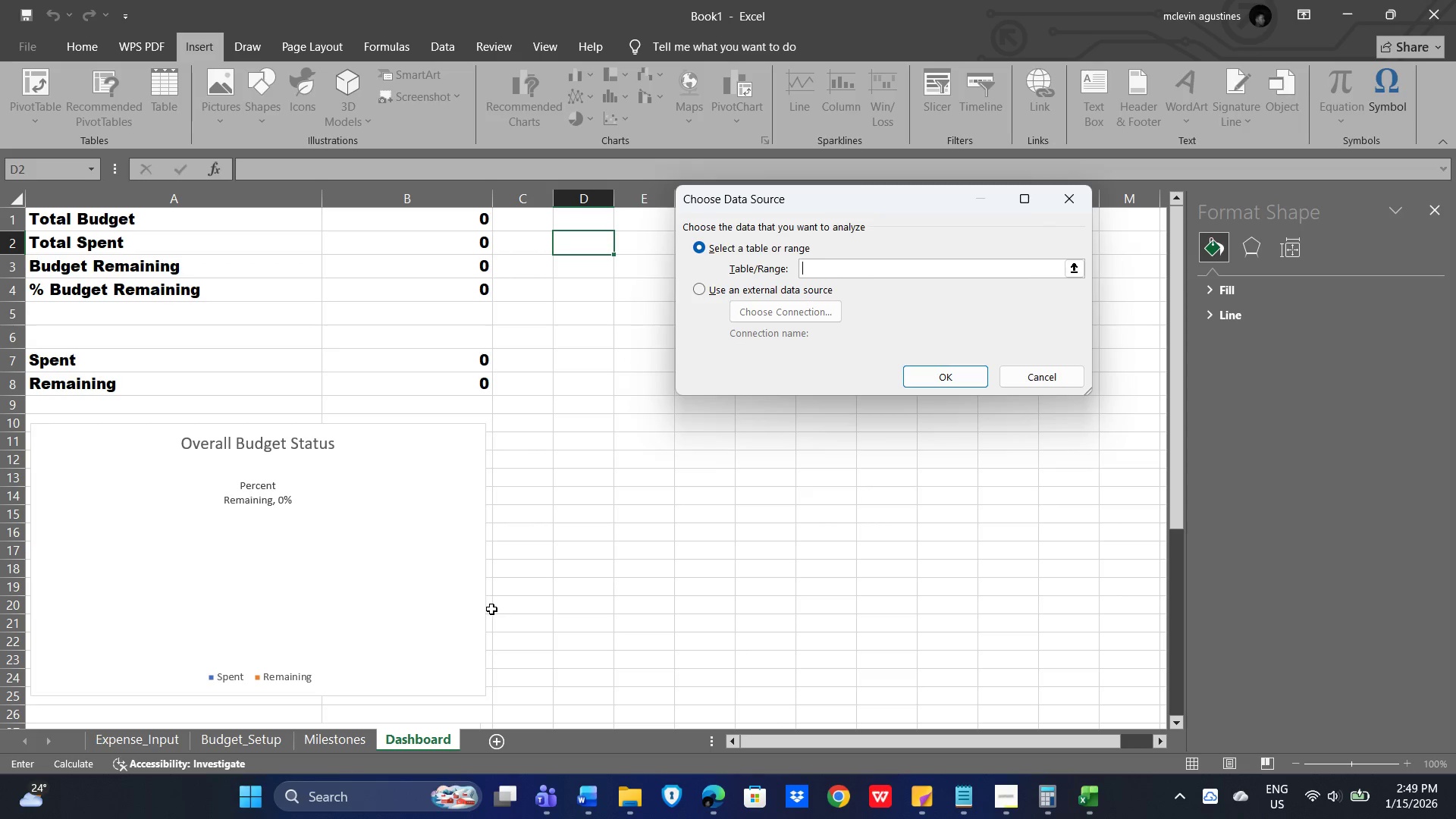 
left_click([329, 741])
 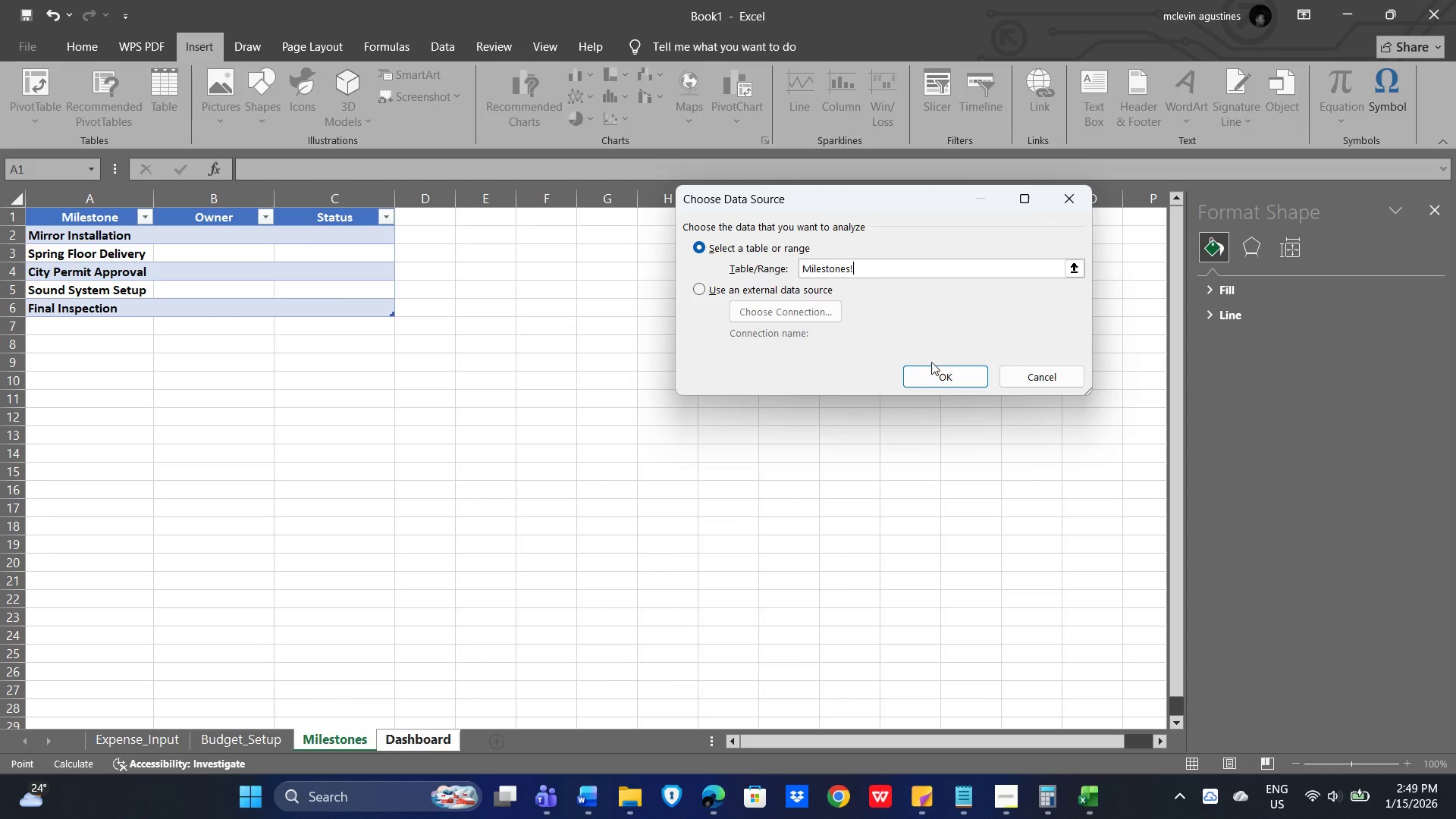 
left_click([956, 376])
 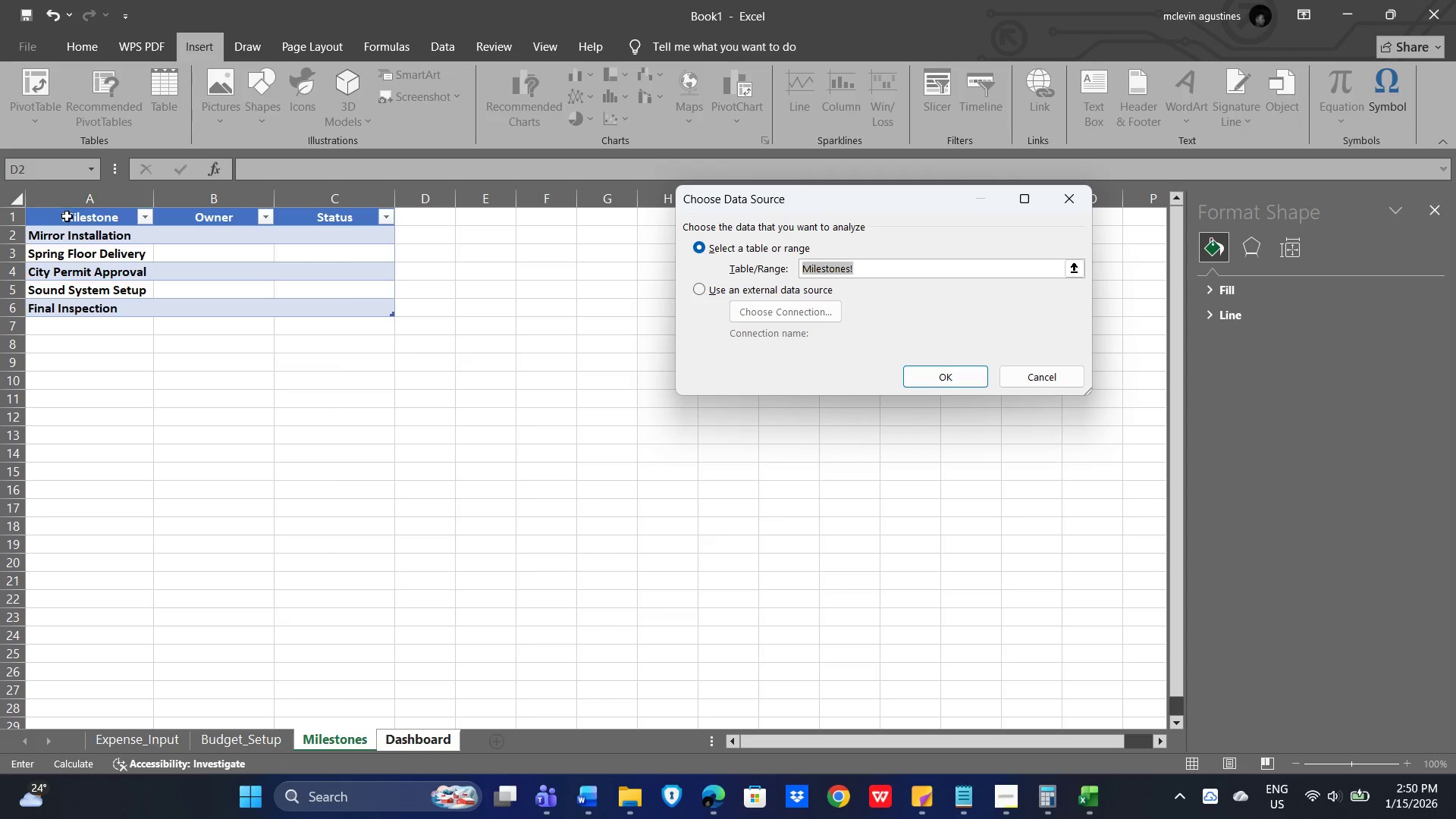 
left_click_drag(start_coordinate=[59, 215], to_coordinate=[347, 315])
 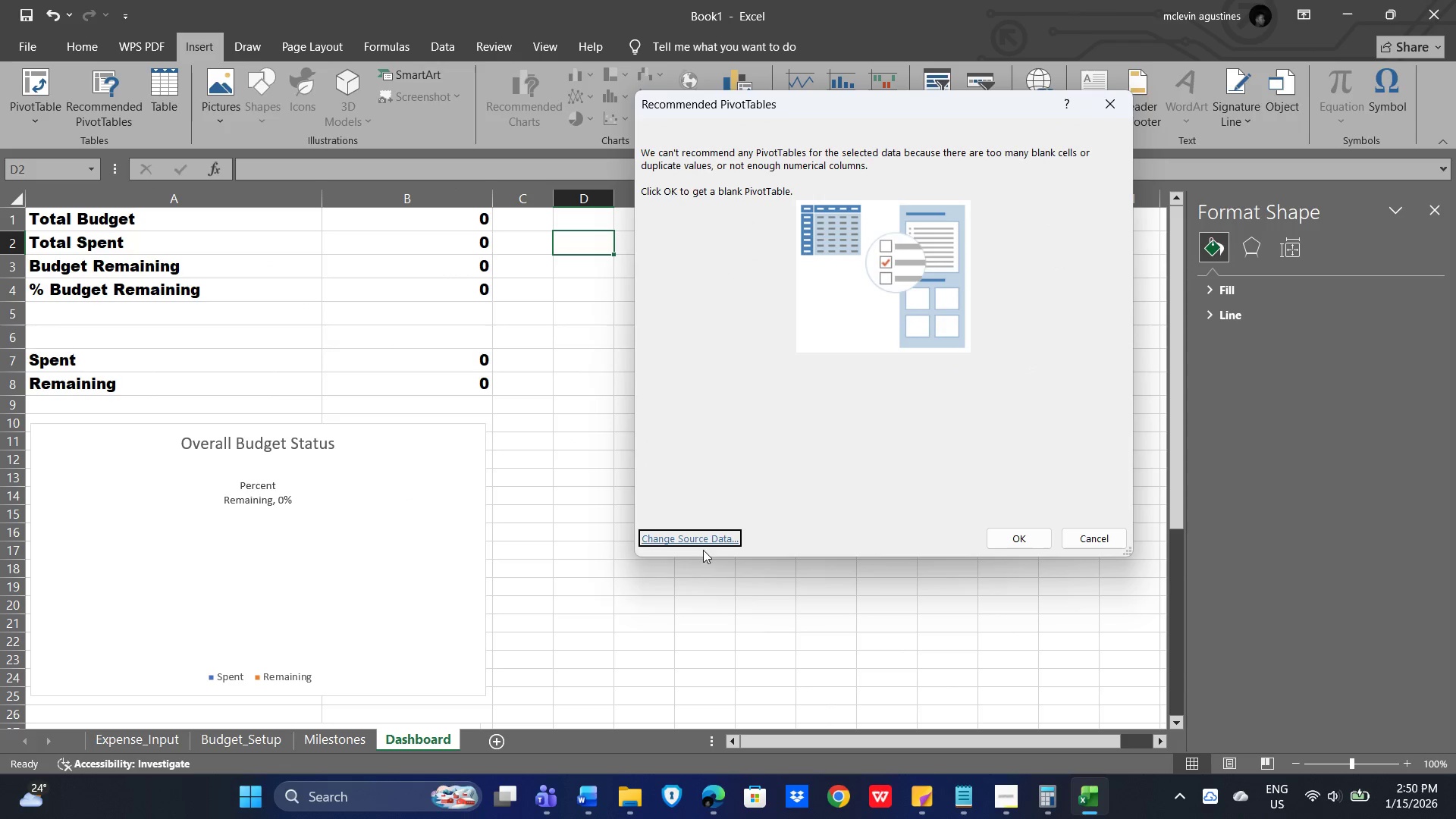 
left_click([1028, 536])
 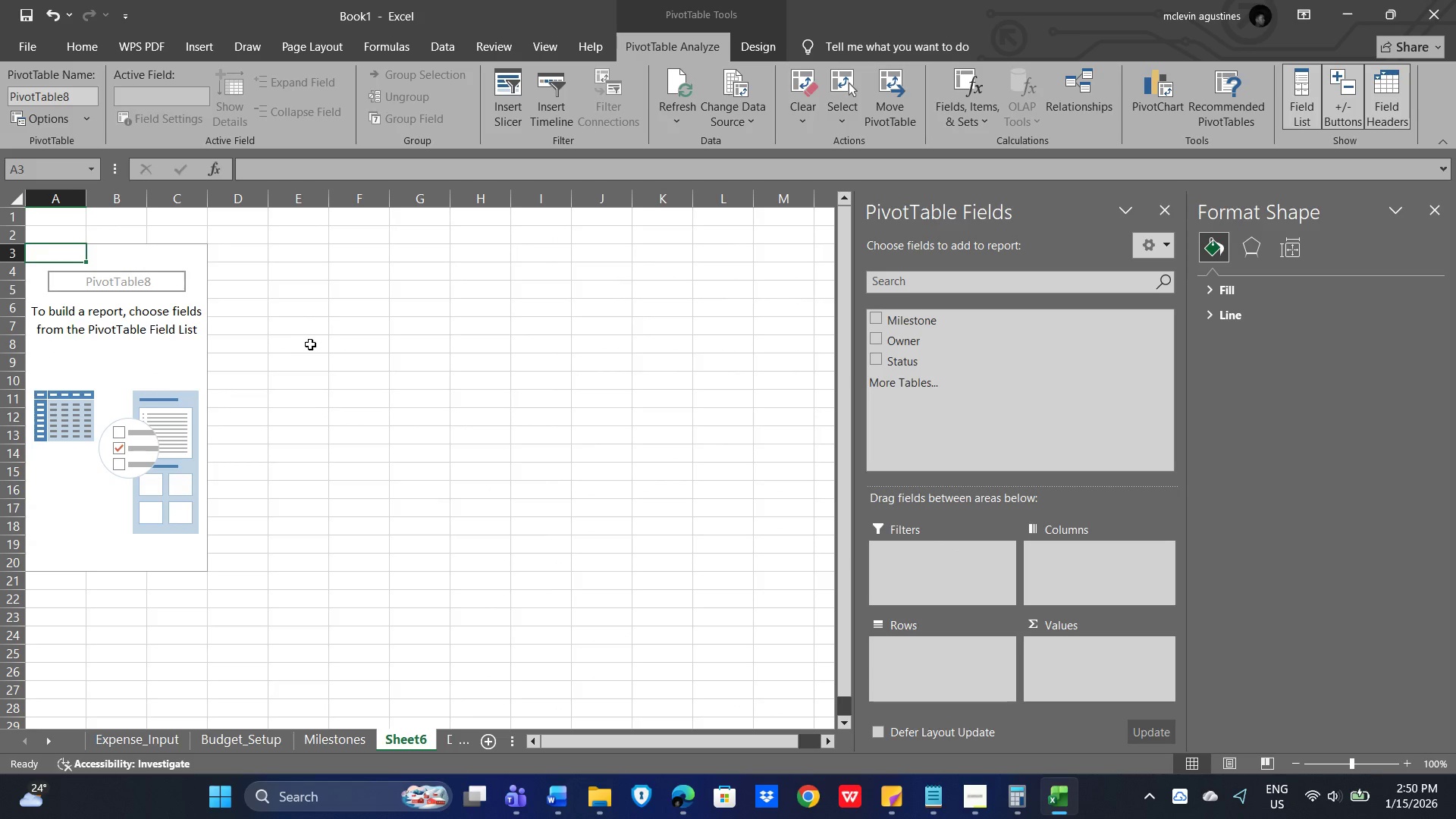 
left_click([876, 315])
 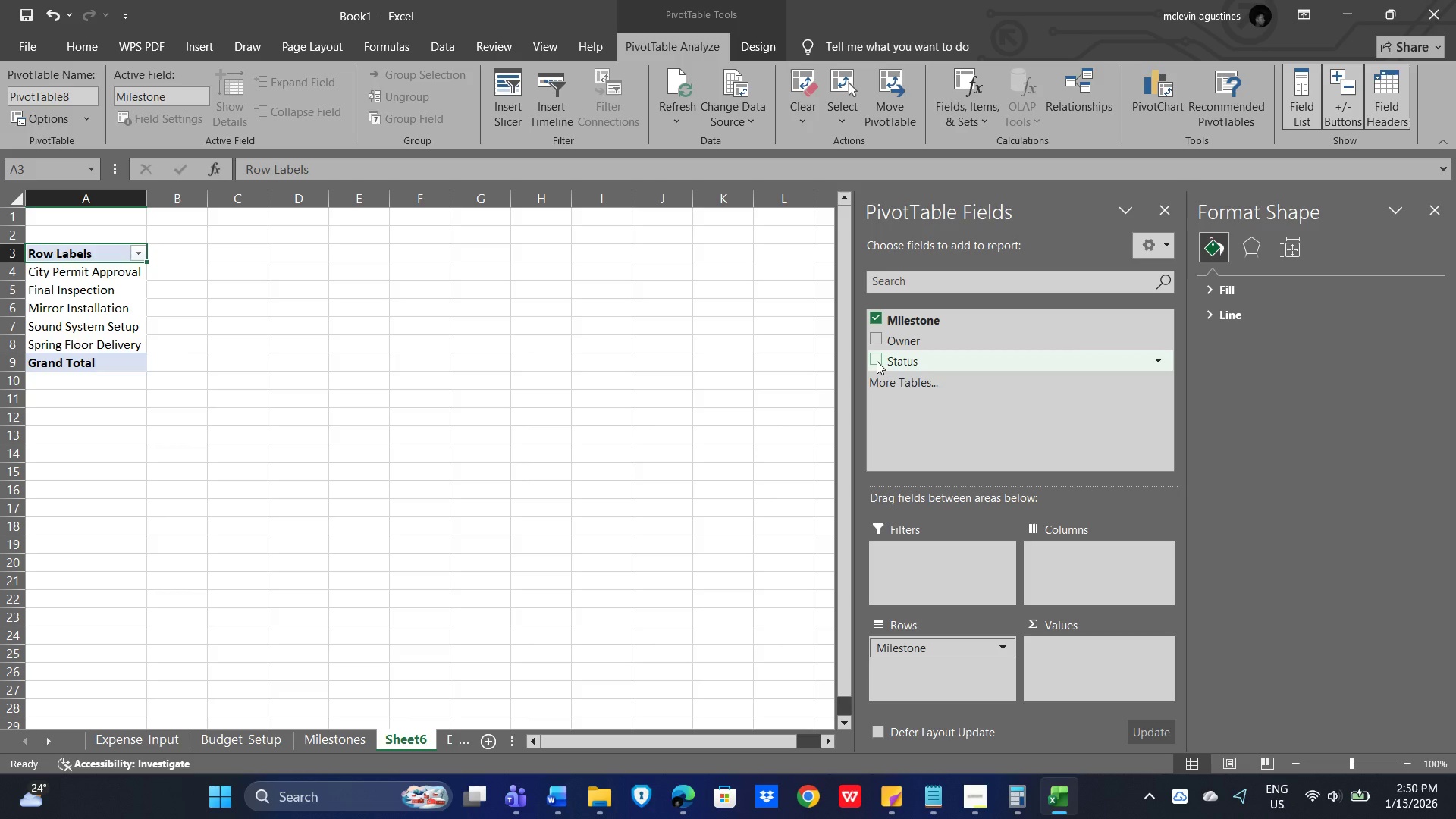 
left_click([877, 361])
 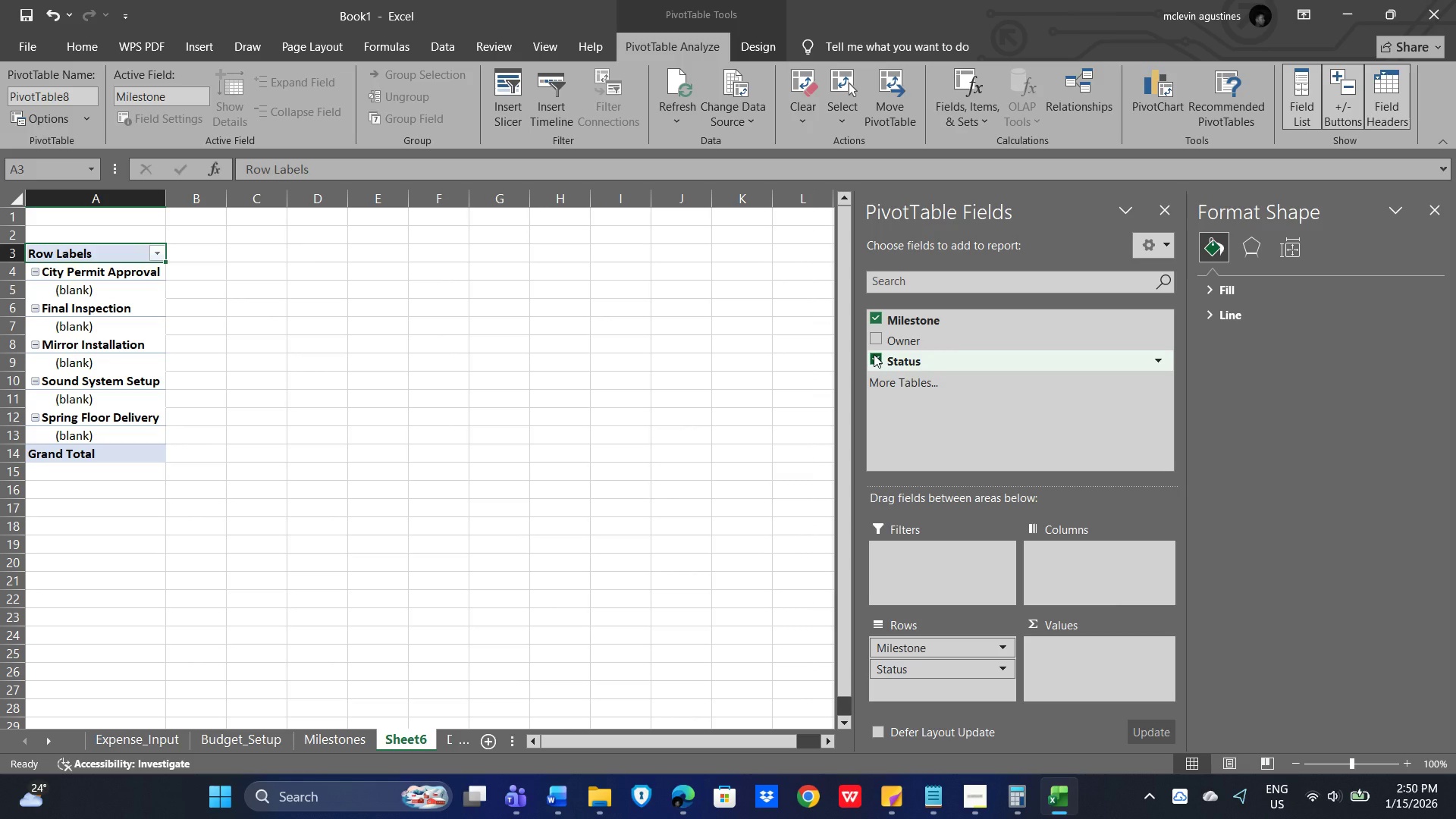 
wait(15.89)
 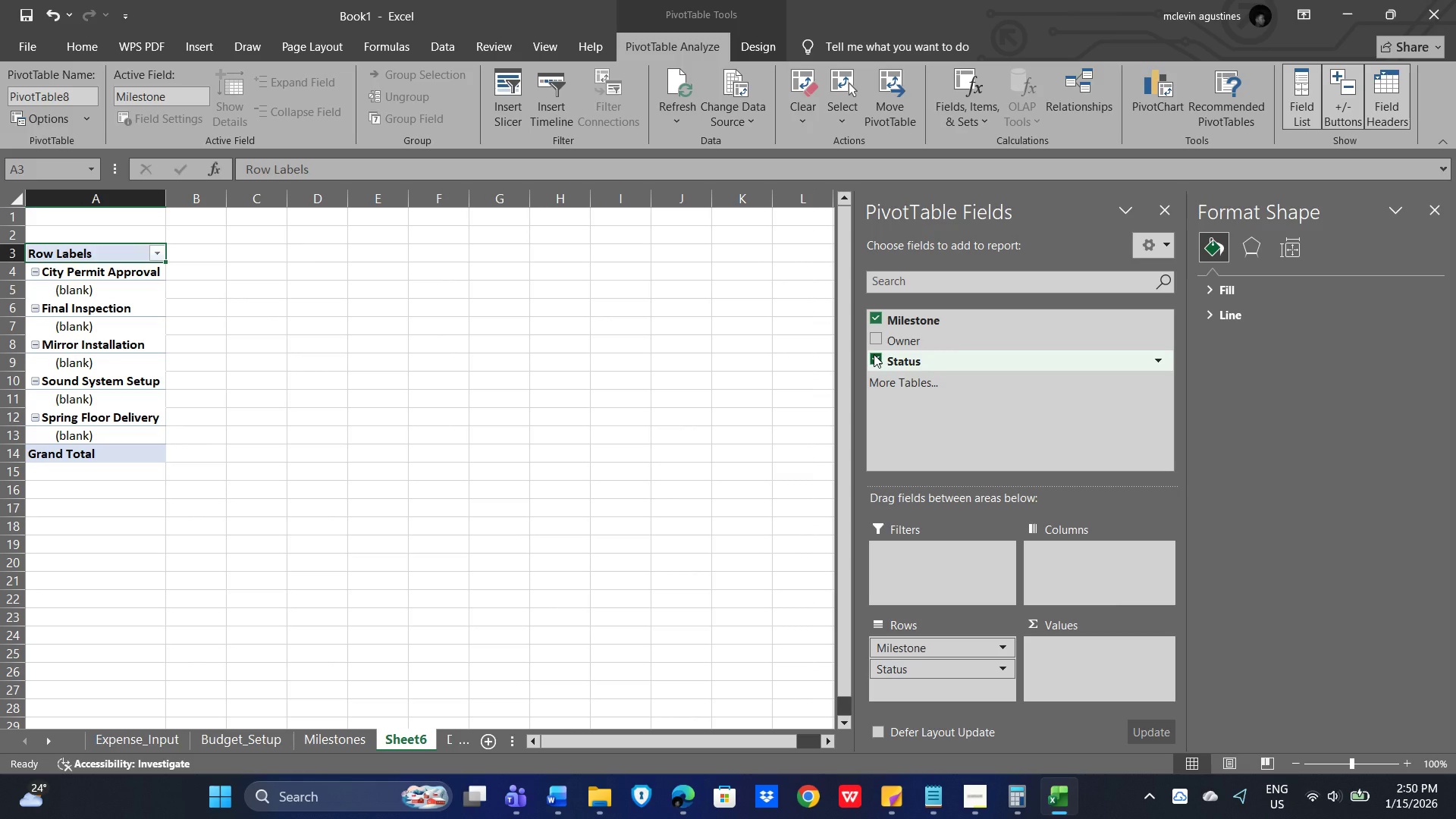 
mouse_move([91, 249])
 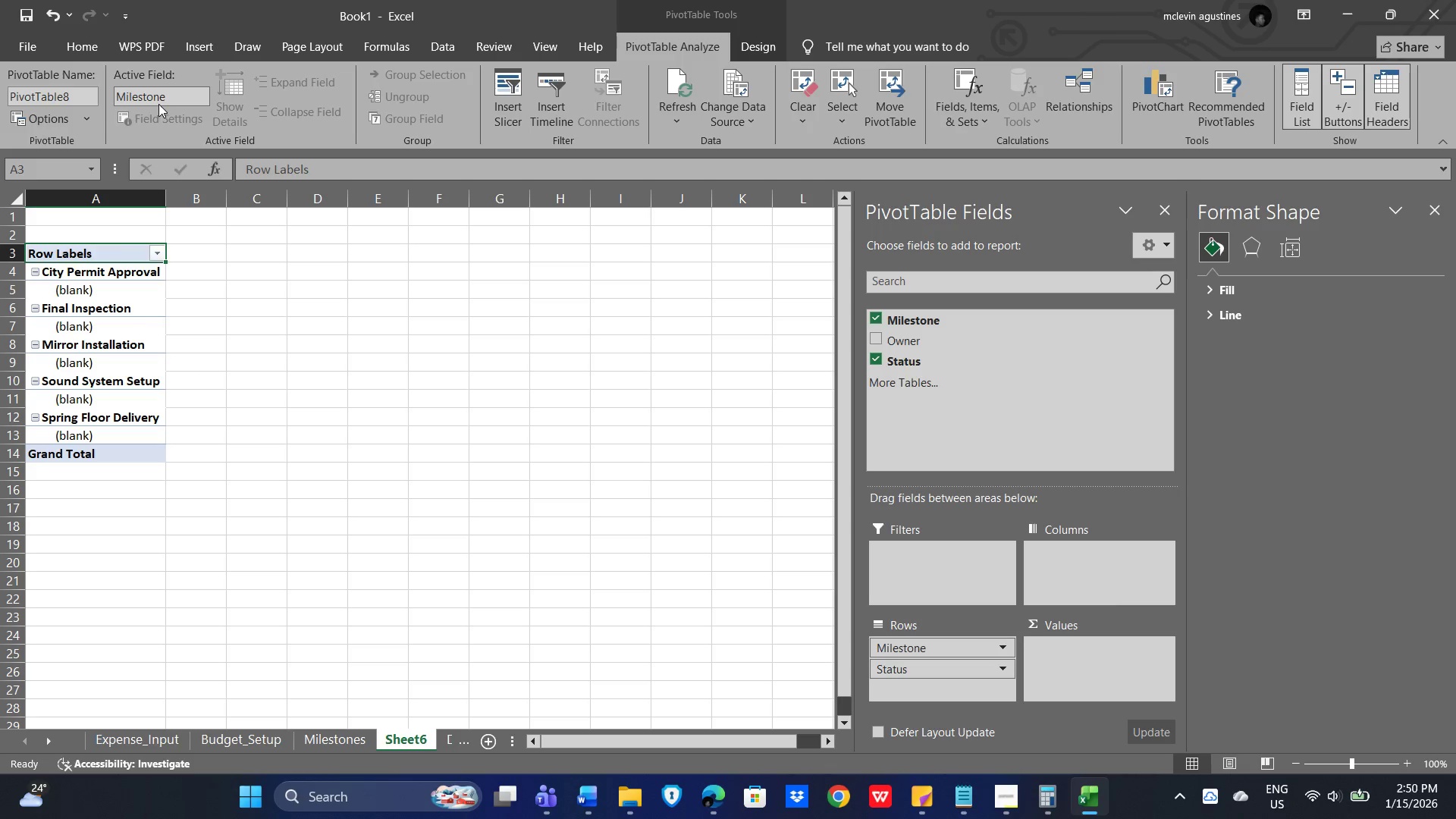 
mouse_move([183, 100])
 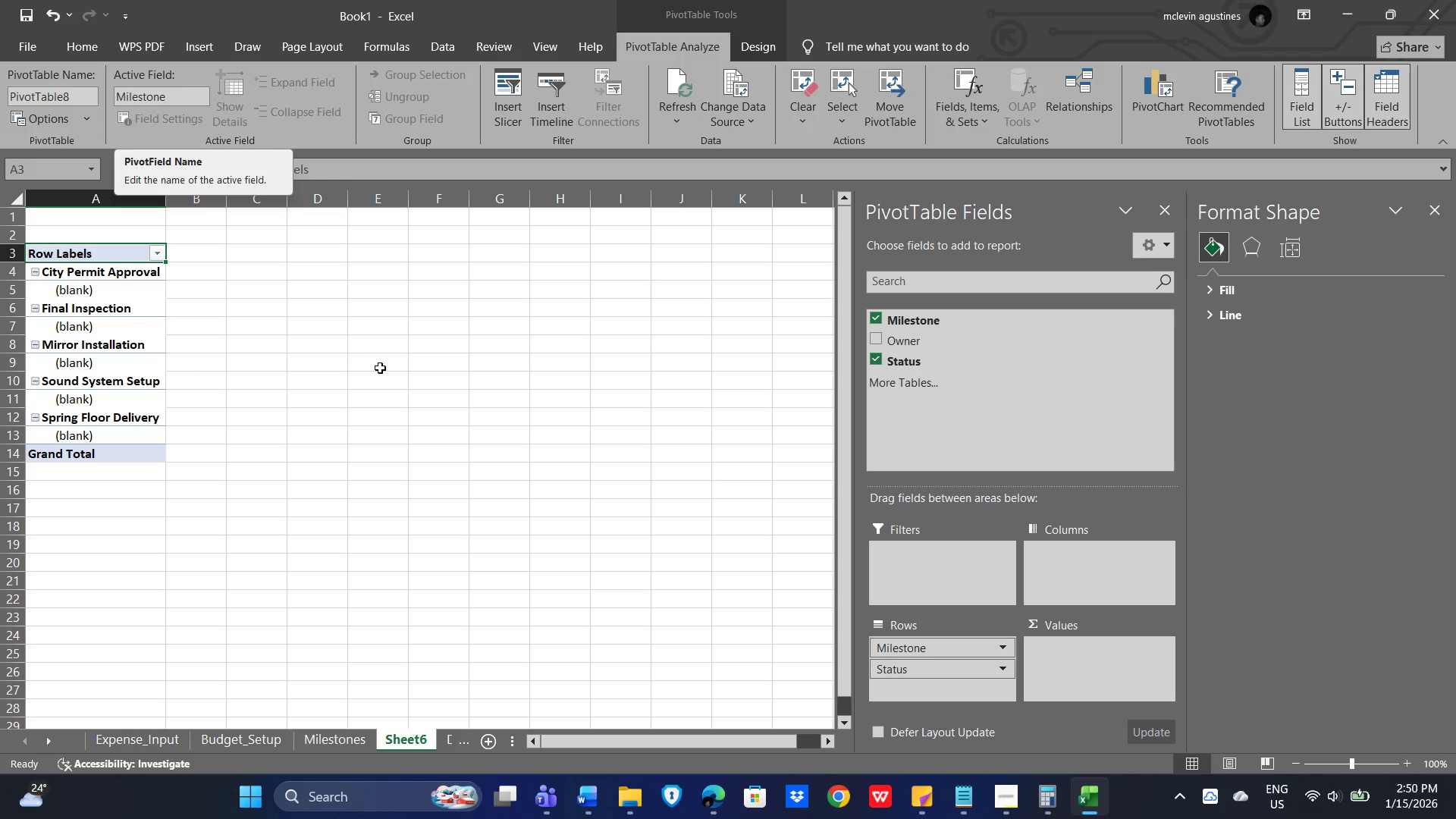 
left_click([374, 372])
 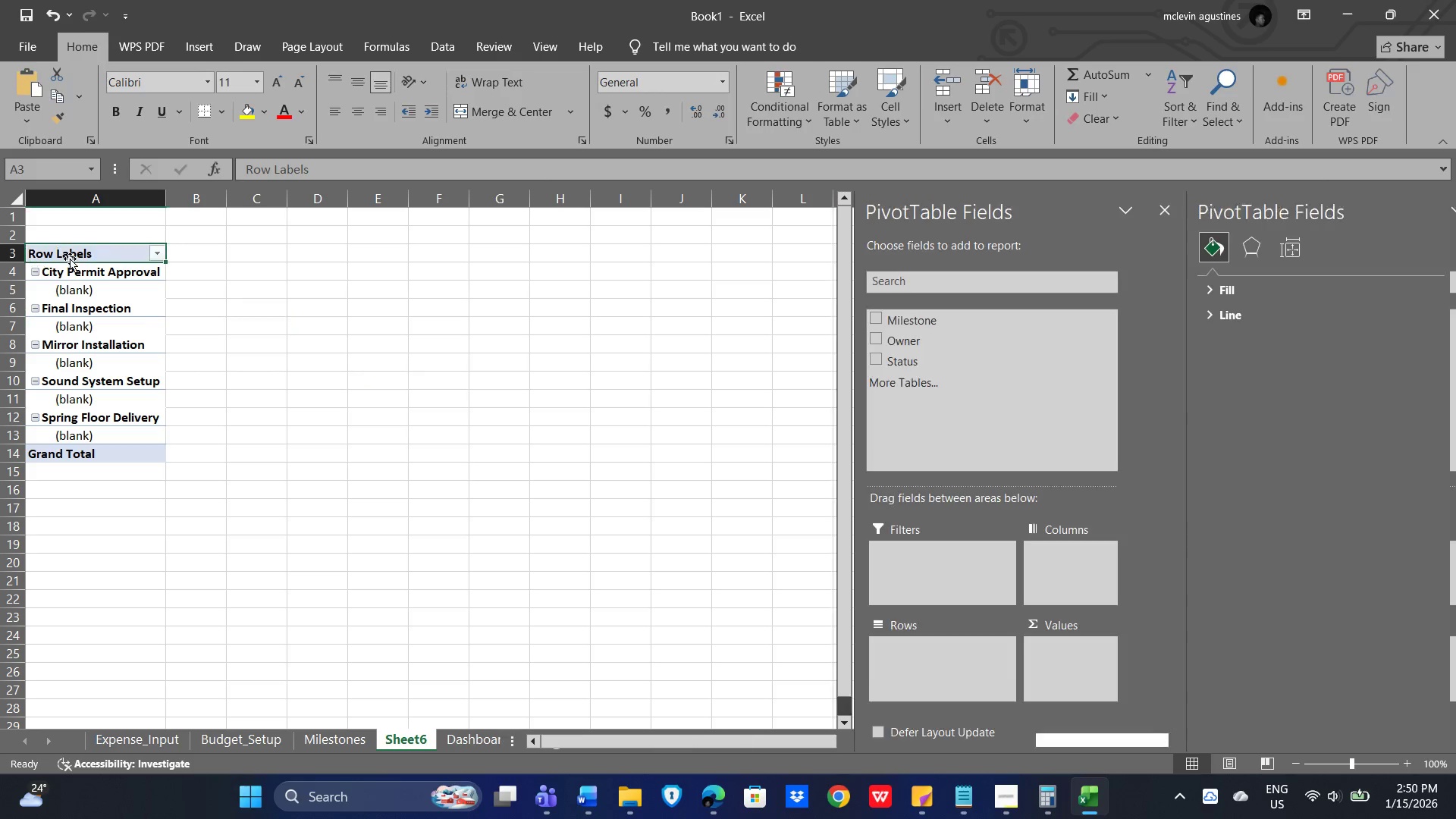 
double_click([88, 258])
 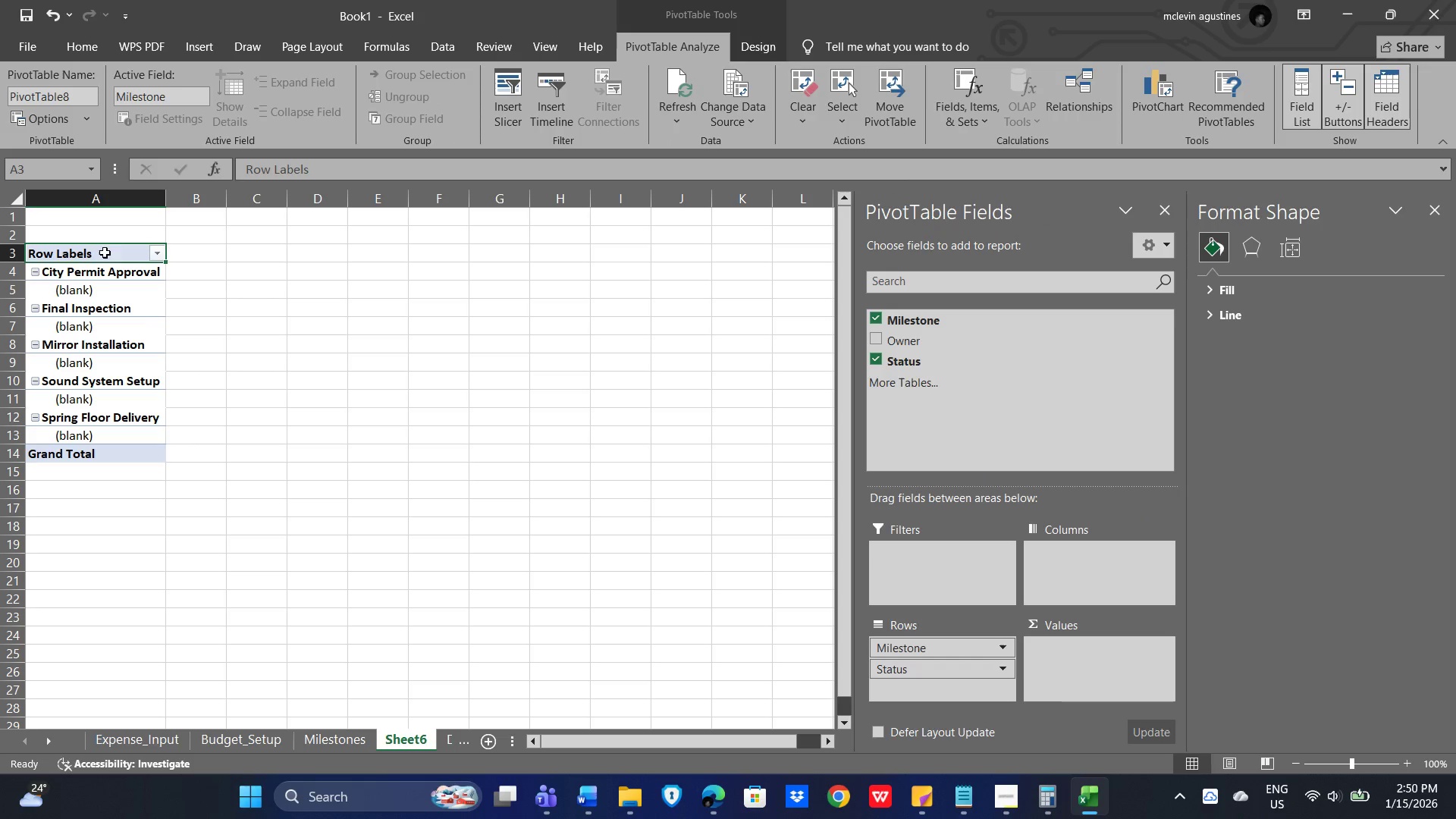 
double_click([103, 253])
 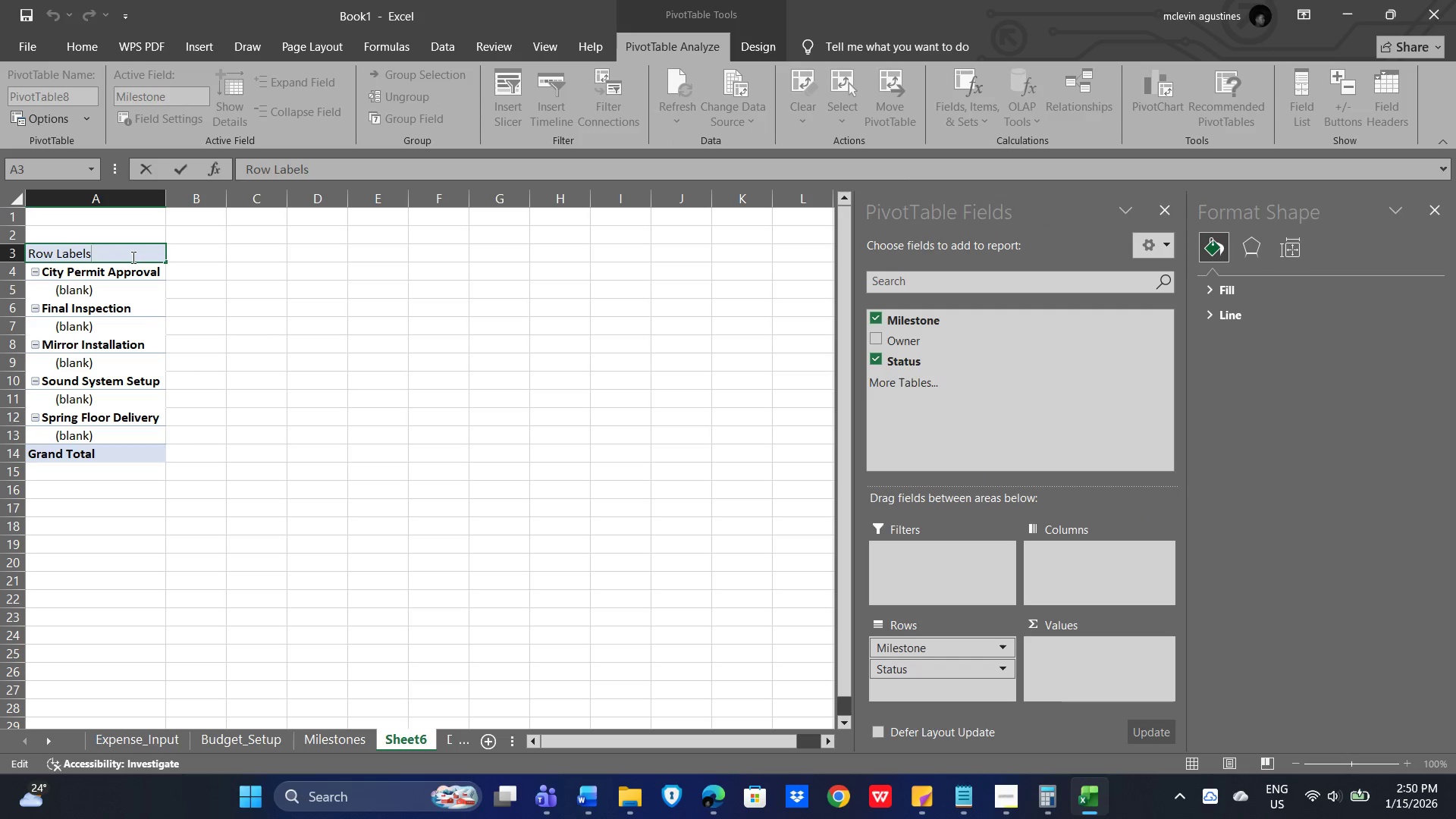 
left_click_drag(start_coordinate=[131, 256], to_coordinate=[29, 243])
 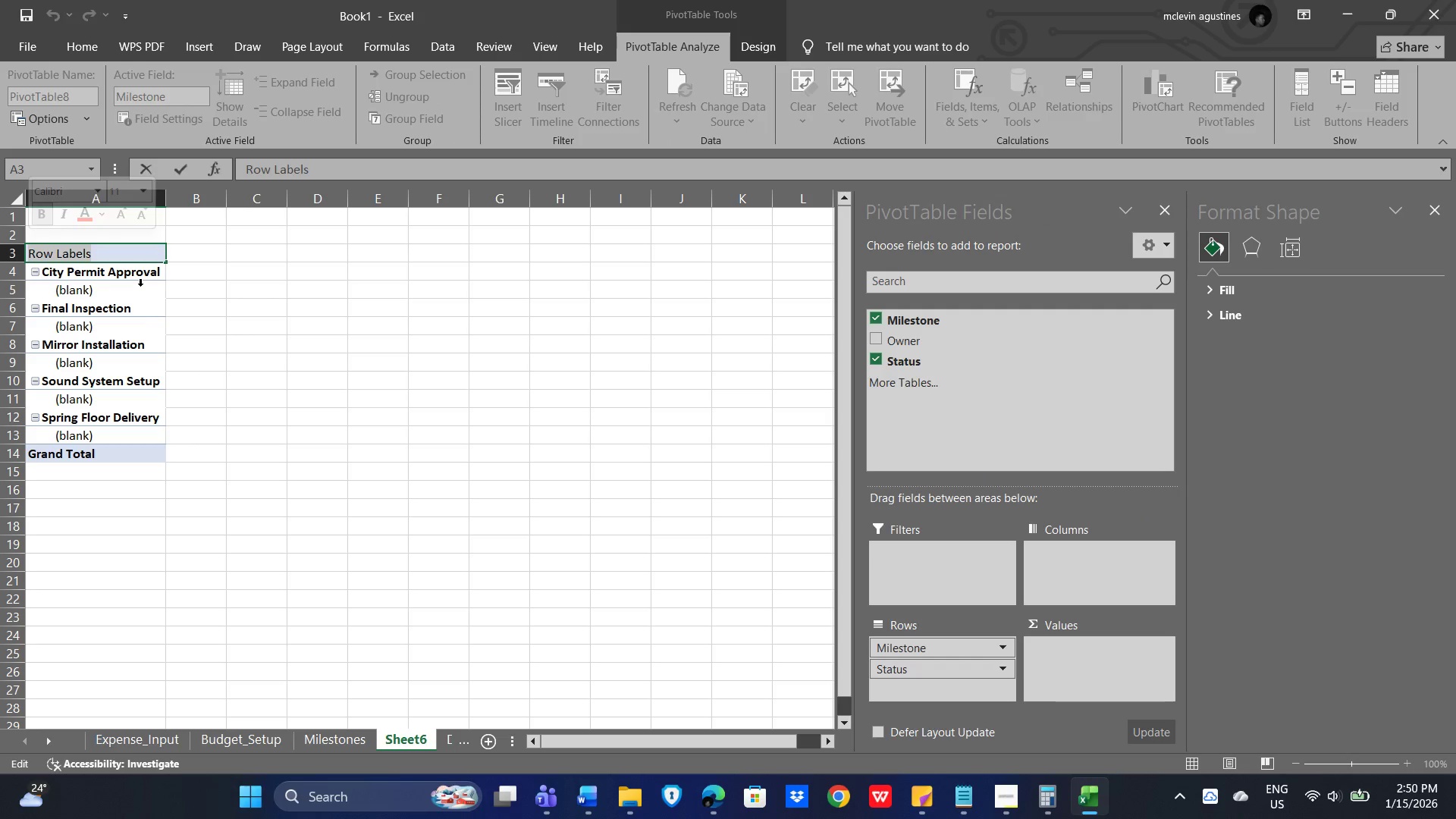 
type(Count Milestone by Statis)
key(Backspace)
key(Backspace)
type(us)
 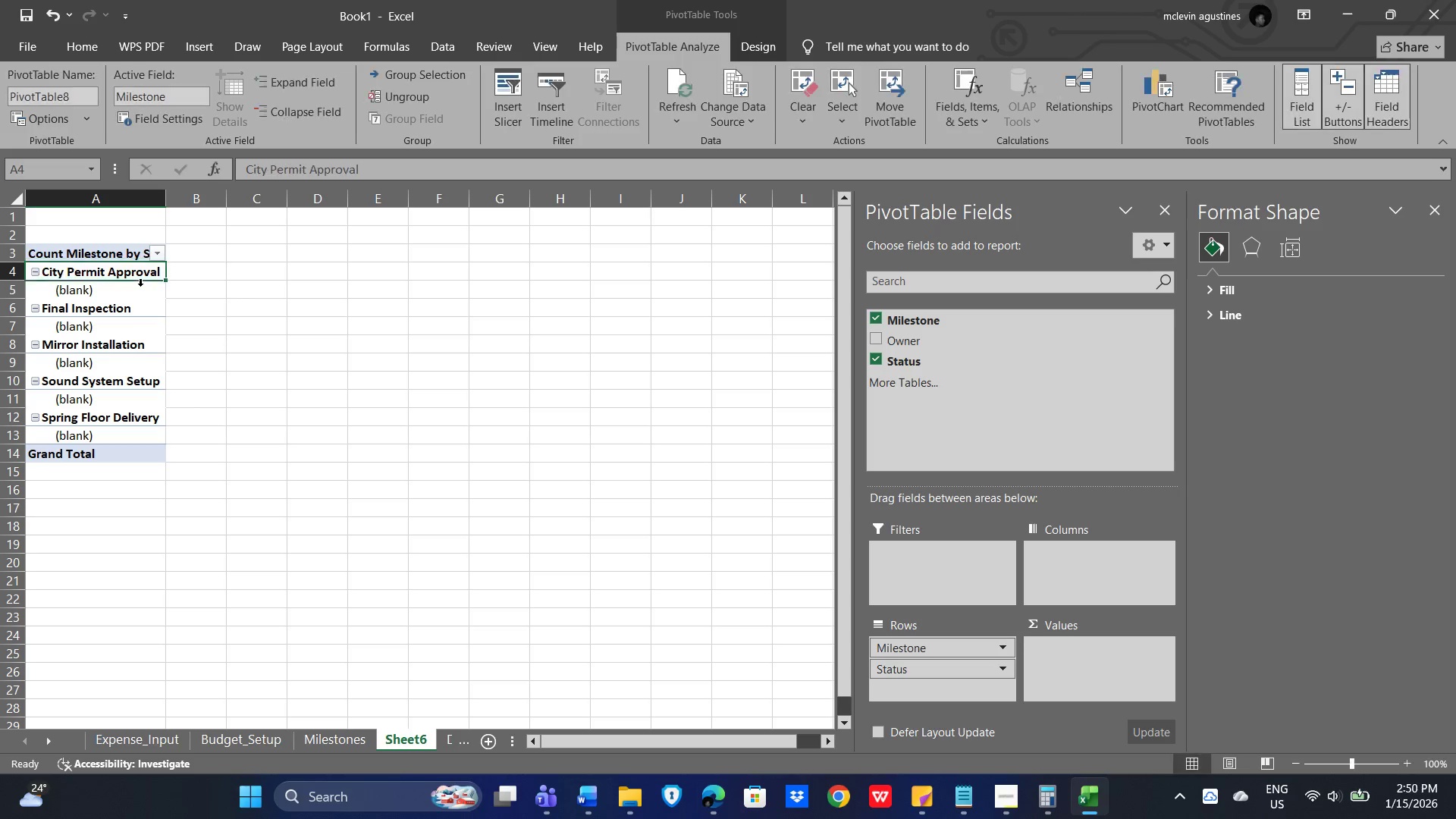 
 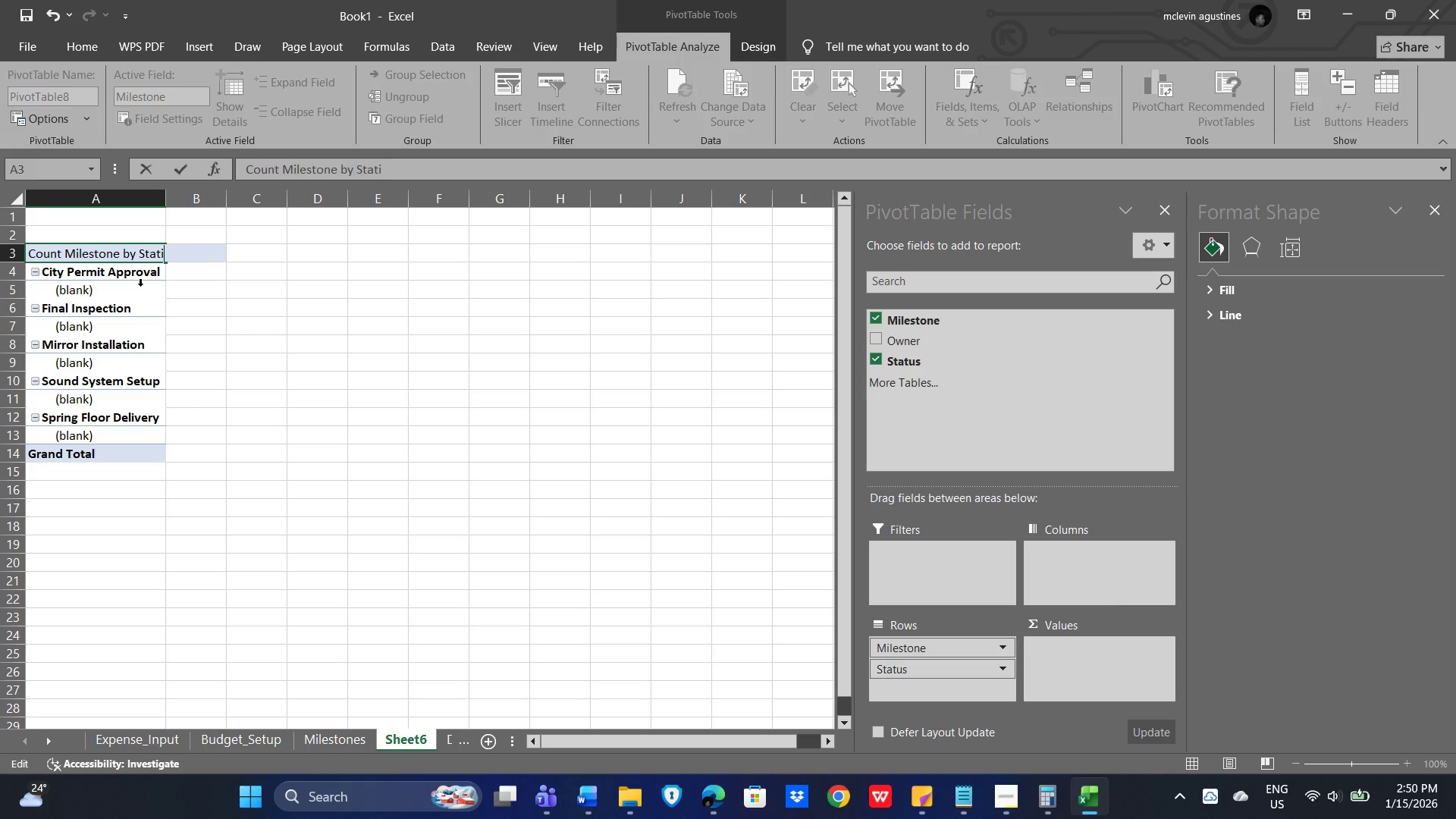 
key(Enter)
 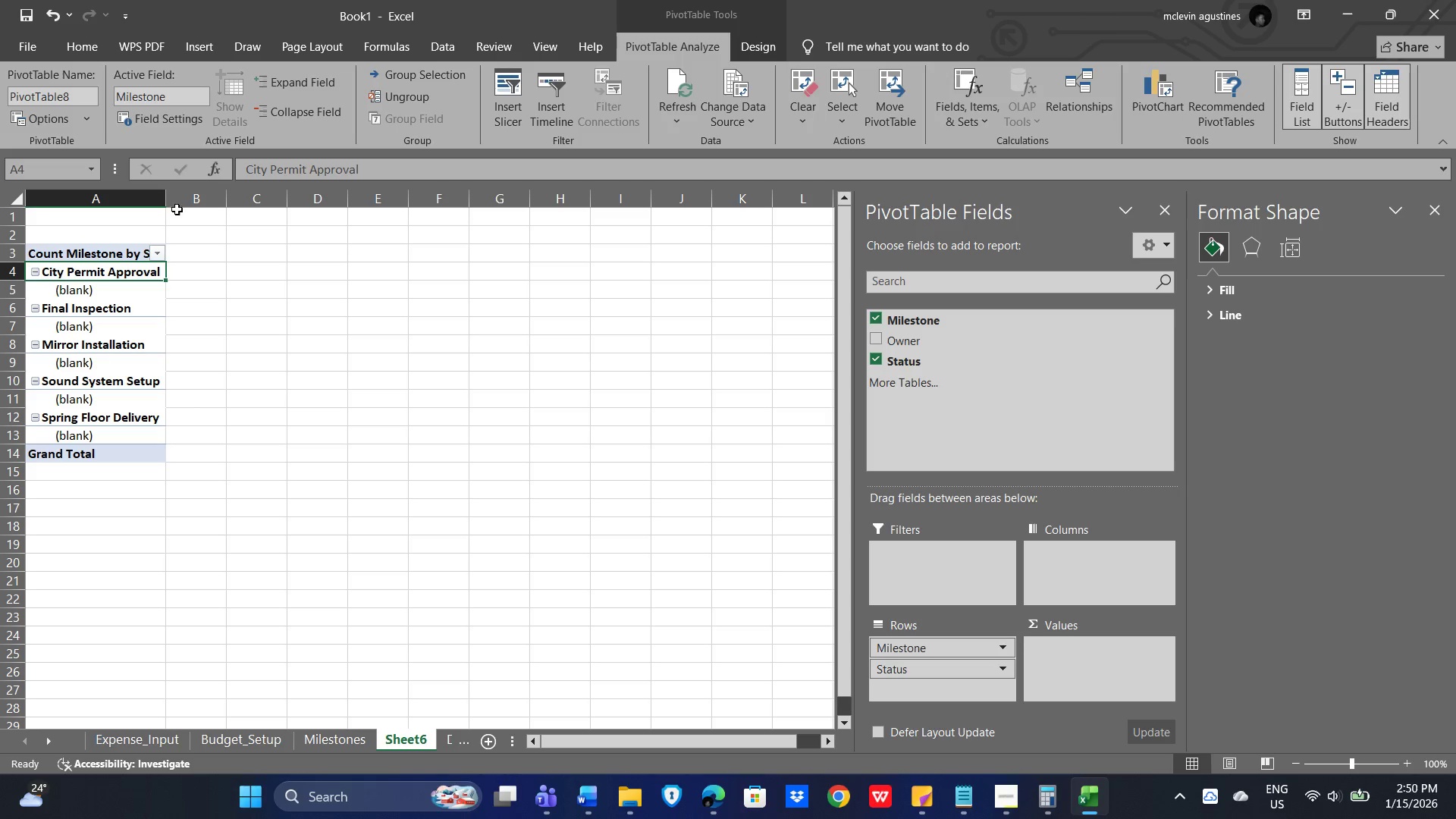 
left_click_drag(start_coordinate=[167, 199], to_coordinate=[215, 213])
 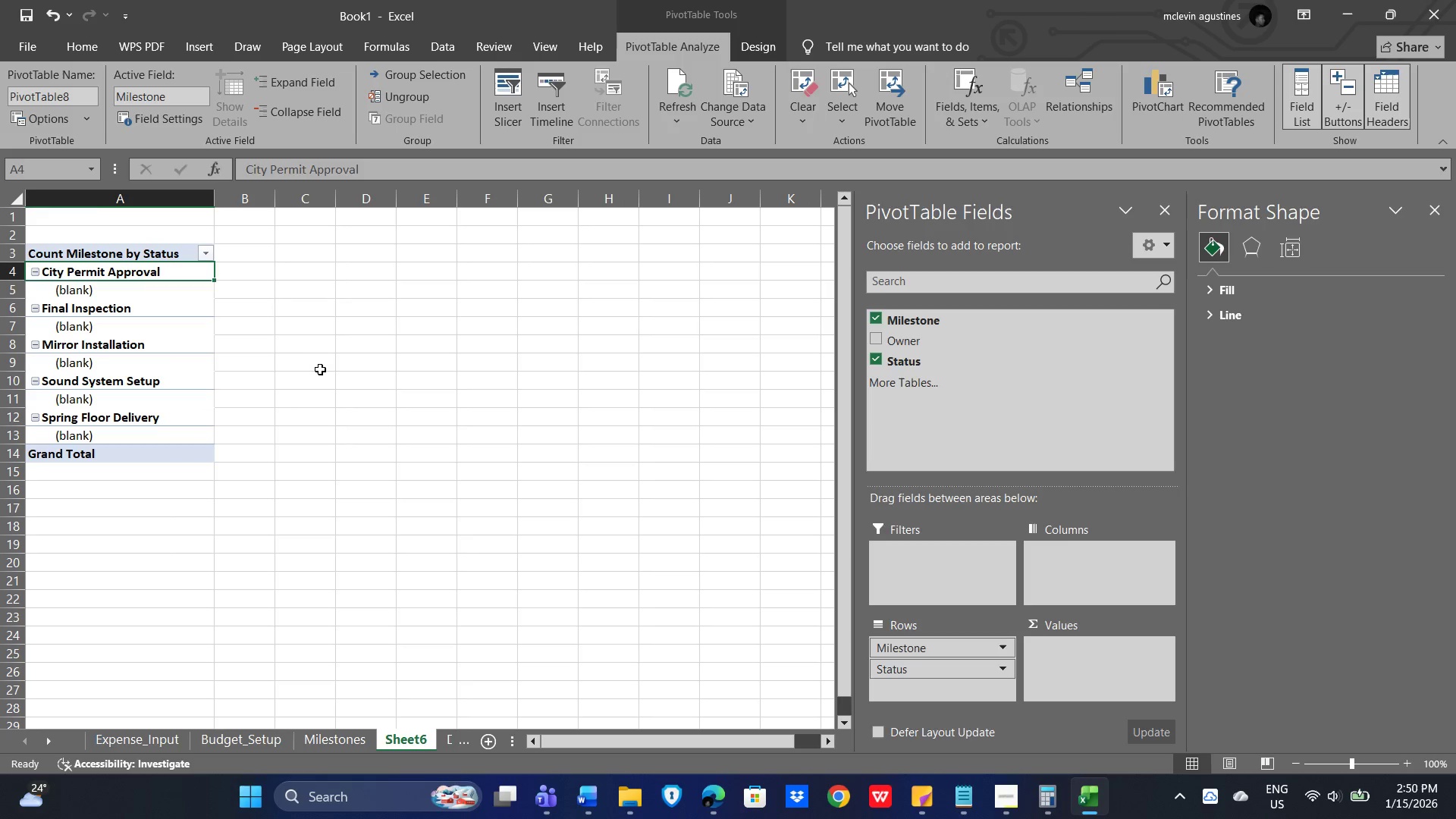 
left_click([323, 367])
 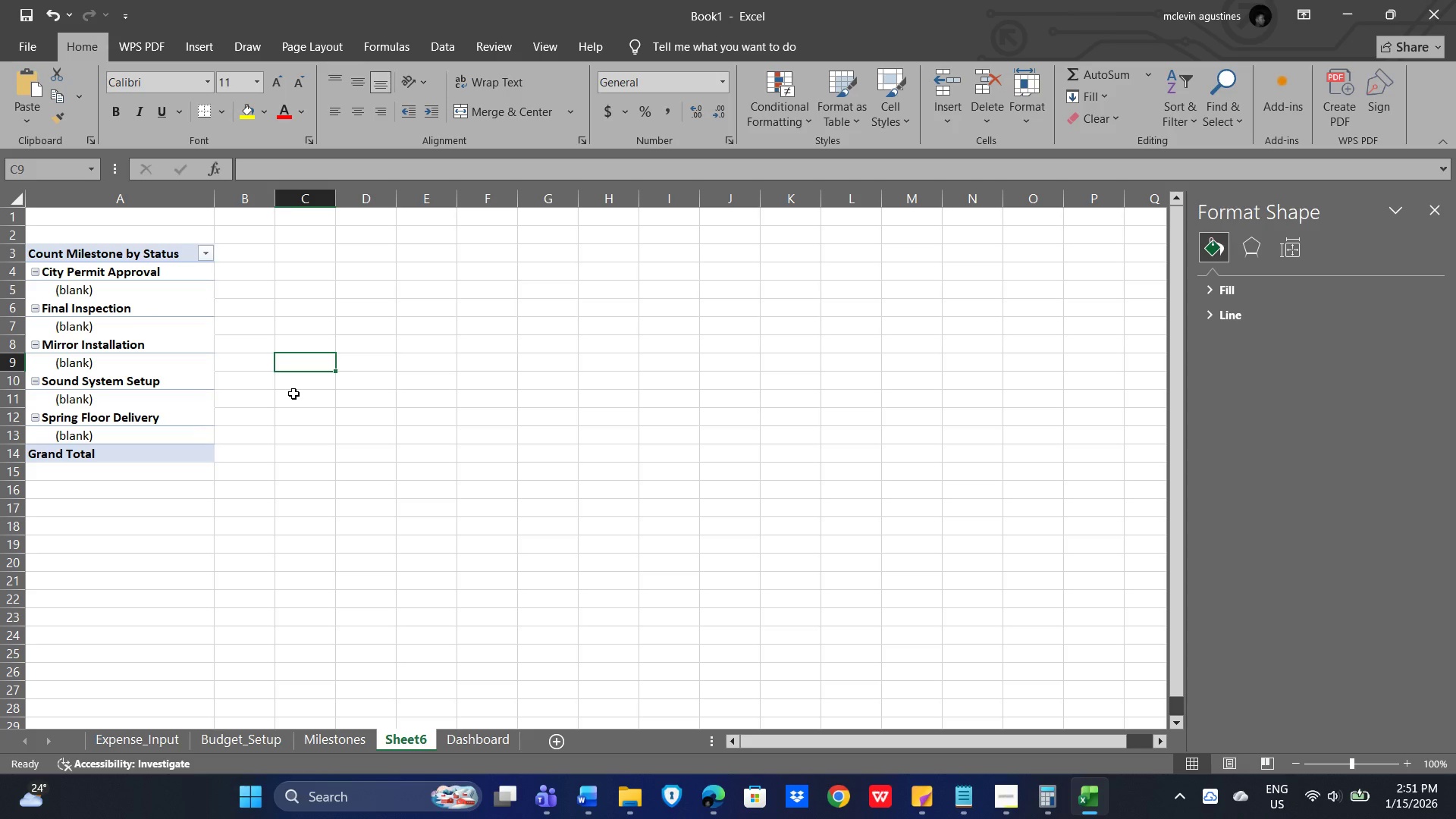 
wait(16.12)
 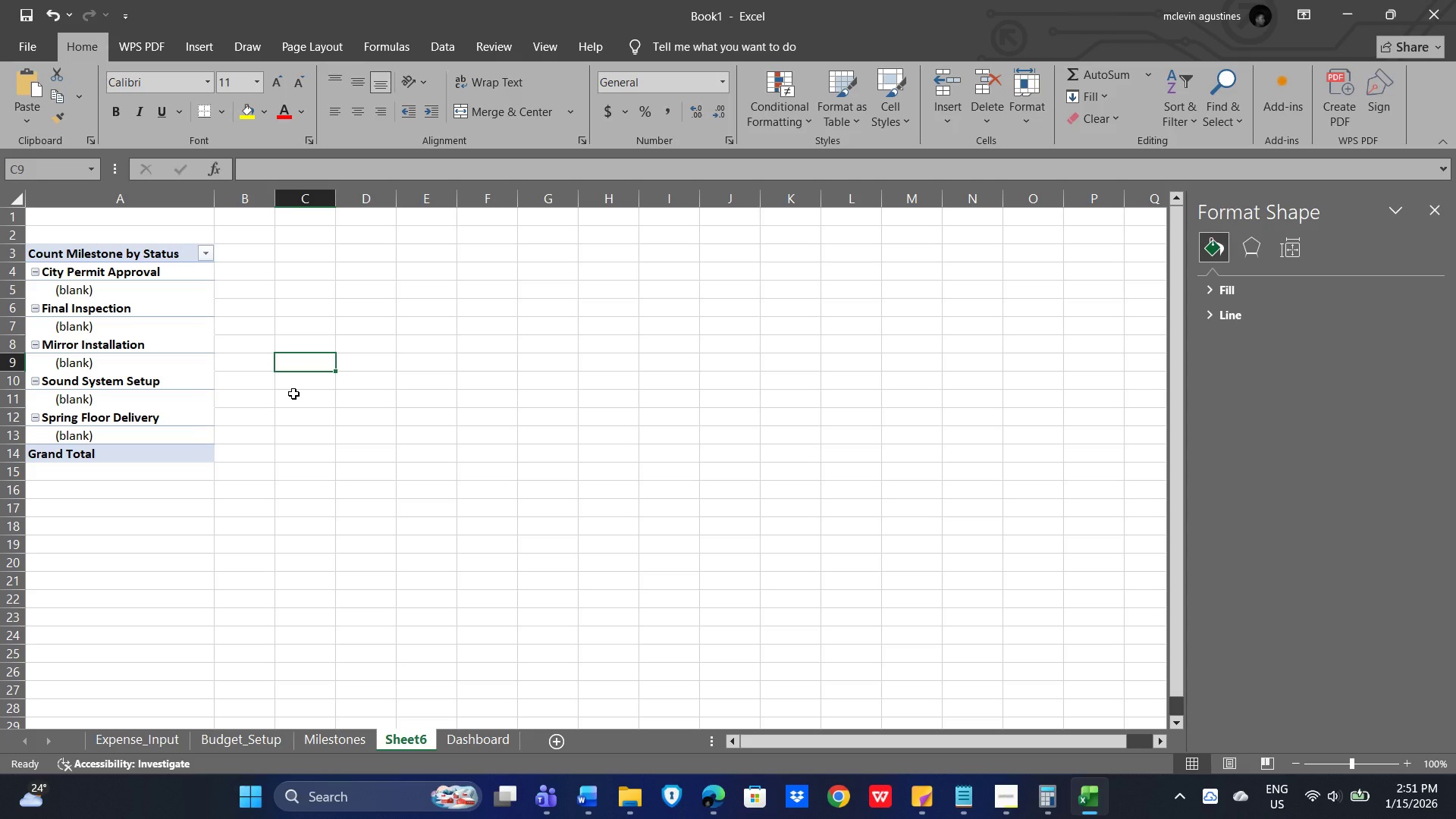 
left_click([140, 257])
 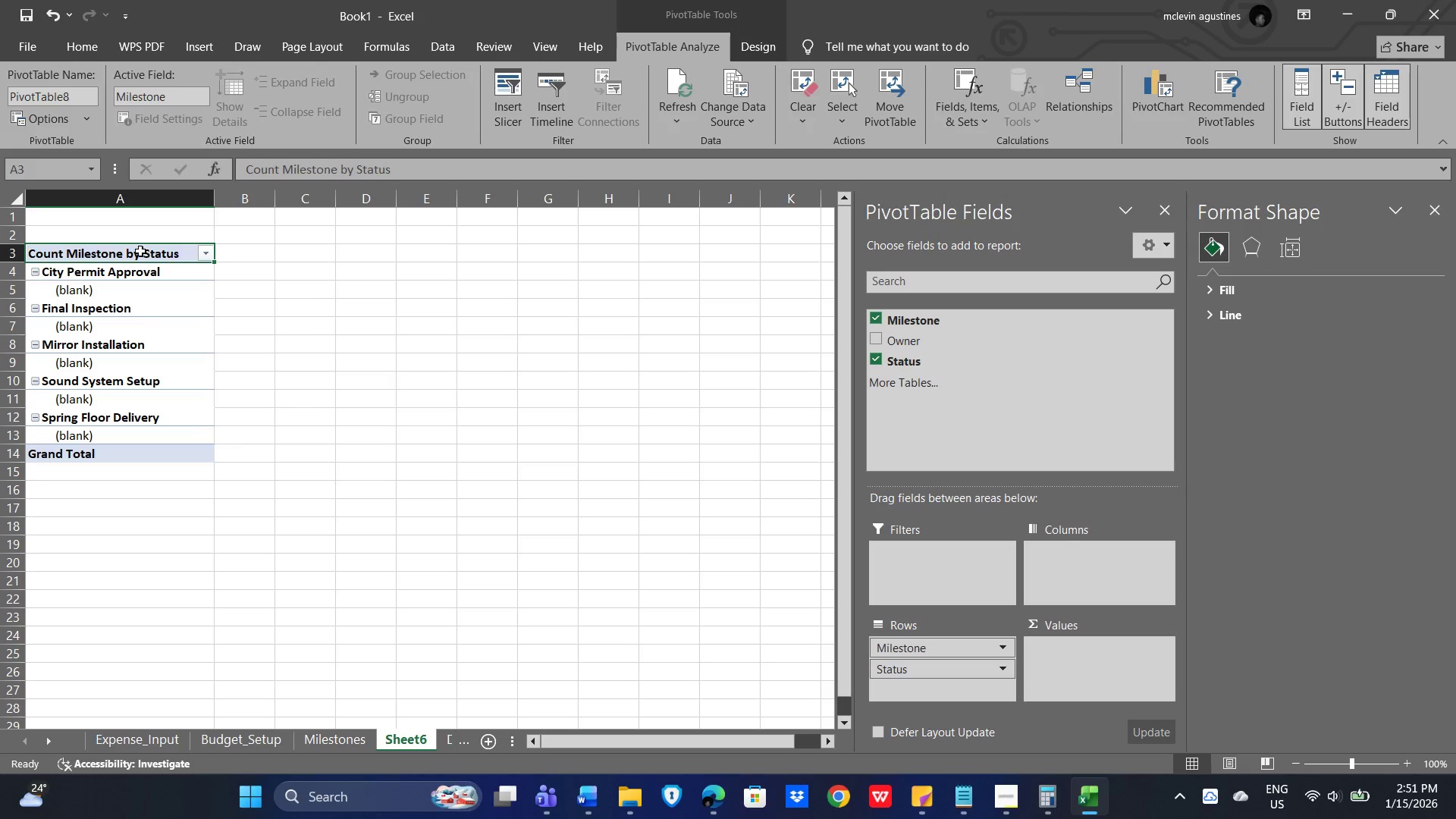 
left_click_drag(start_coordinate=[137, 251], to_coordinate=[160, 456])
 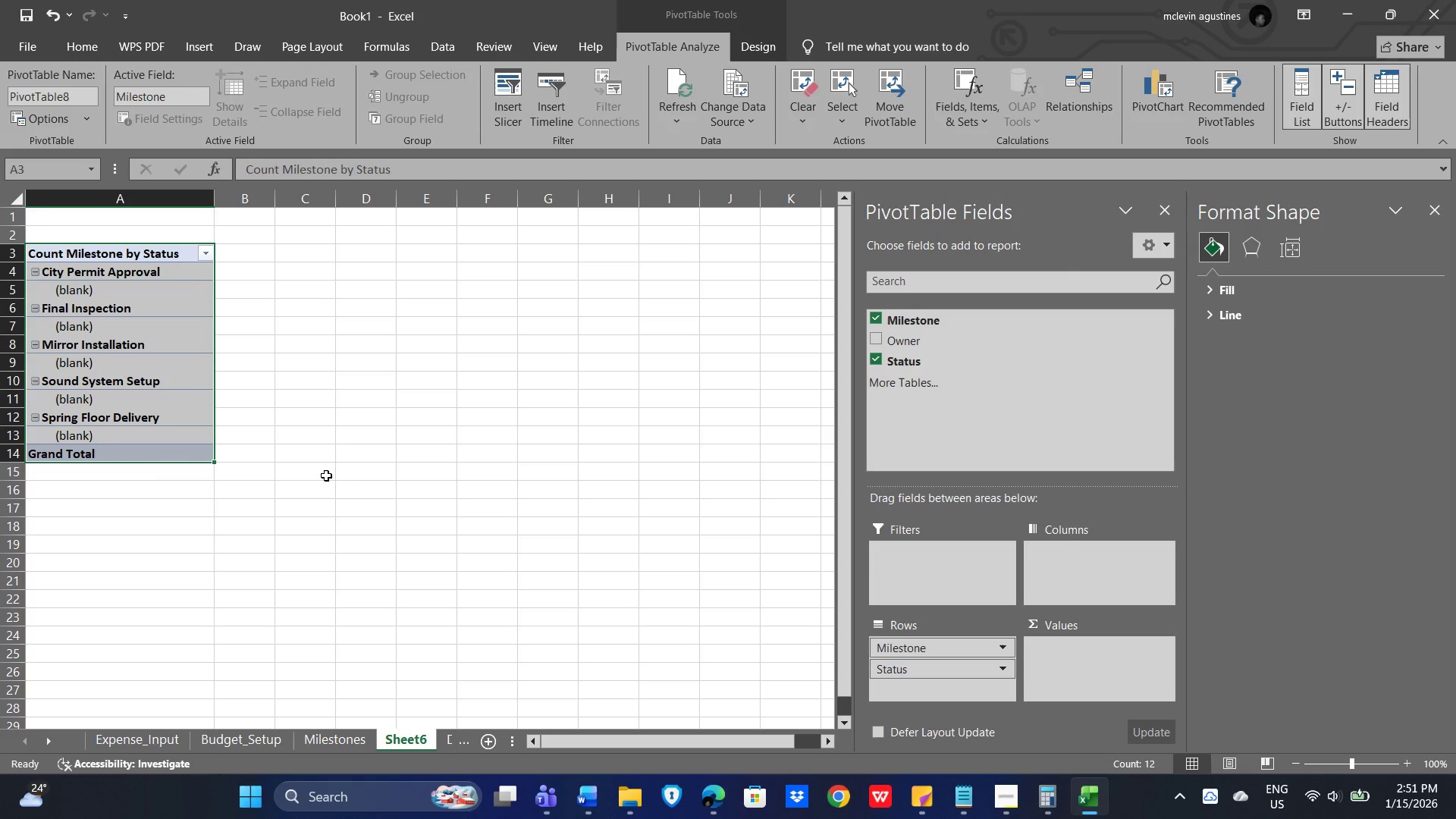 
hold_key(key=ControlLeft, duration=1.5)
 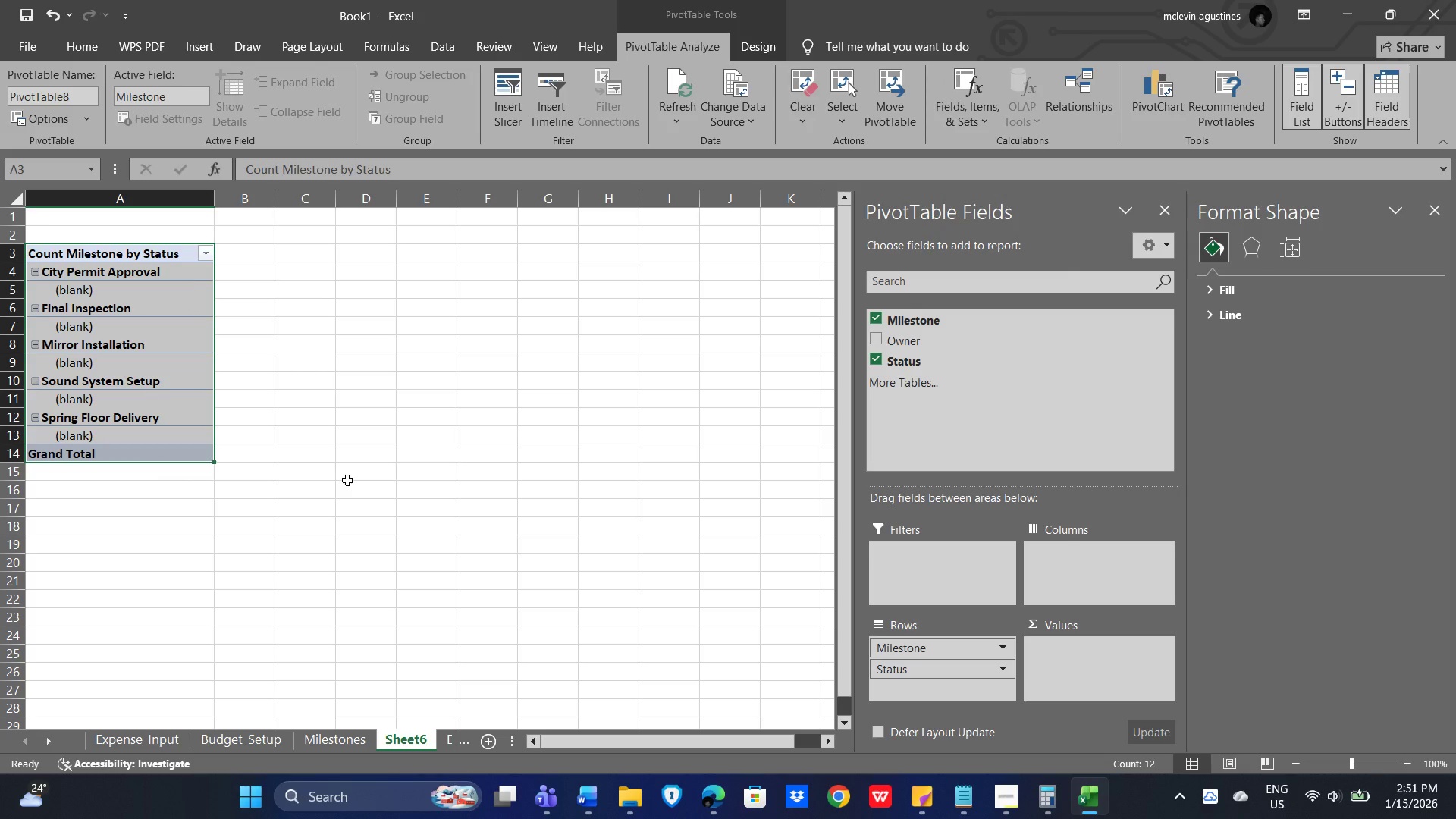 
hold_key(key=ControlLeft, duration=1.5)
 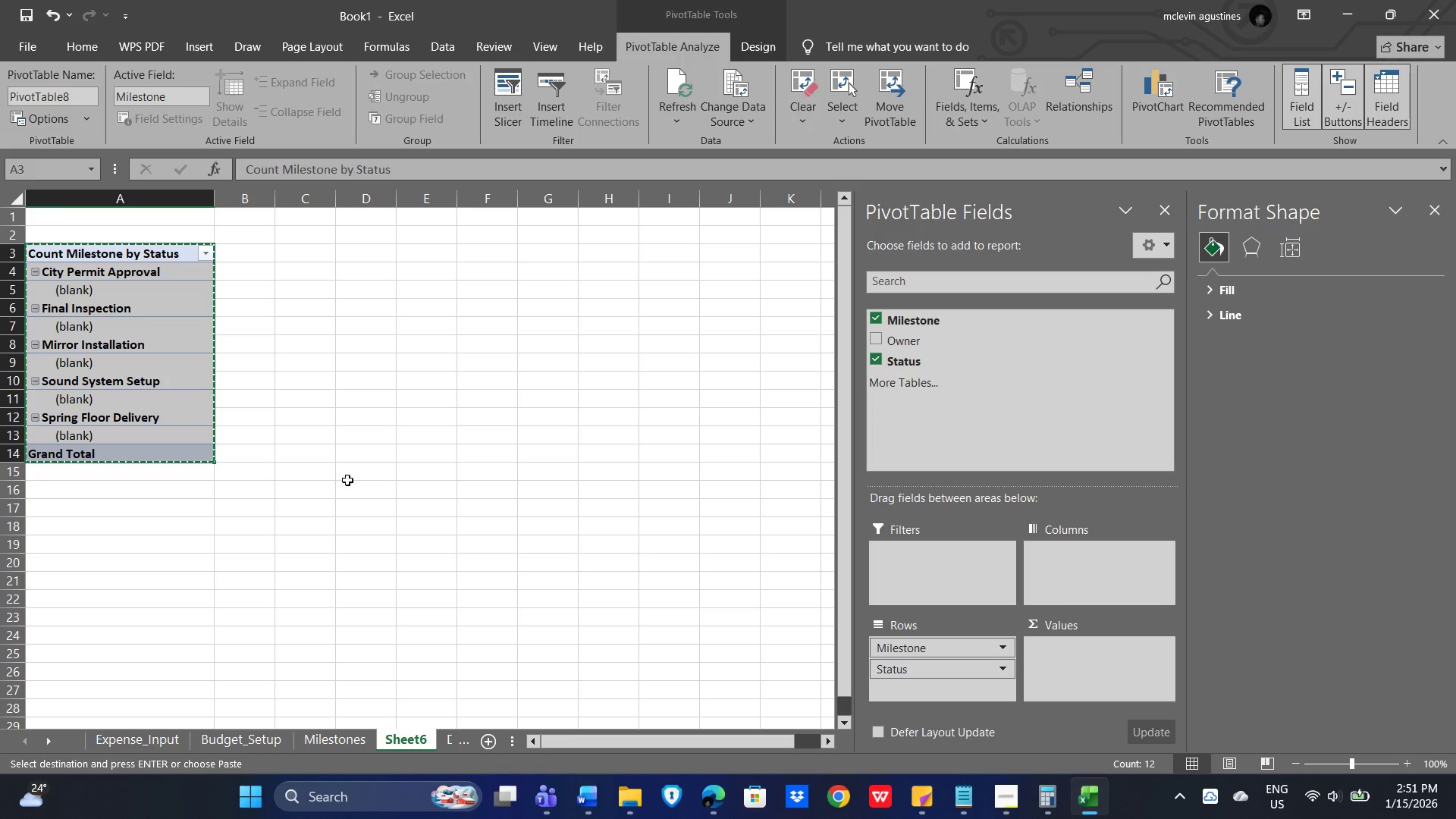 
key(Control+C)
 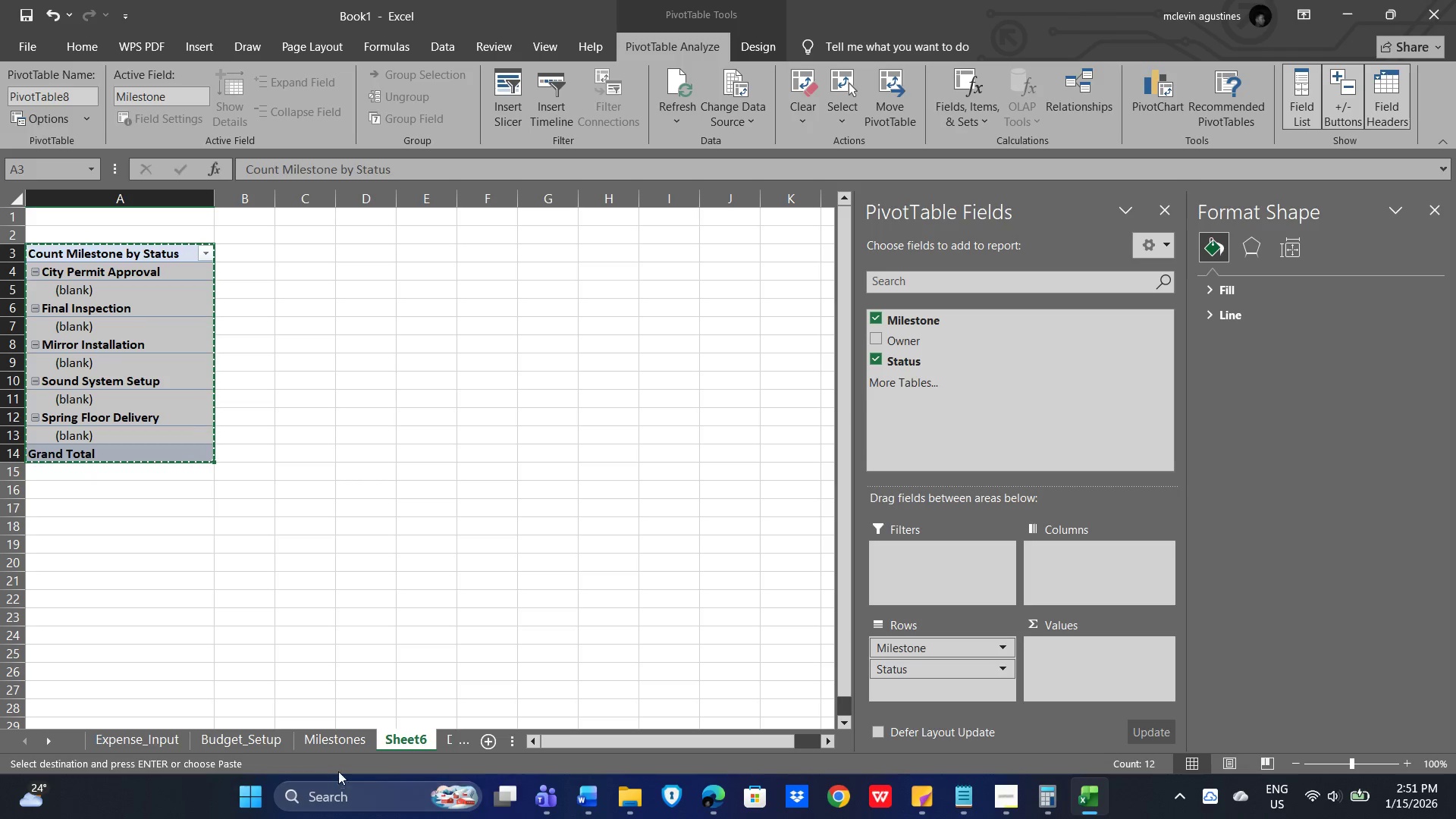 
left_click([337, 745])
 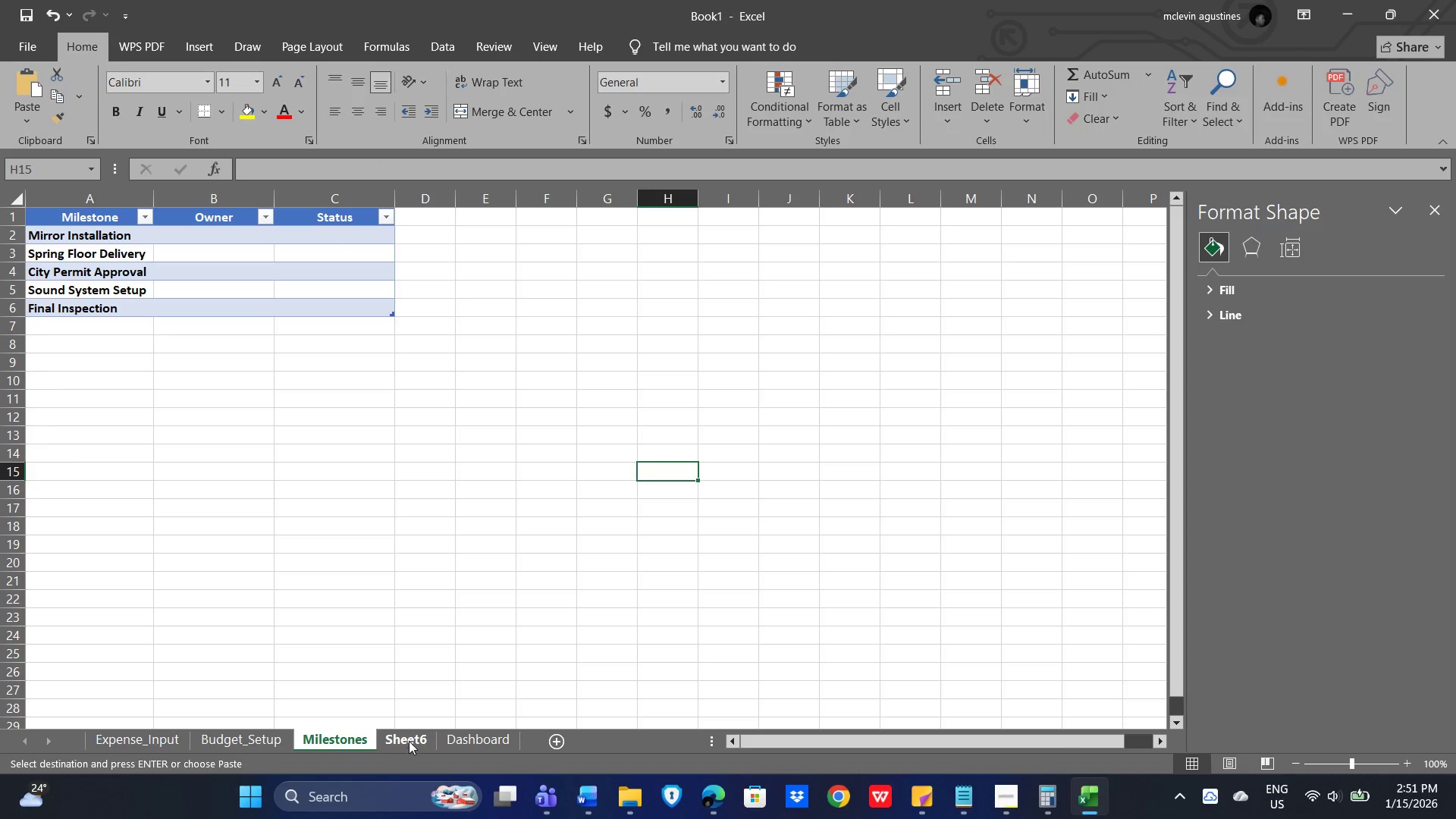 
double_click([466, 743])
 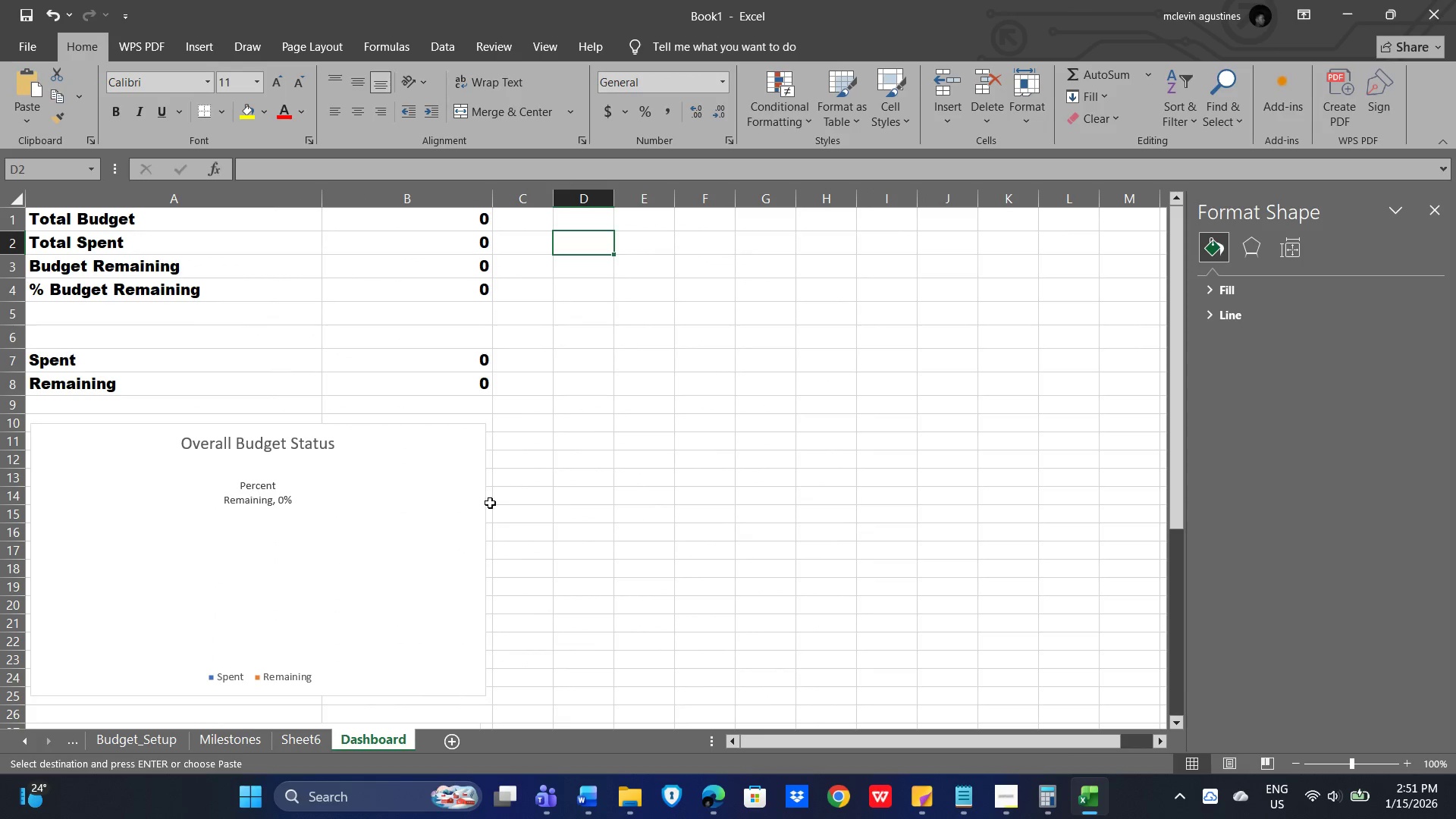 
scroll: coordinate [617, 426], scroll_direction: none, amount: 0.0
 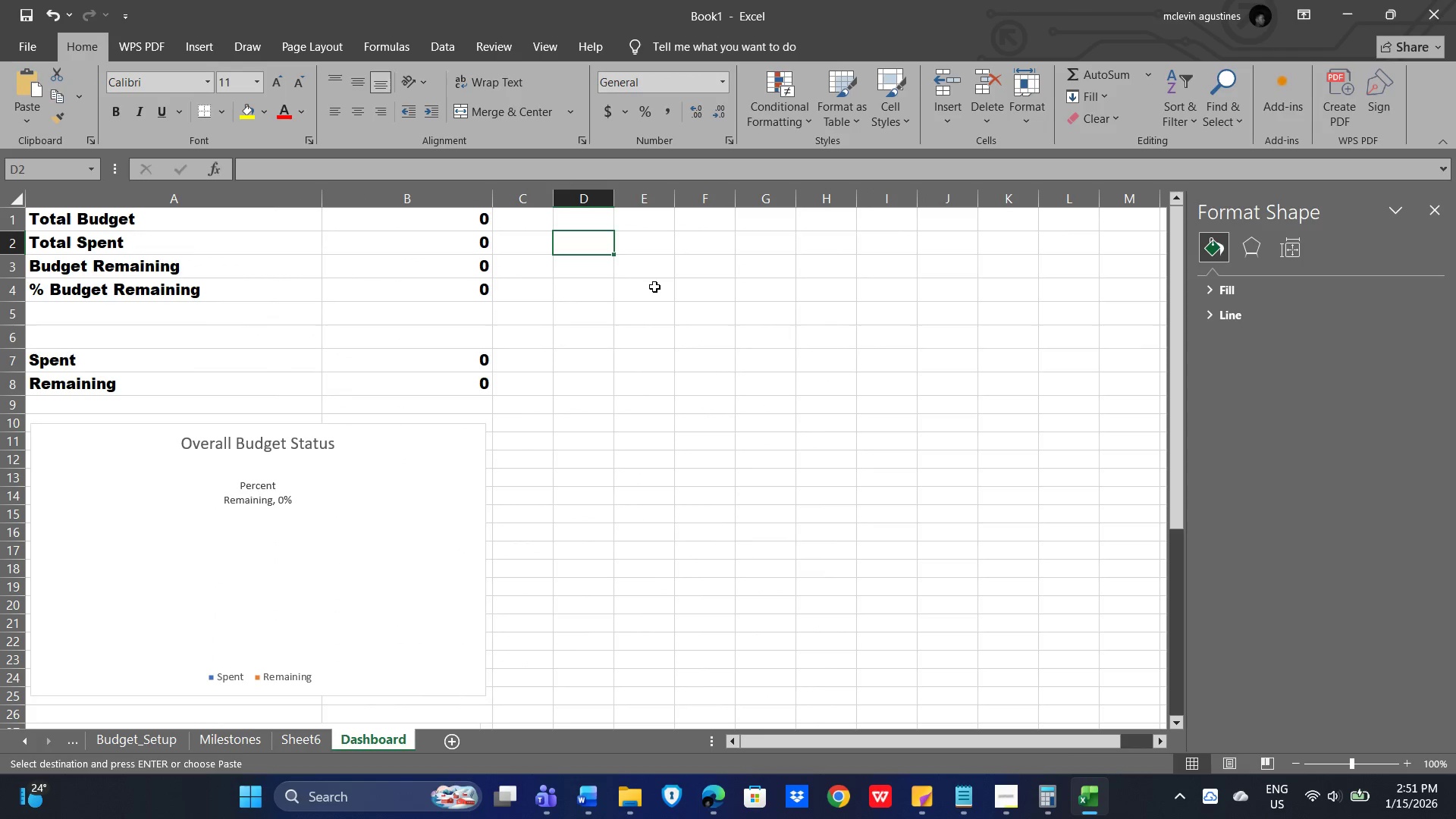 
key(Control+V)
 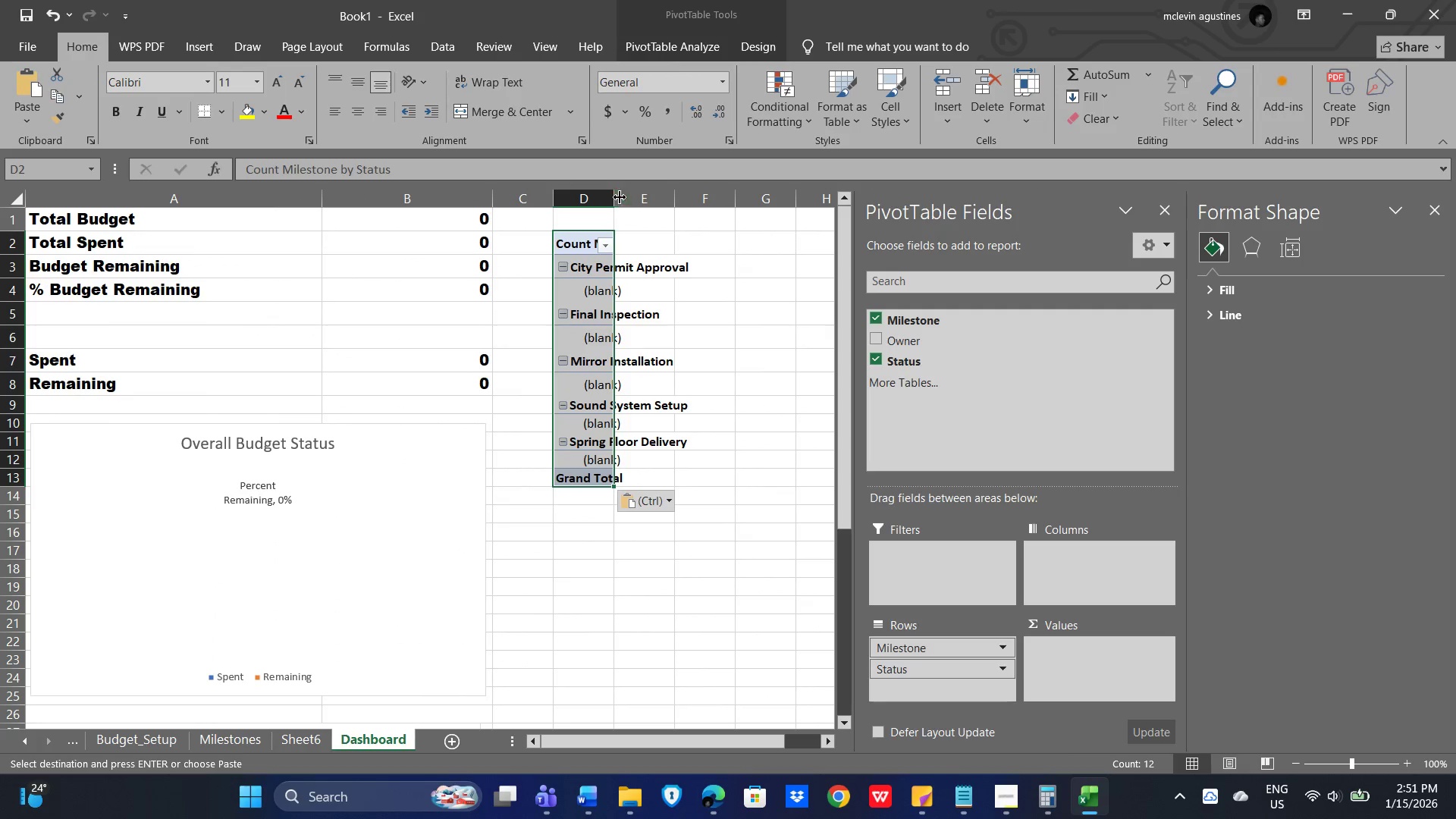 
left_click_drag(start_coordinate=[613, 193], to_coordinate=[745, 209])
 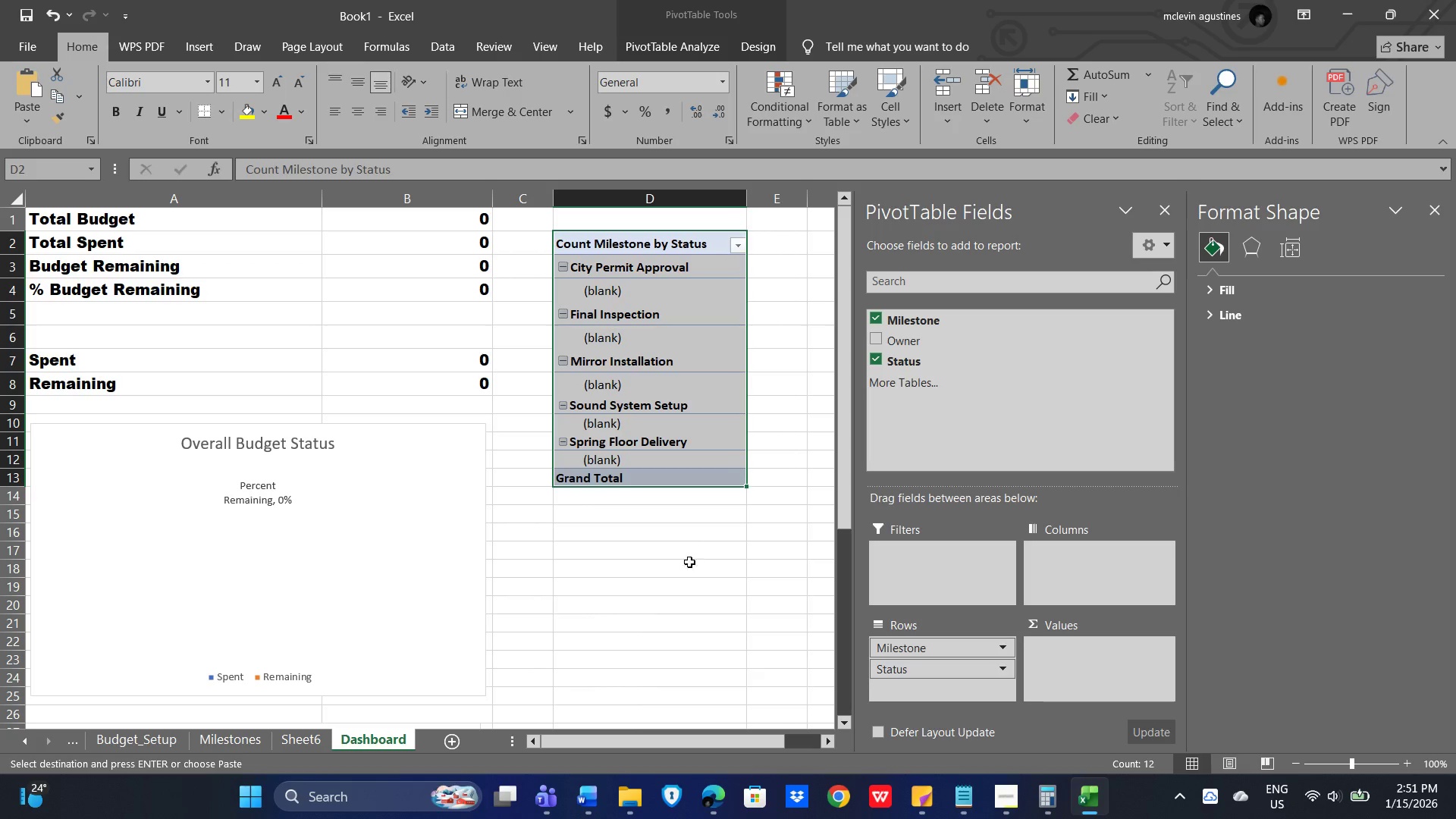 
left_click([692, 590])
 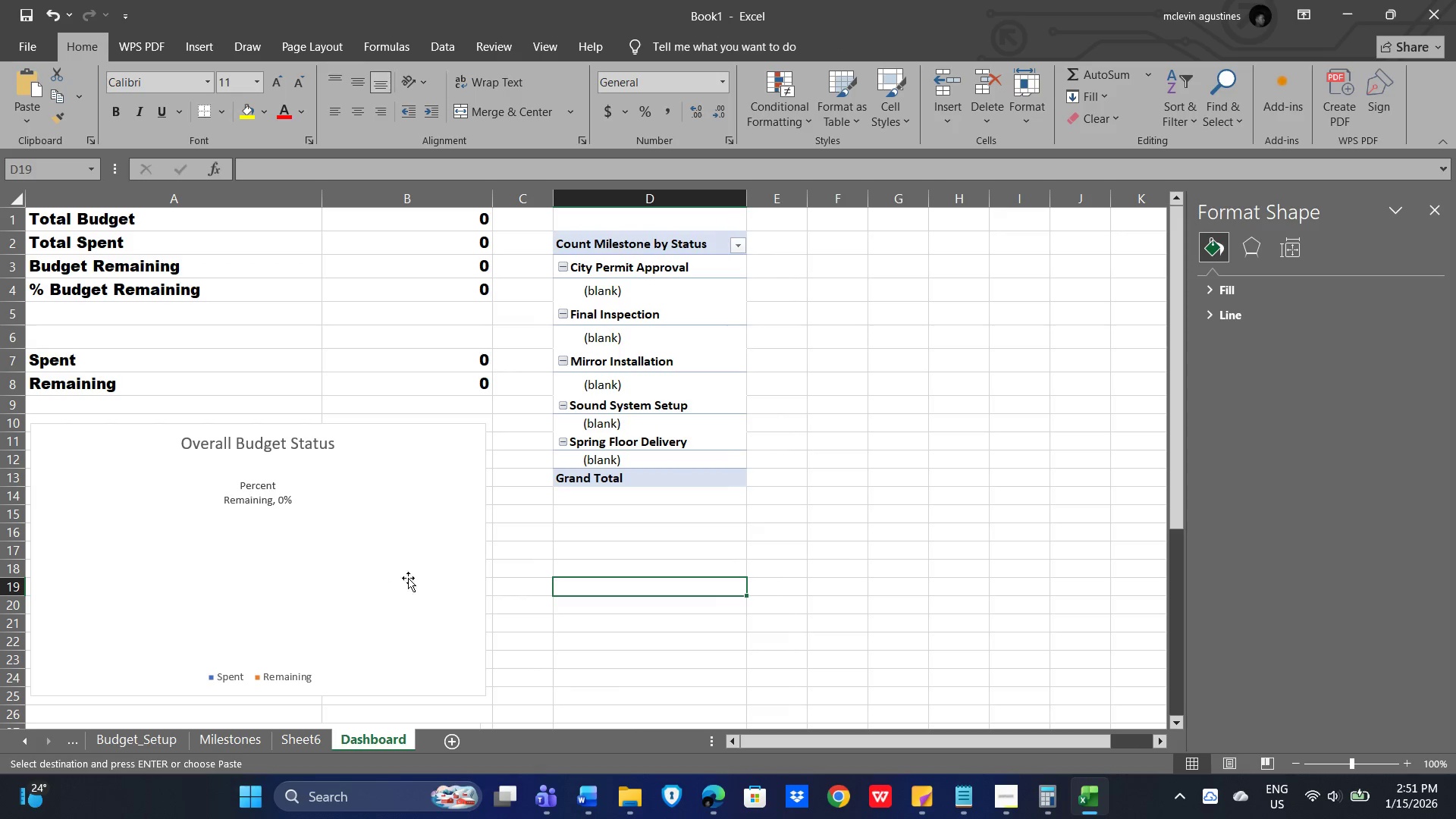 
left_click([337, 547])
 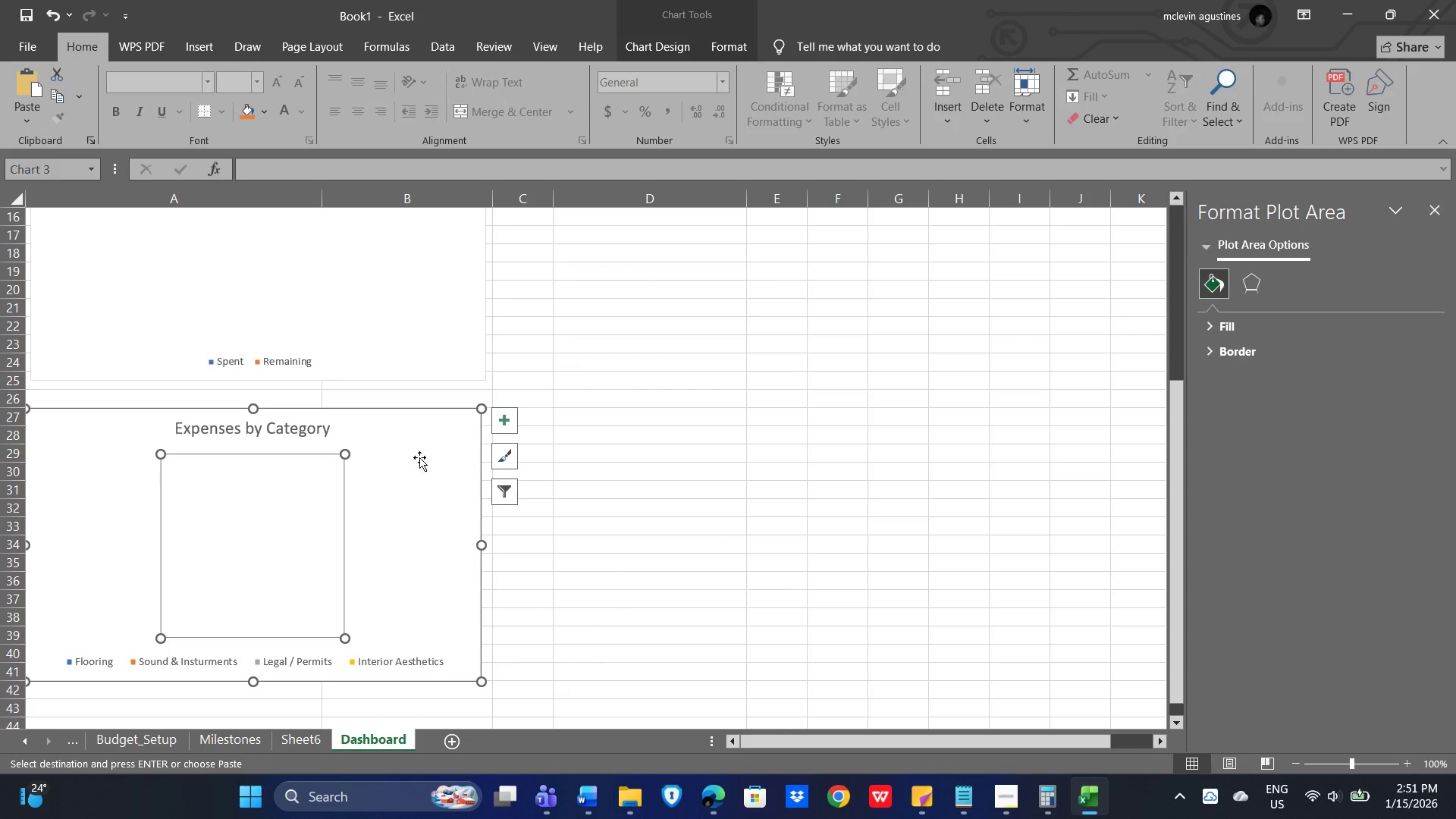 
scroll: coordinate [538, 552], scroll_direction: down, amount: 5.0
 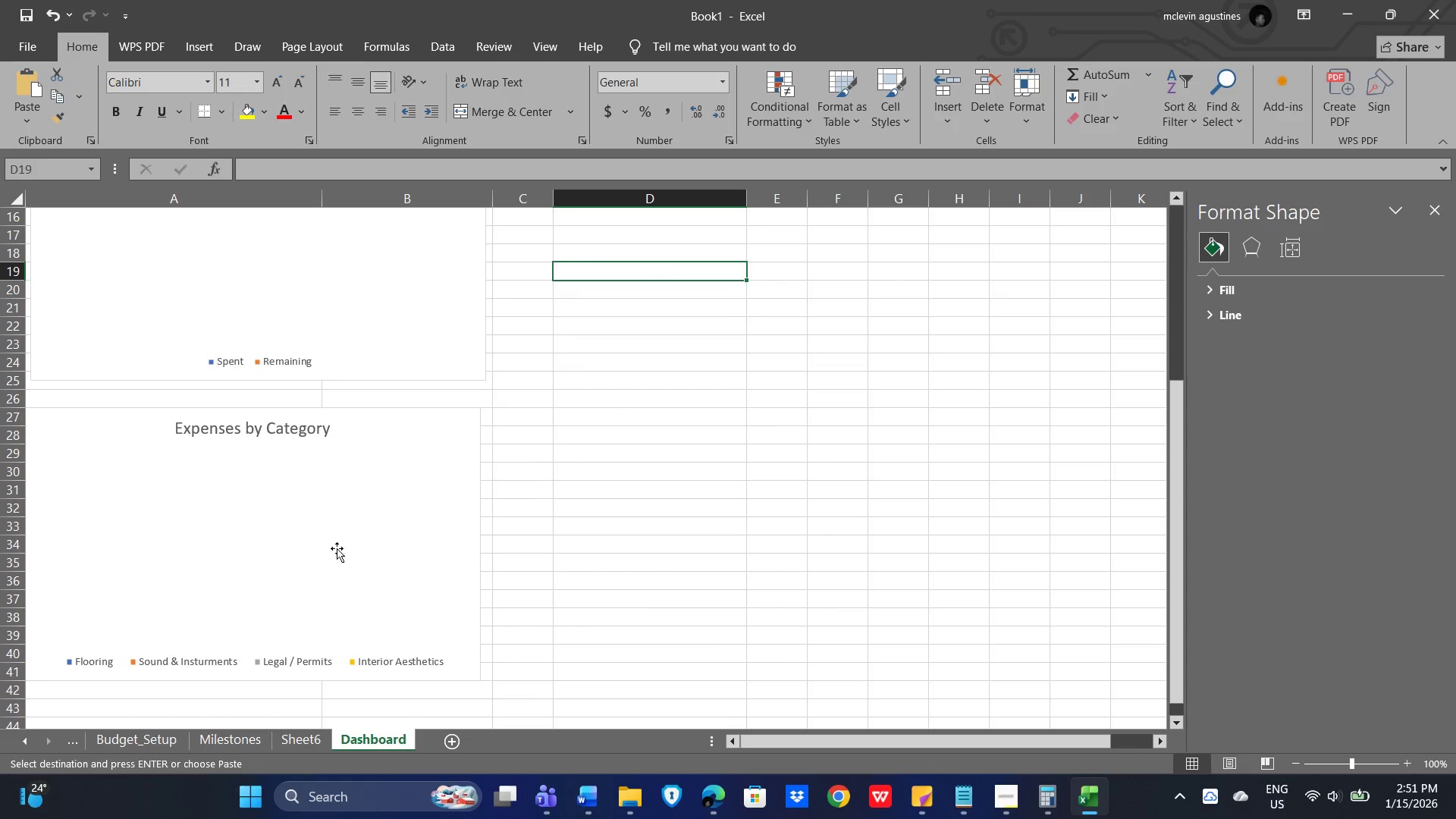 
left_click([422, 438])
 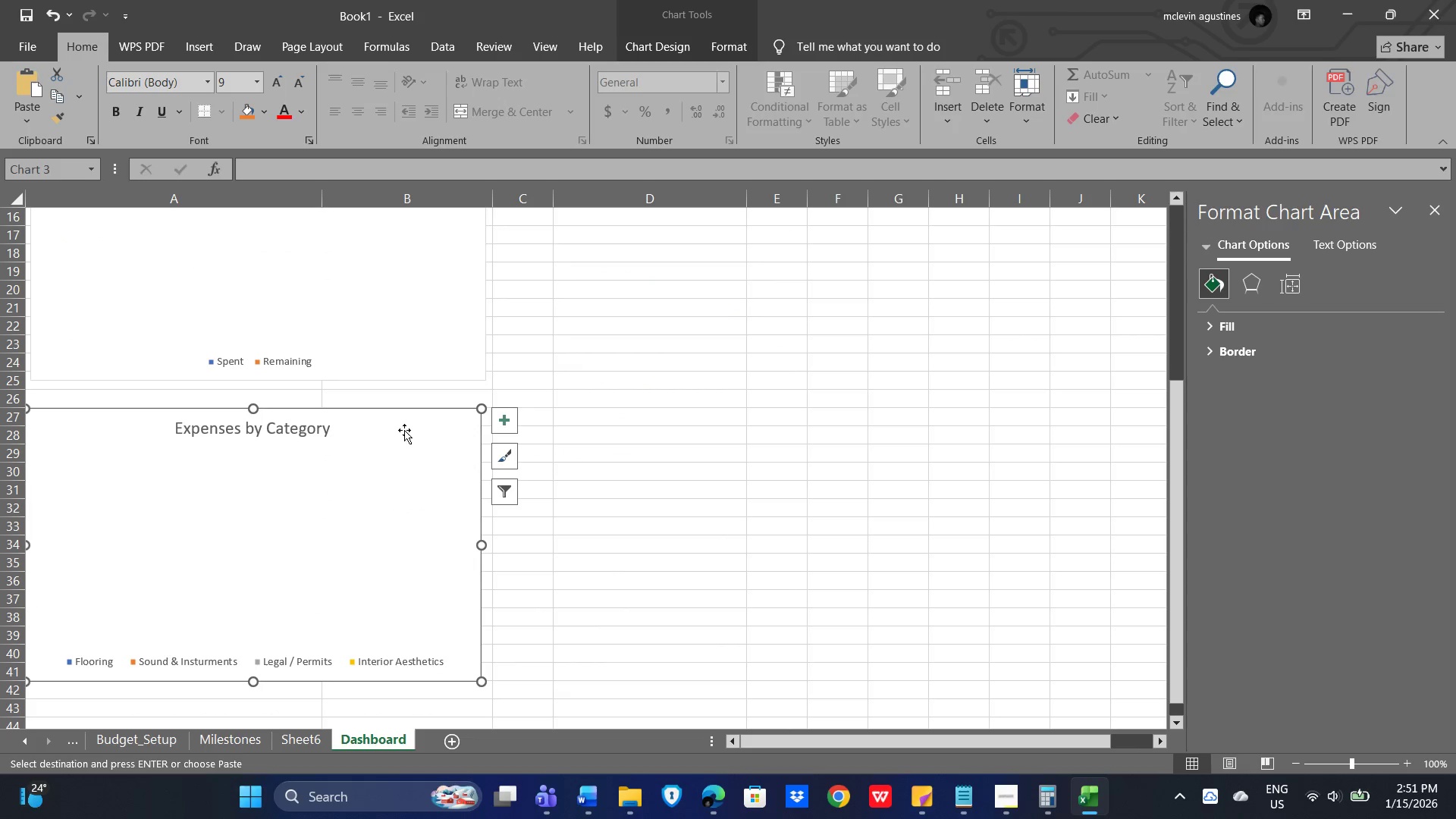 
left_click_drag(start_coordinate=[404, 430], to_coordinate=[900, 235])
 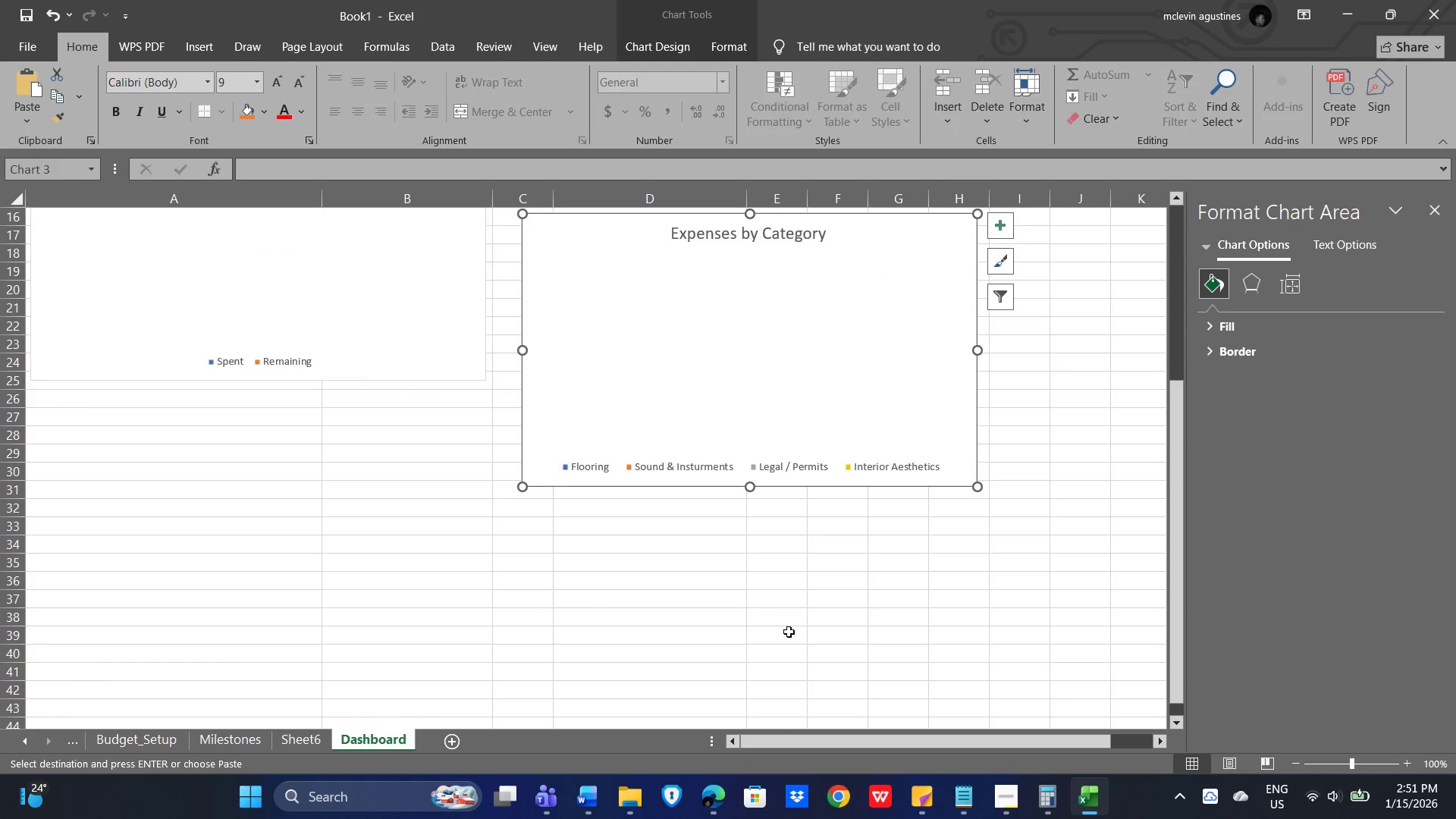 
scroll: coordinate [869, 438], scroll_direction: up, amount: 7.0
 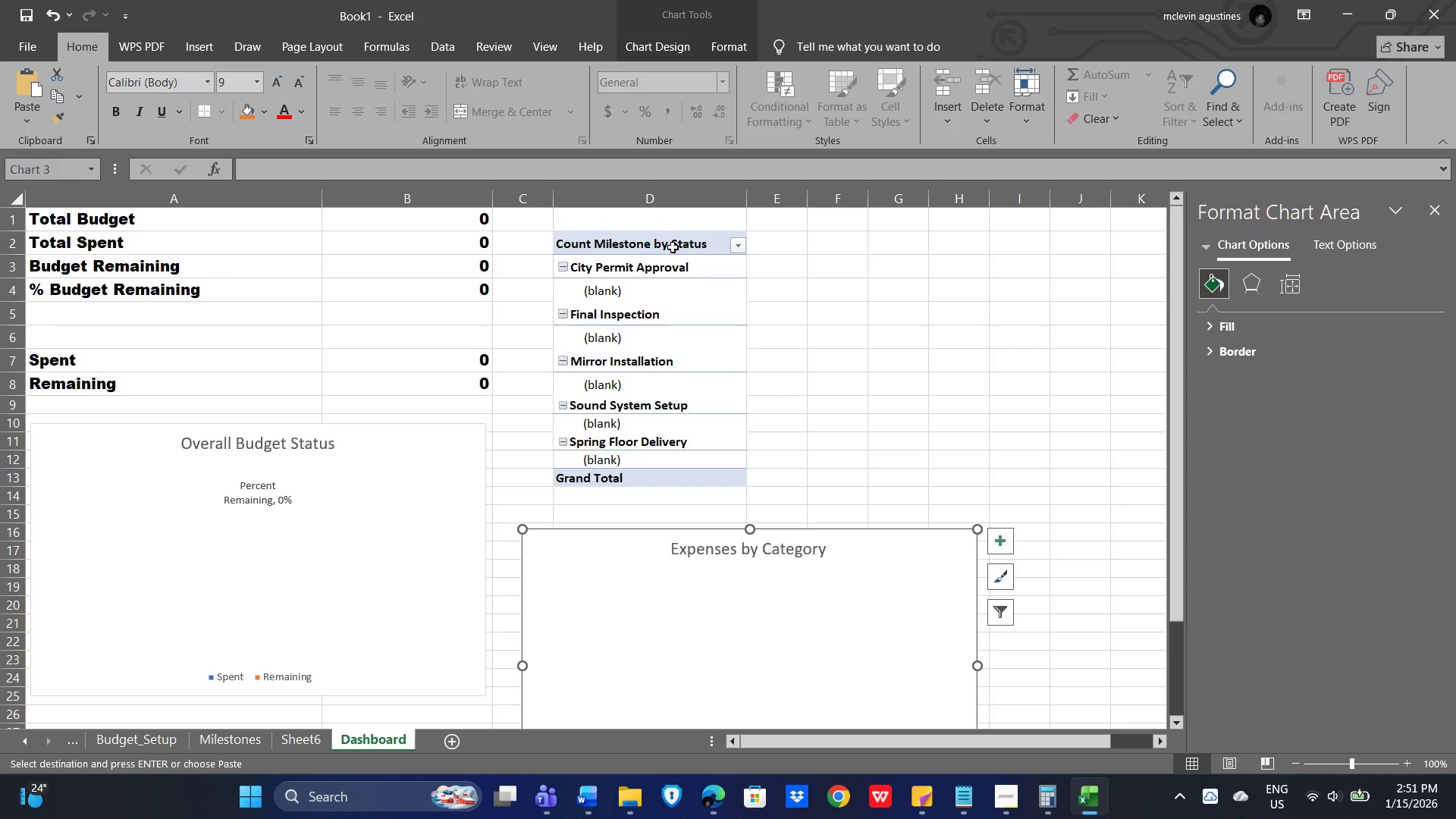 
left_click_drag(start_coordinate=[673, 244], to_coordinate=[672, 480])
 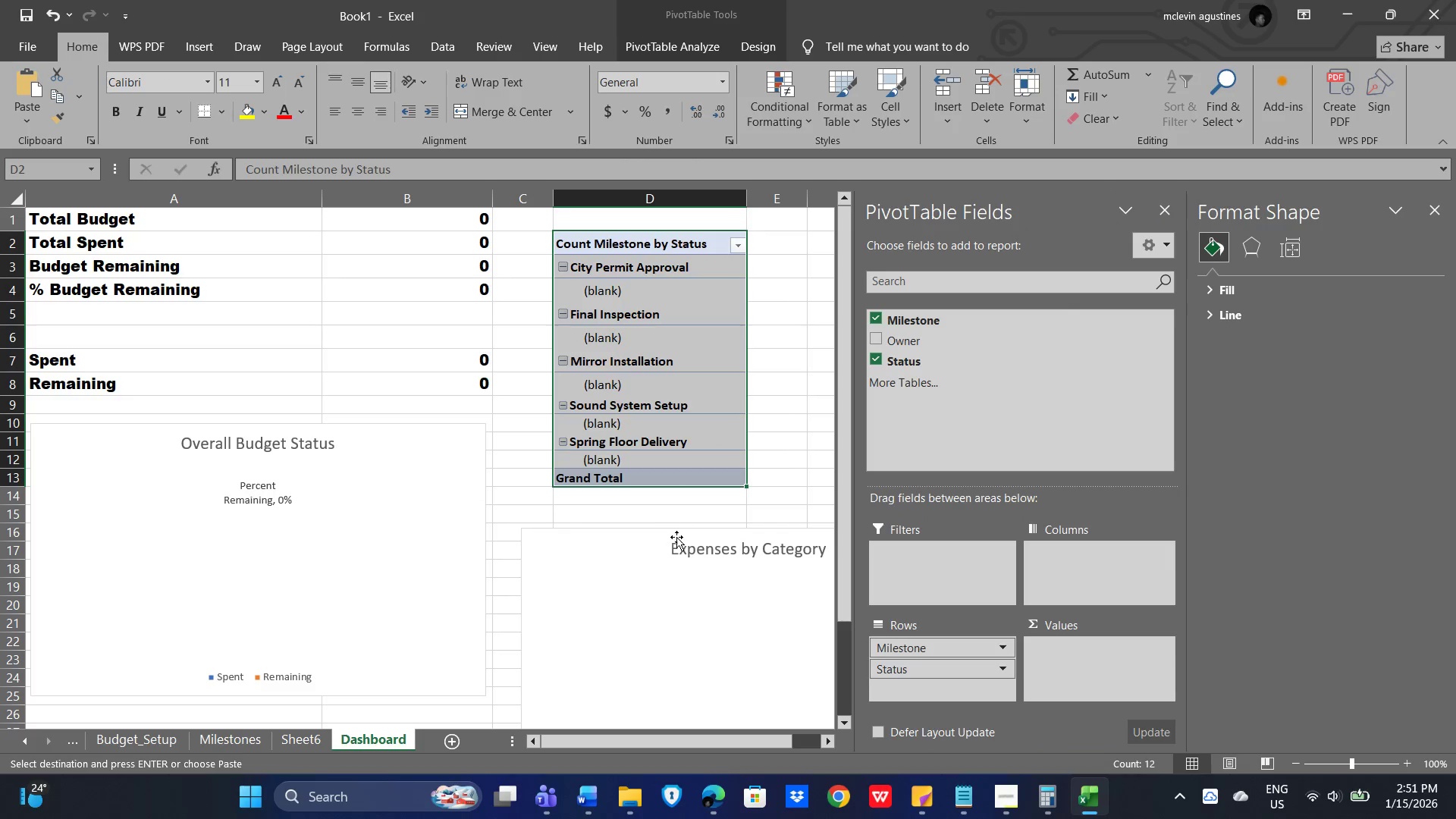 
key(Control+X)
 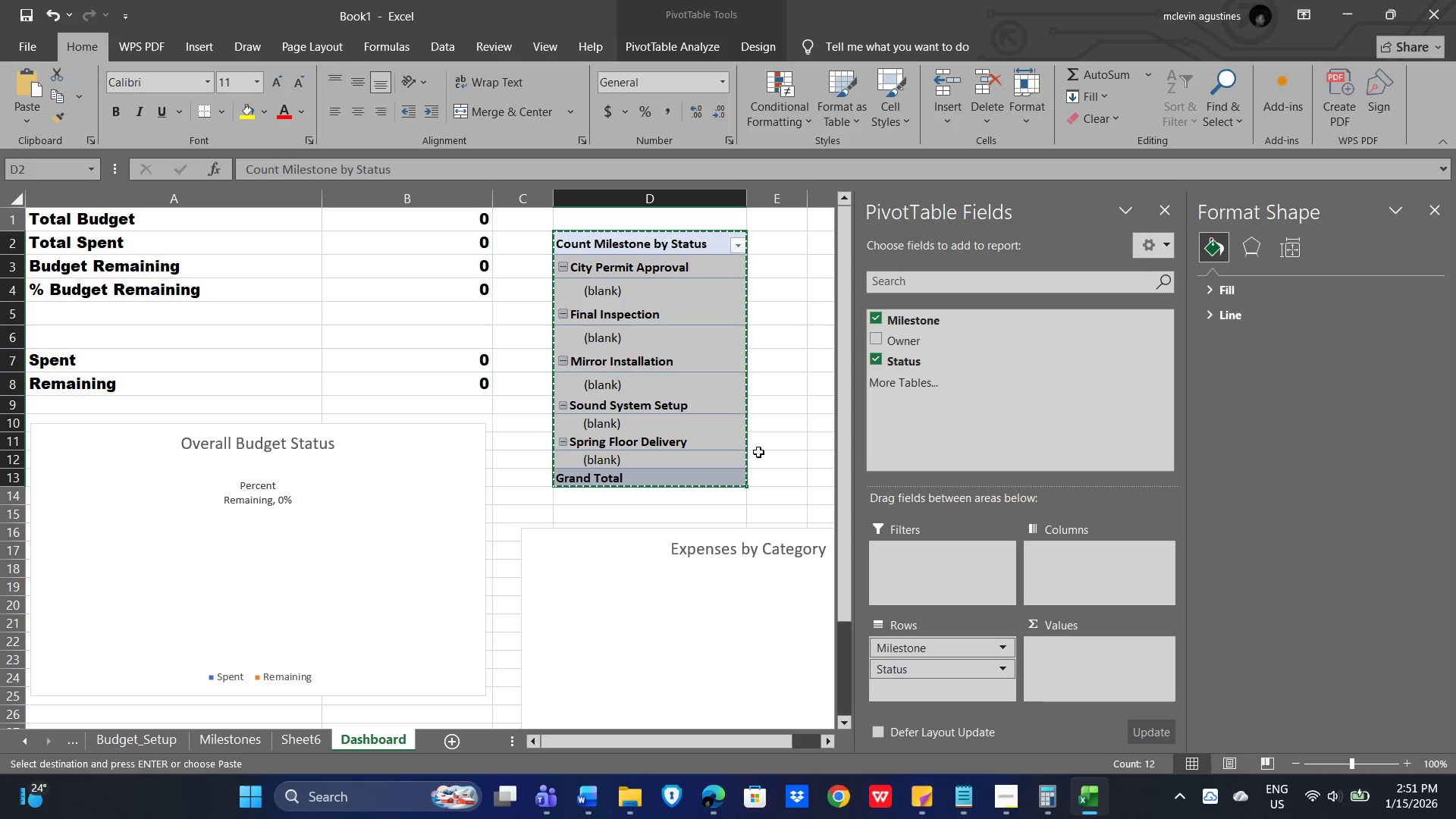 
left_click([791, 419])
 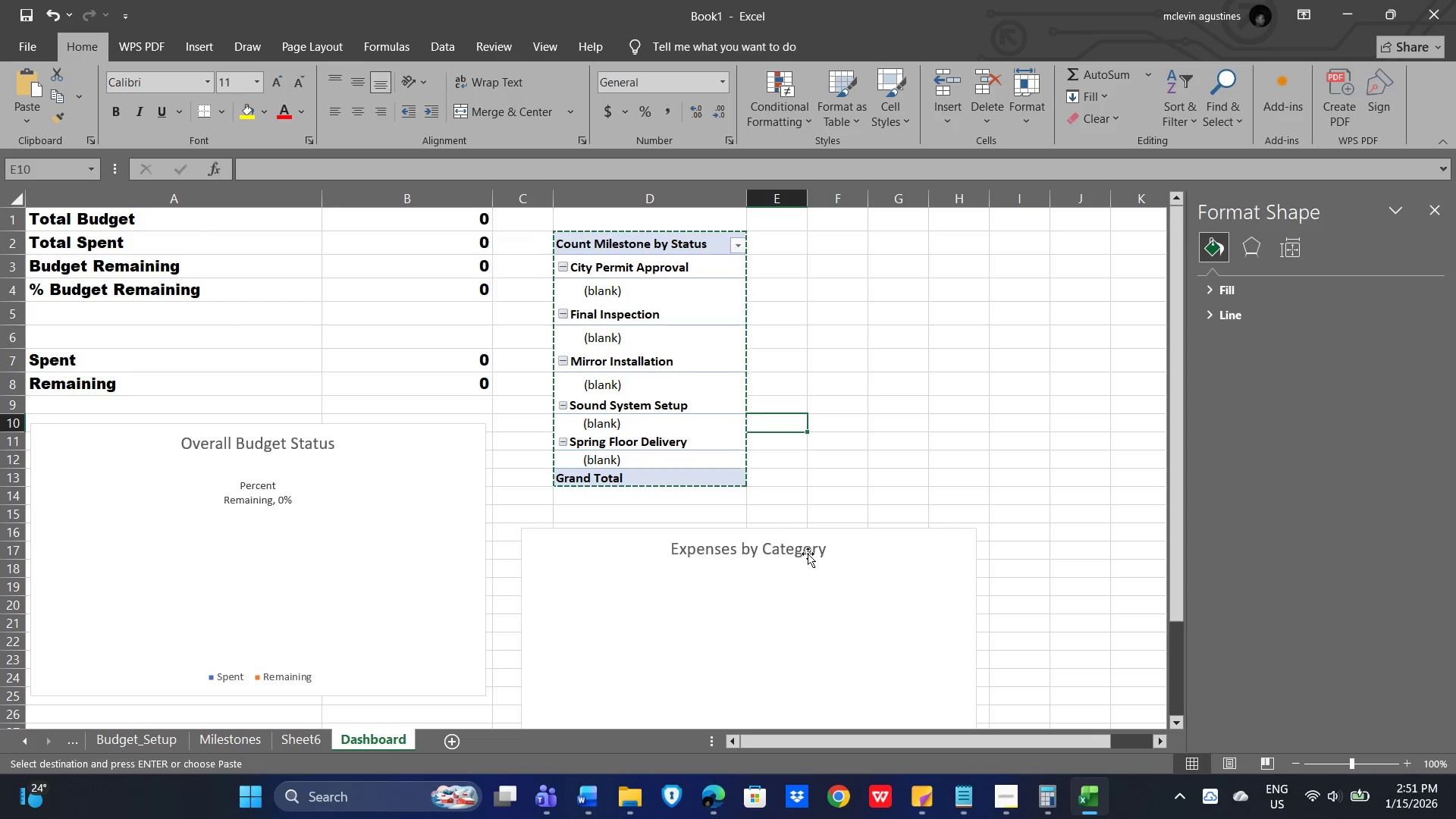 
left_click([740, 571])
 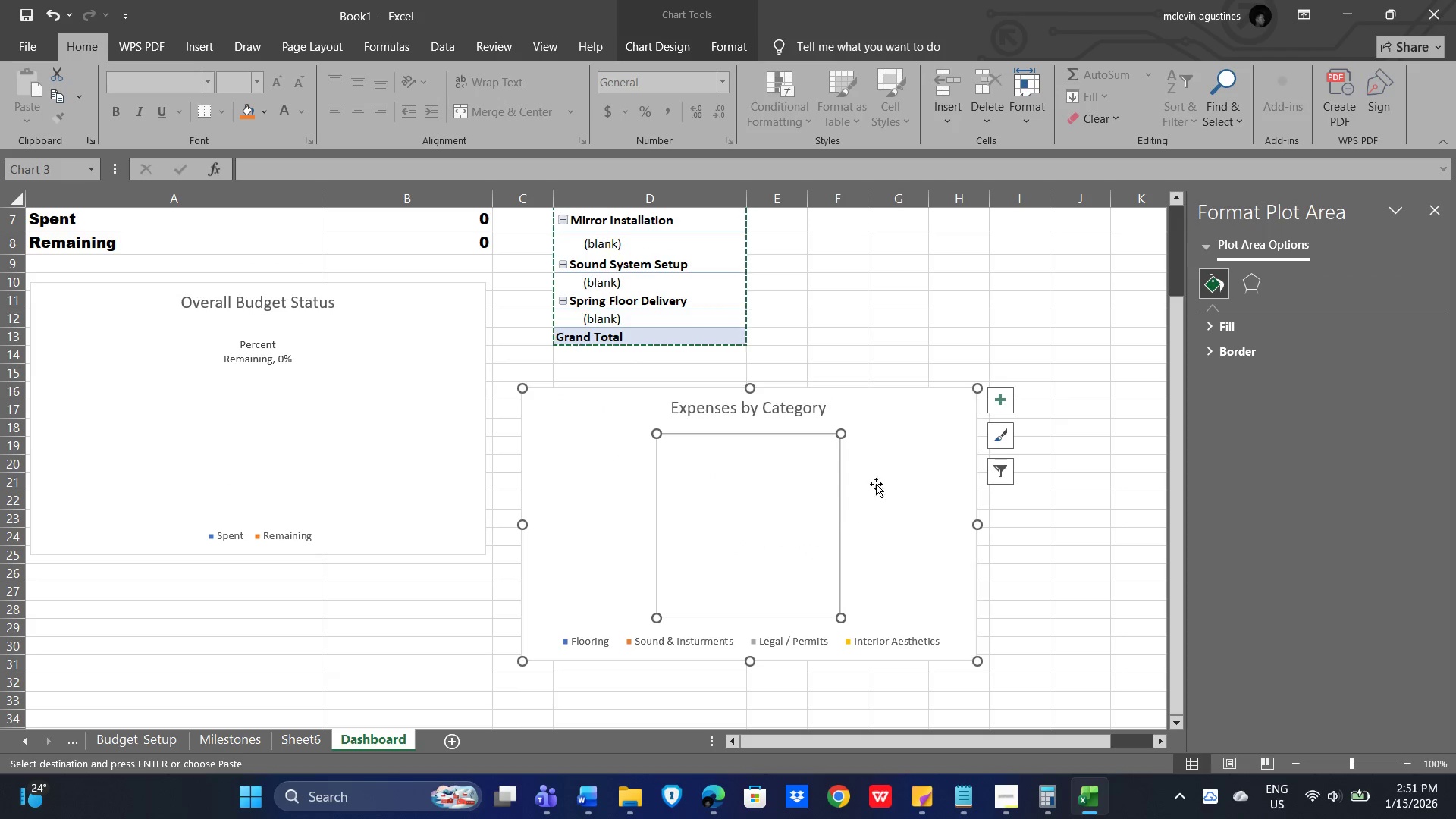 
scroll: coordinate [846, 566], scroll_direction: down, amount: 2.0
 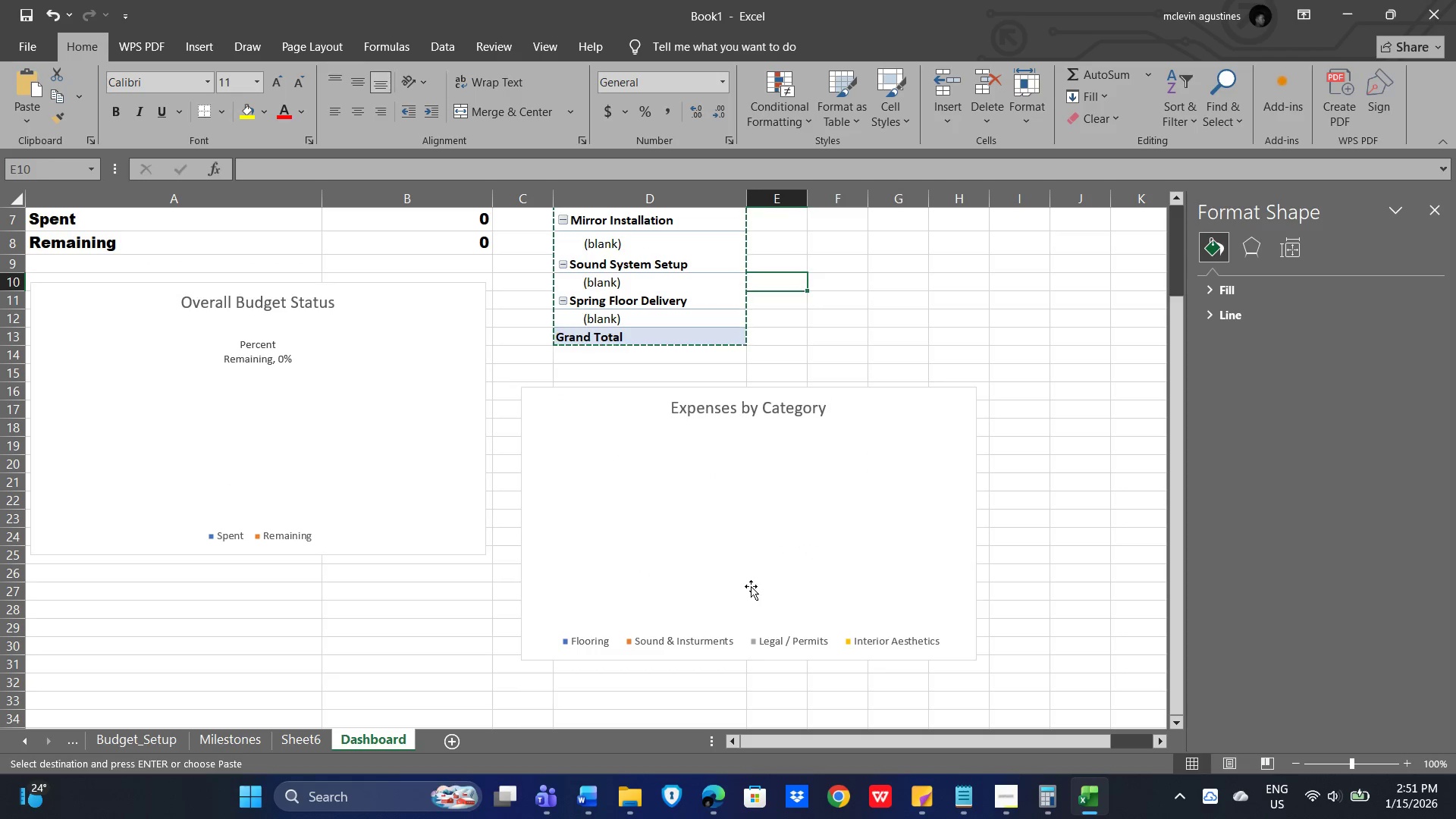 
left_click([930, 410])
 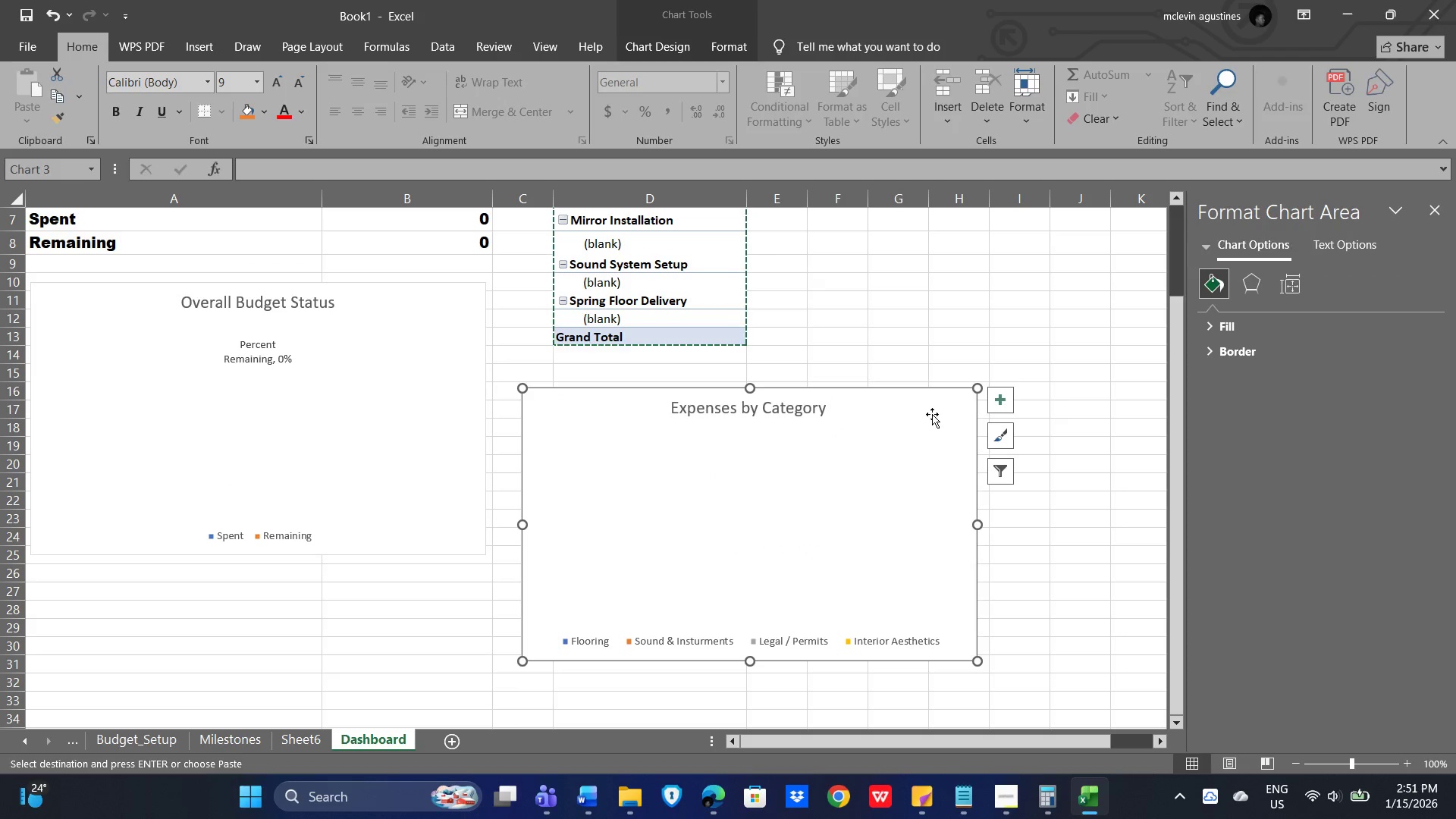 
left_click_drag(start_coordinate=[932, 414], to_coordinate=[944, 328])
 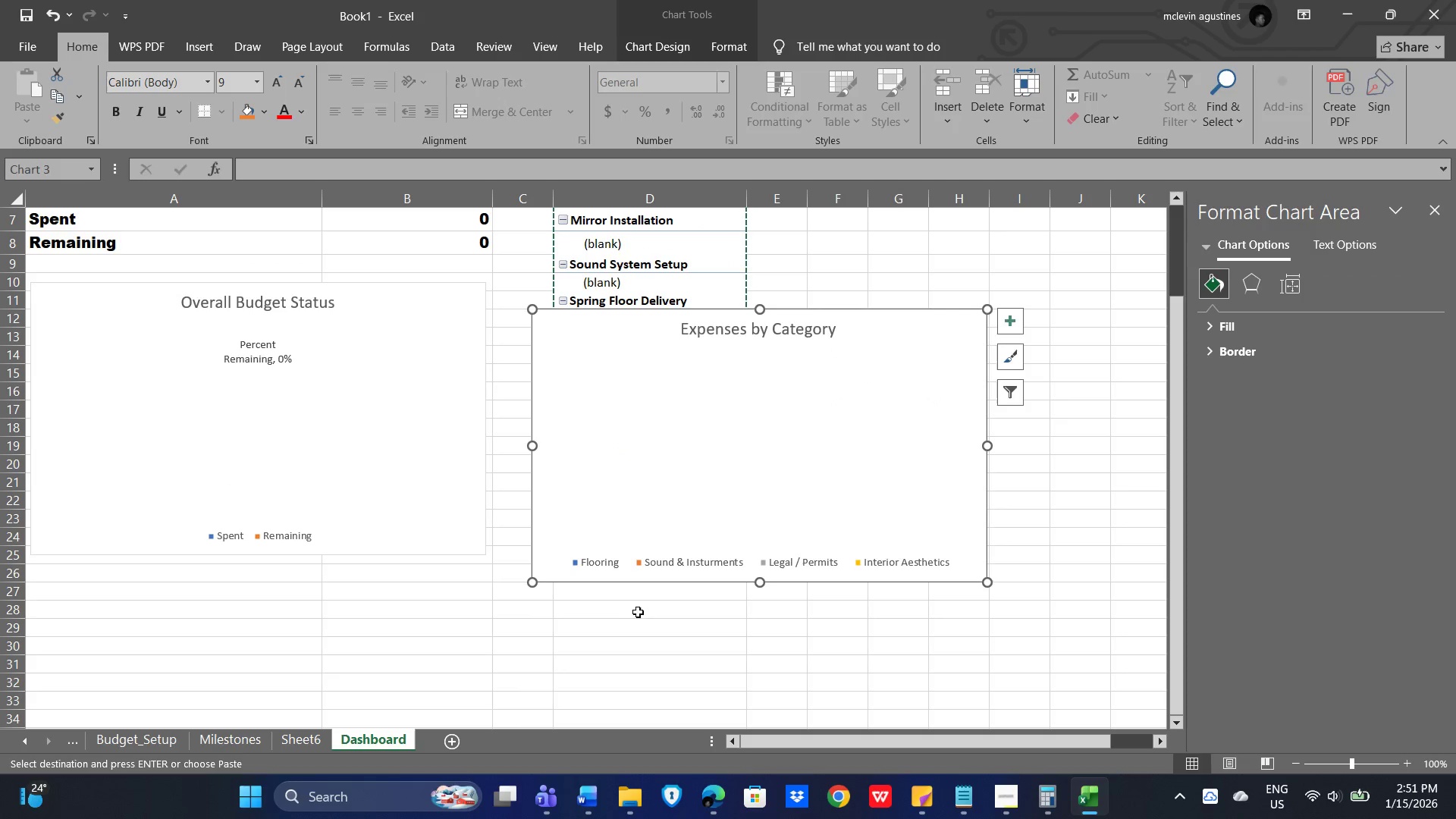 
left_click([622, 612])
 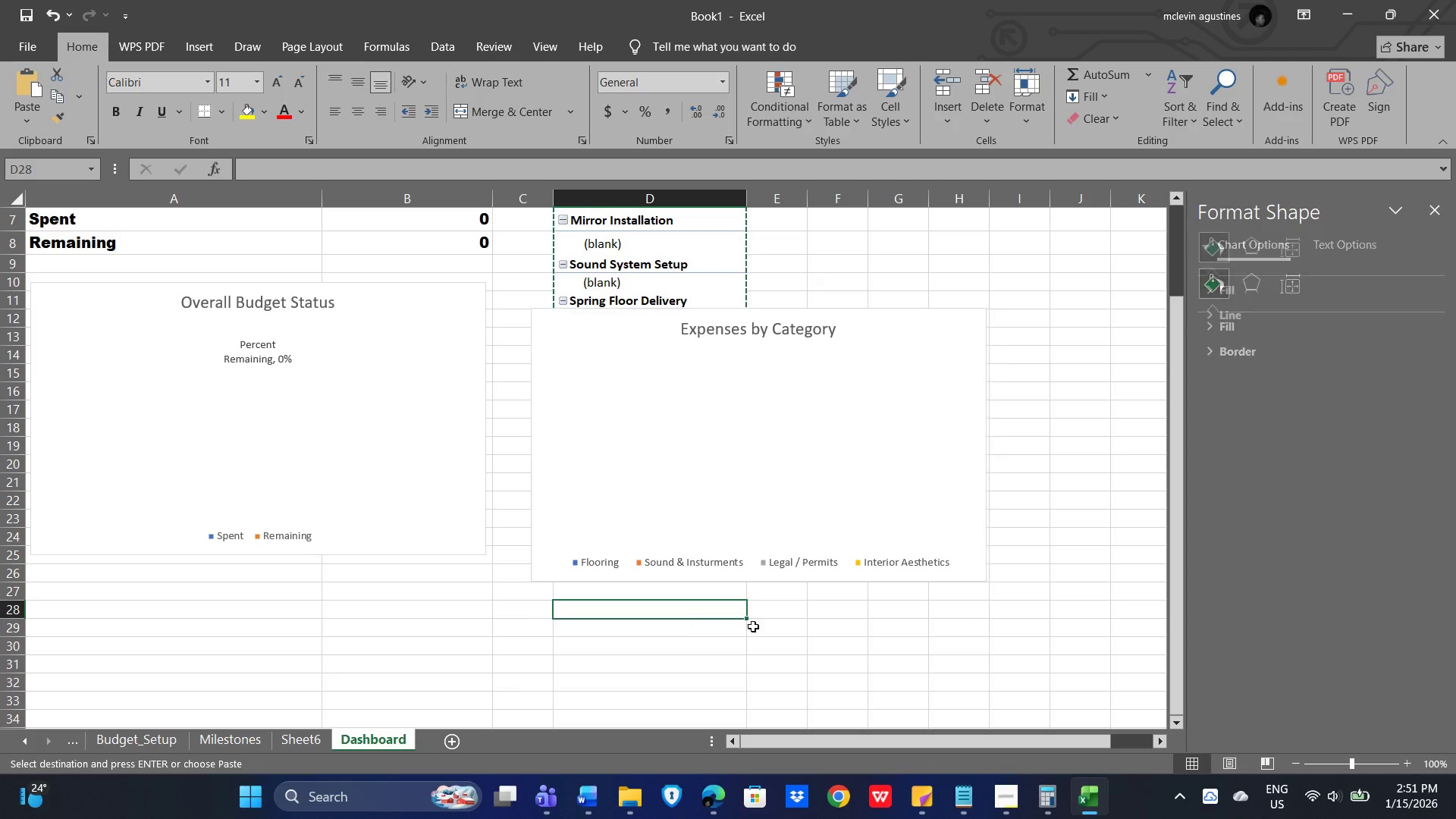 
key(Control+V)
 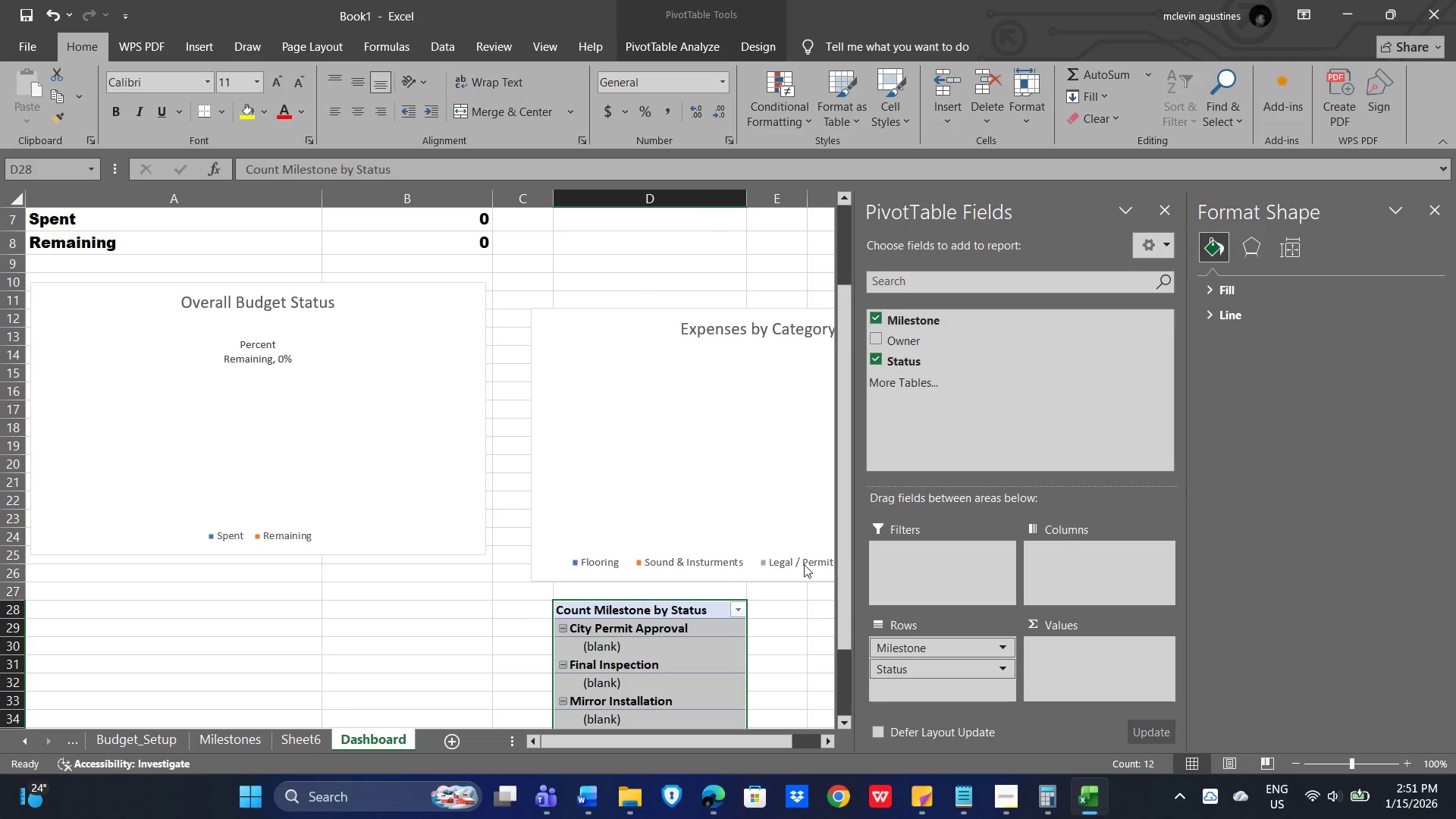 
scroll: coordinate [750, 583], scroll_direction: up, amount: 3.0
 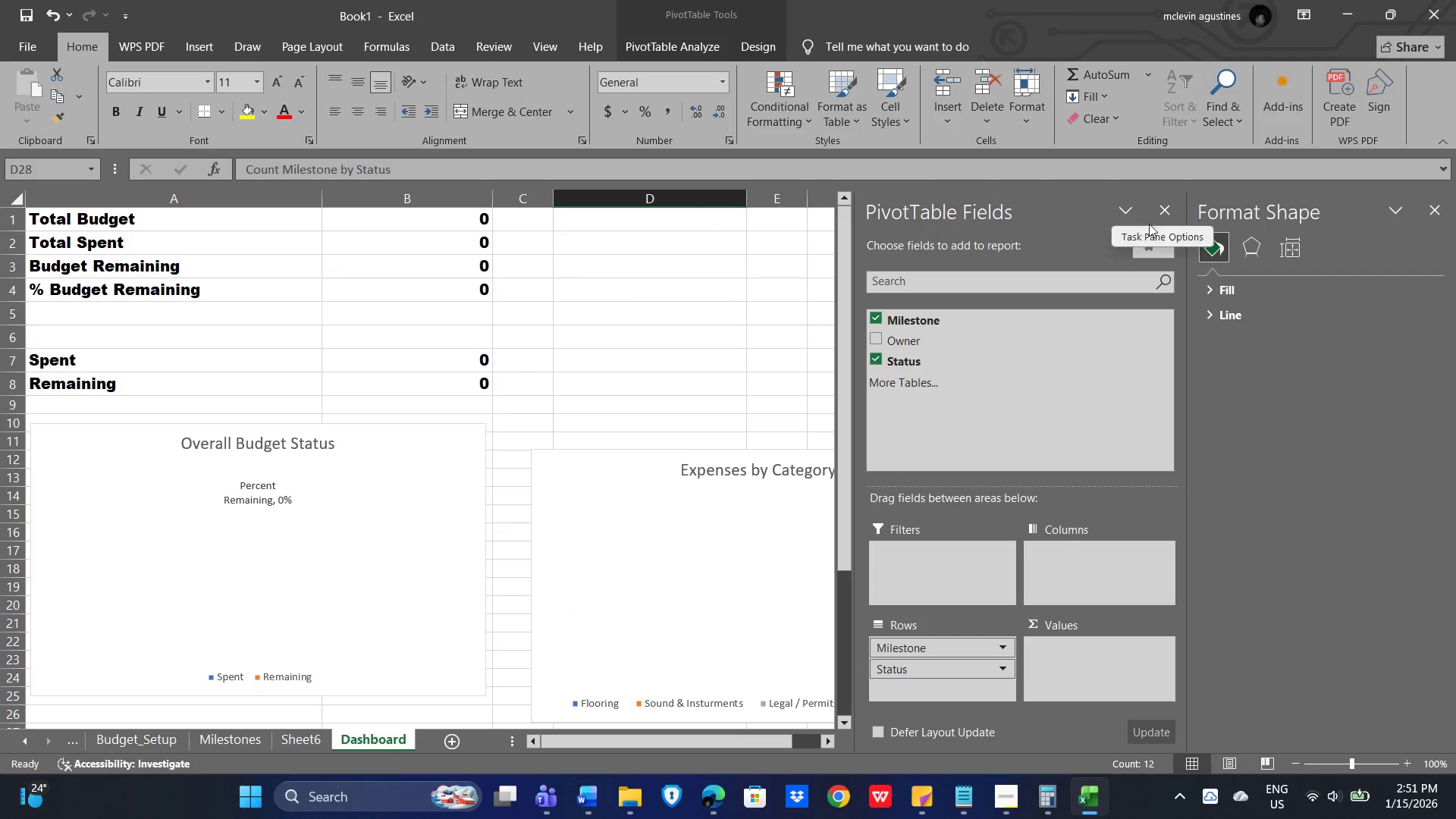 
left_click([1166, 216])
 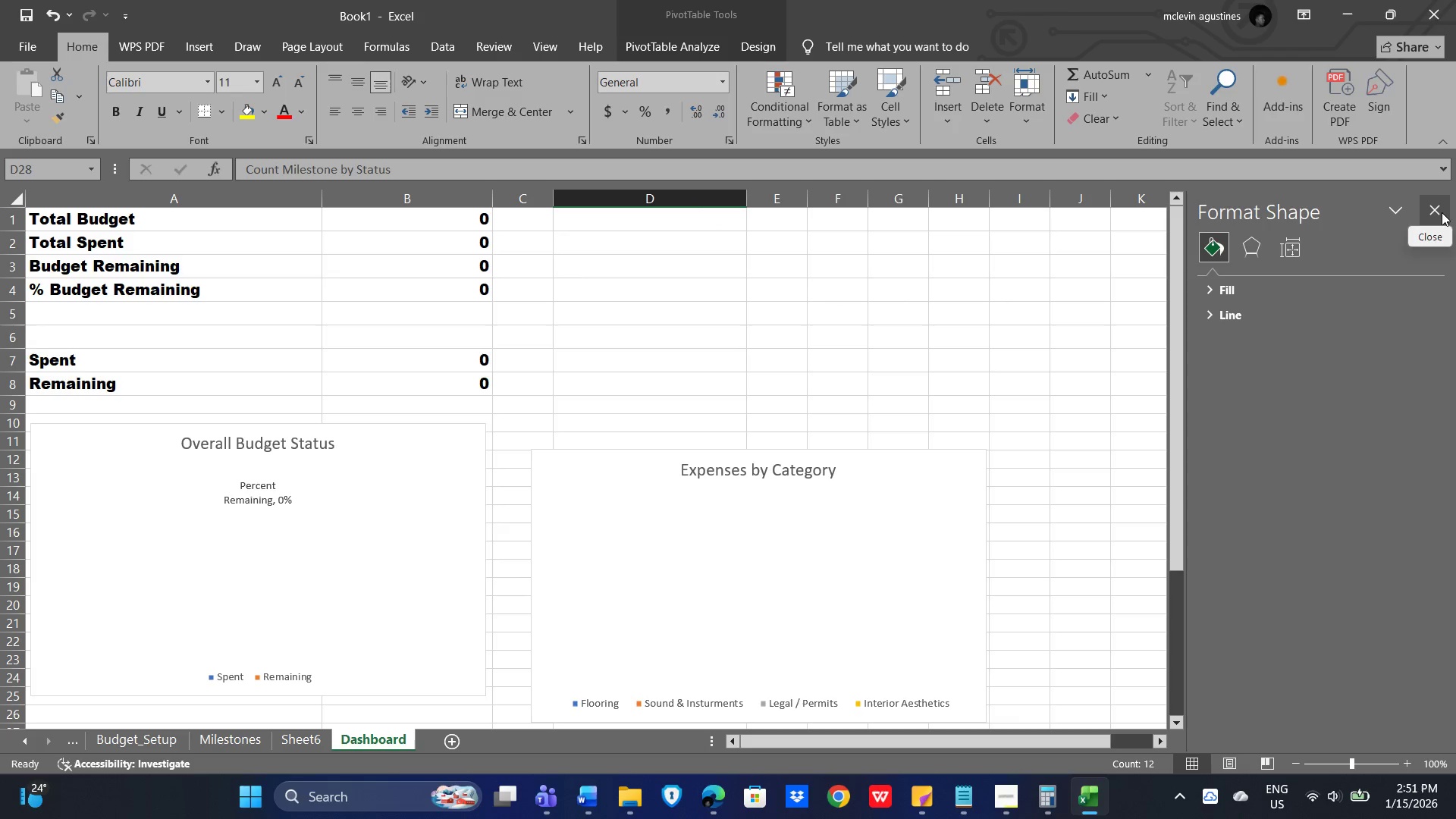 
left_click([1442, 212])
 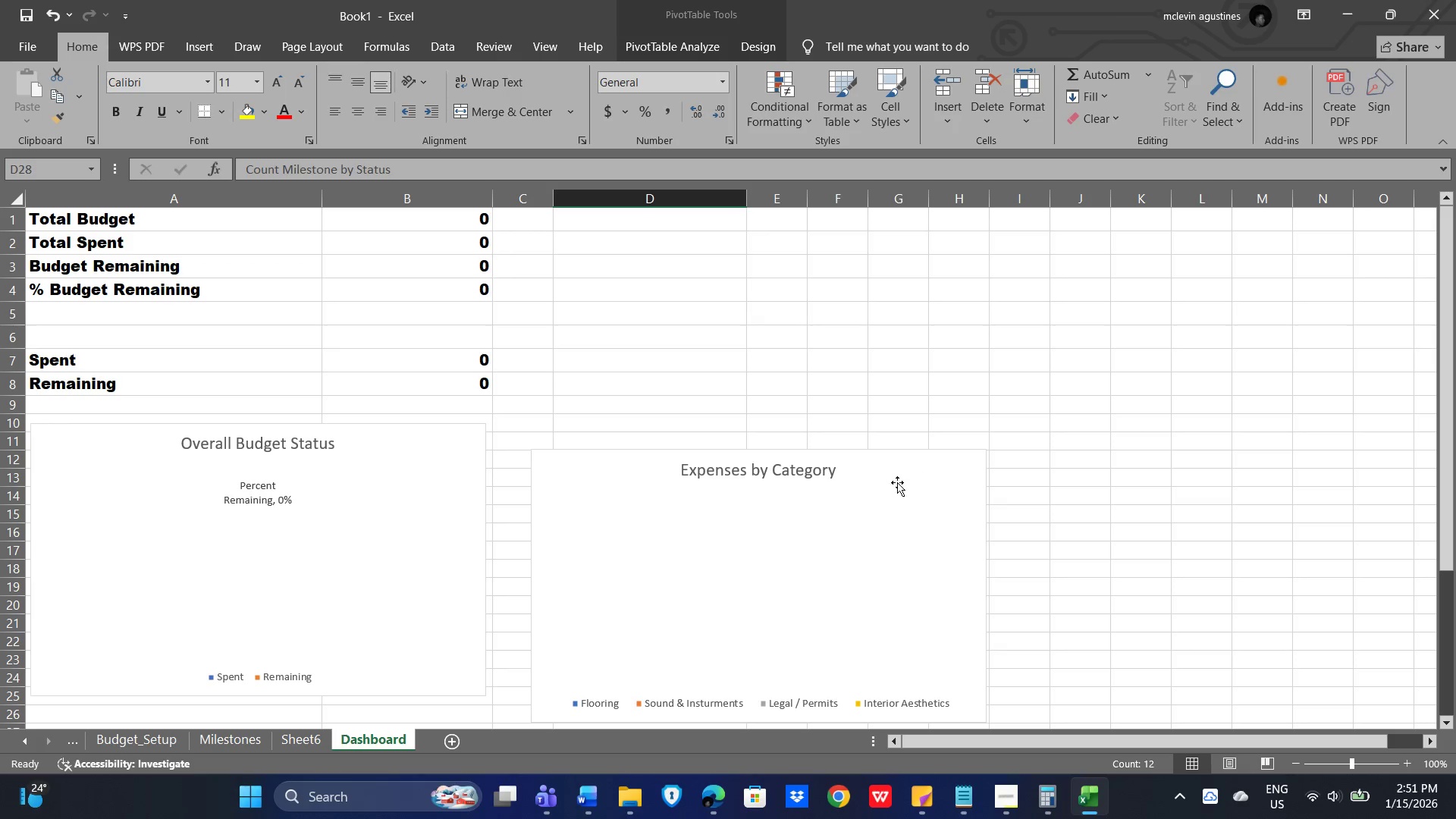 
left_click([821, 531])
 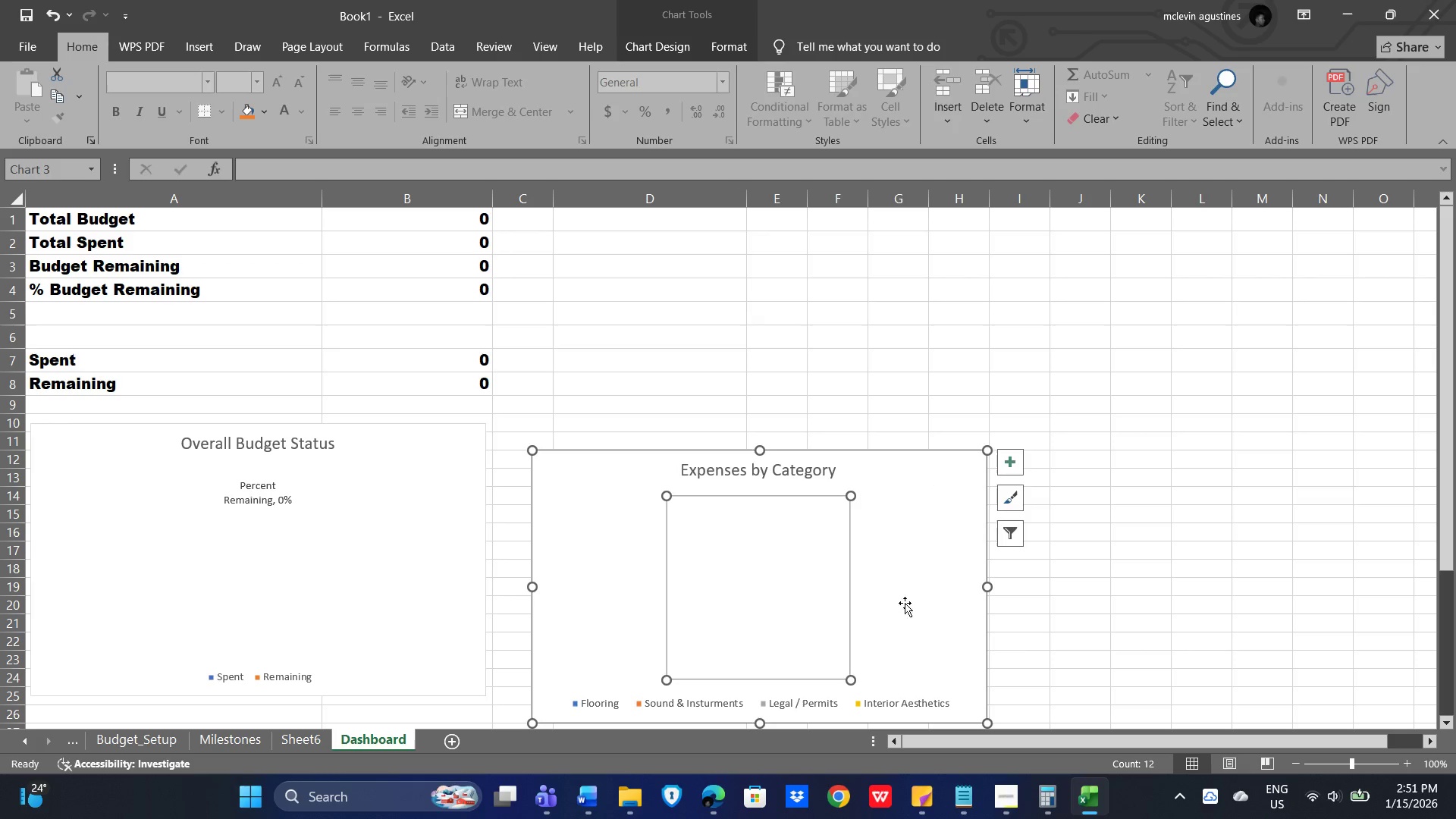 
left_click([943, 563])
 